 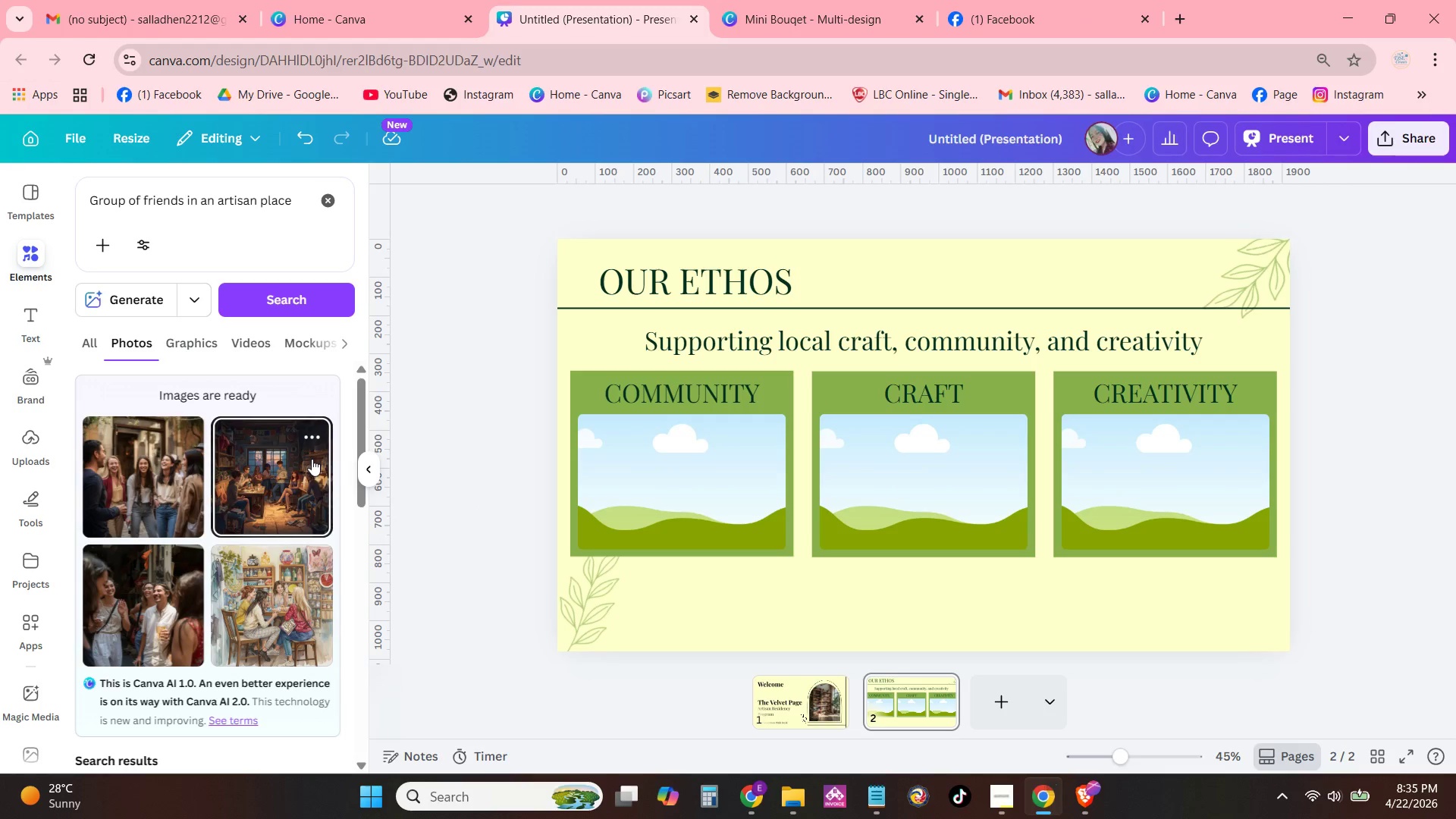 
left_click([252, 205])
 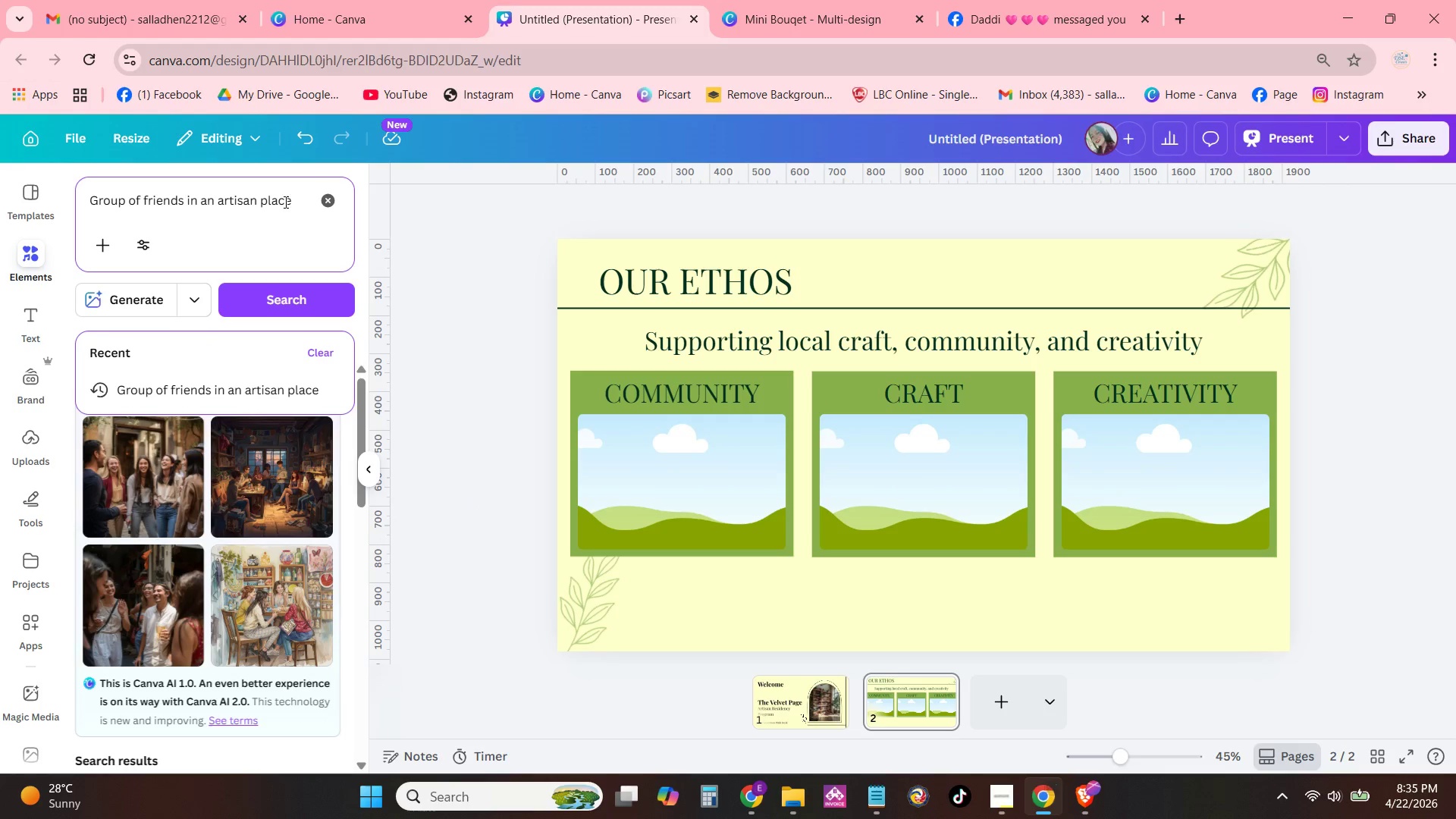 
left_click([291, 206])
 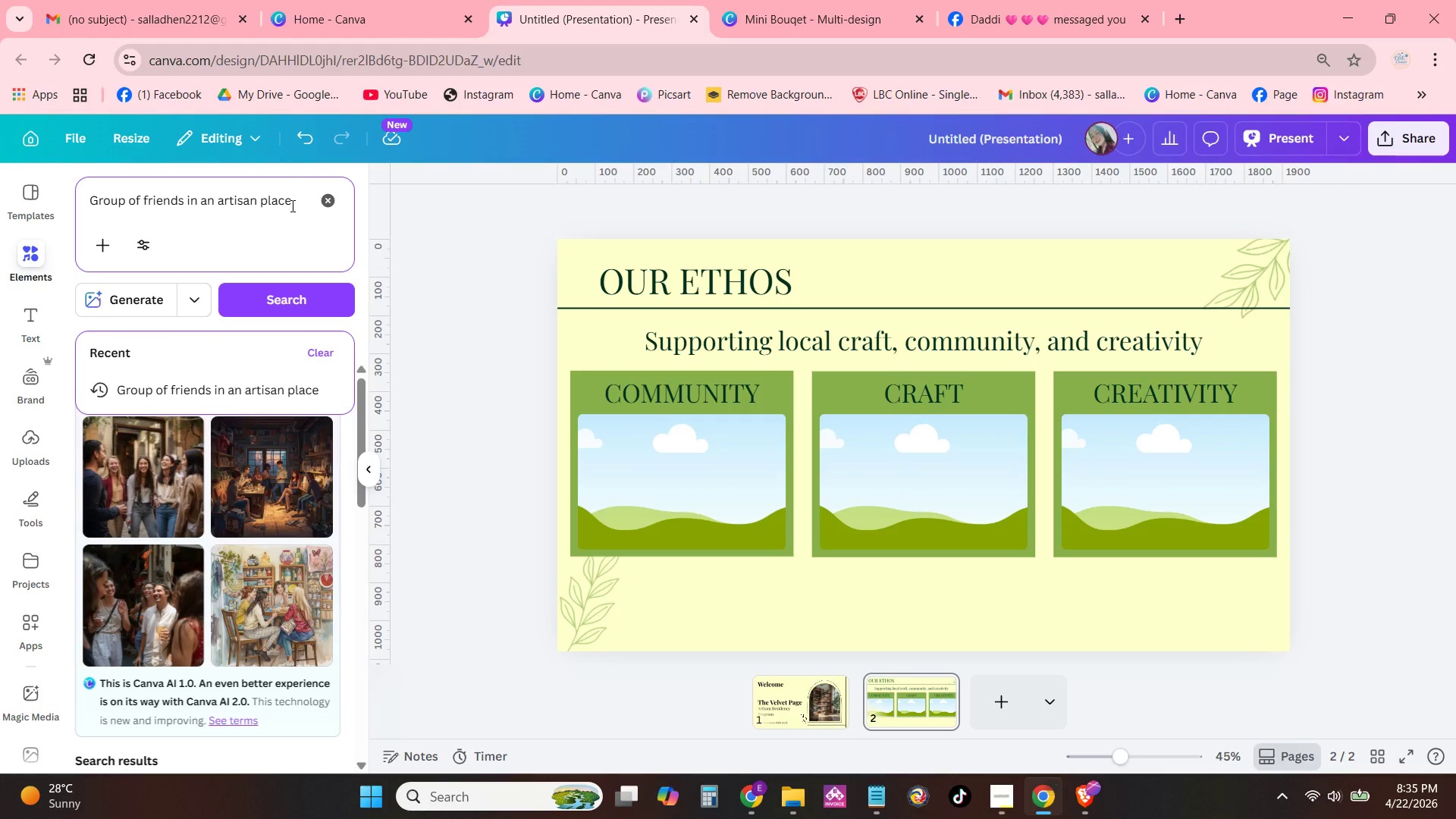 
left_click_drag(start_coordinate=[291, 206], to_coordinate=[290, 210])
 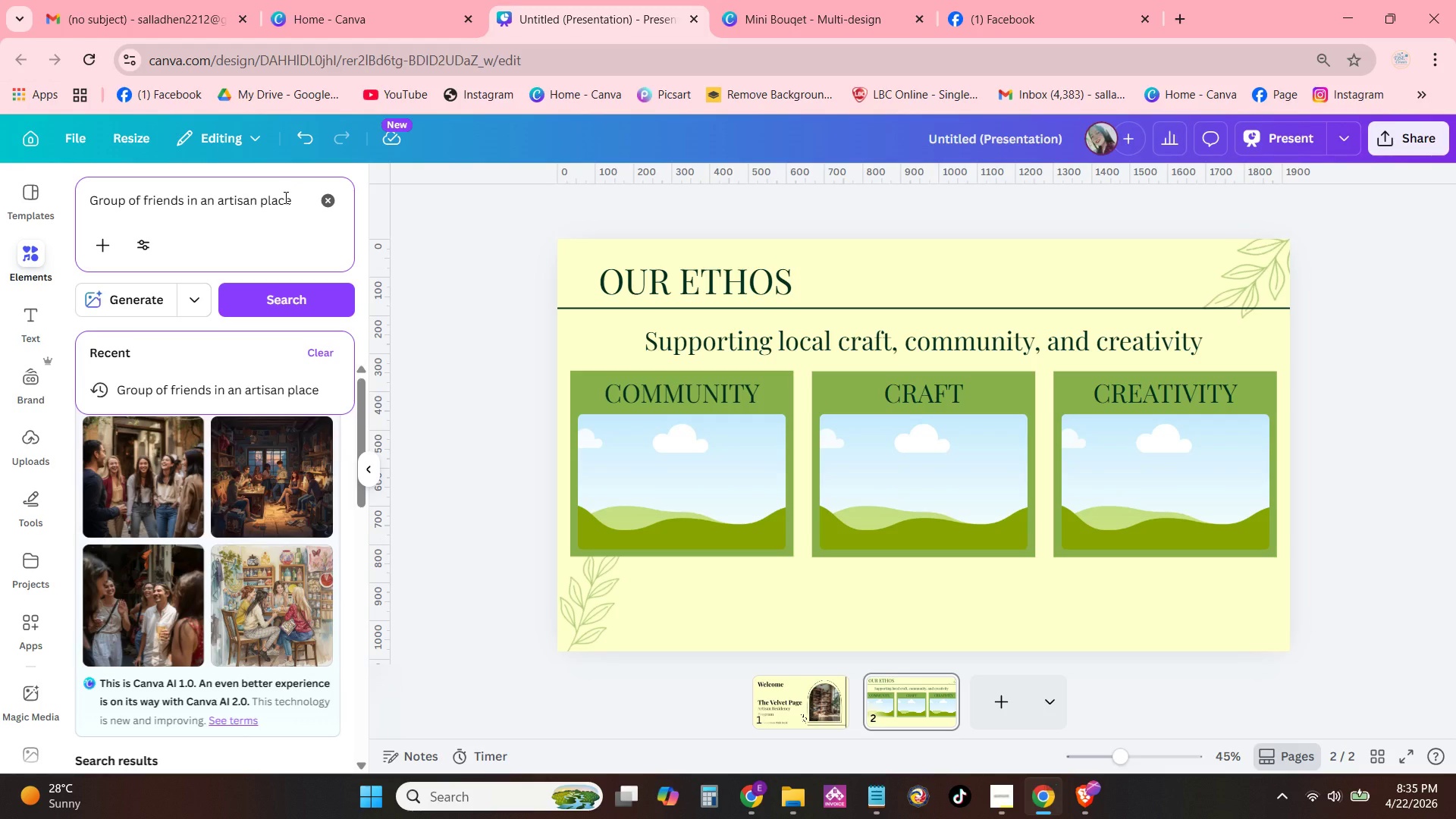 
type( behind them is a book)
key(Backspace)
key(Backspace)
key(Backspace)
key(Backspace)
type(ds)
key(Backspace)
type(isplay shelf of arts)
 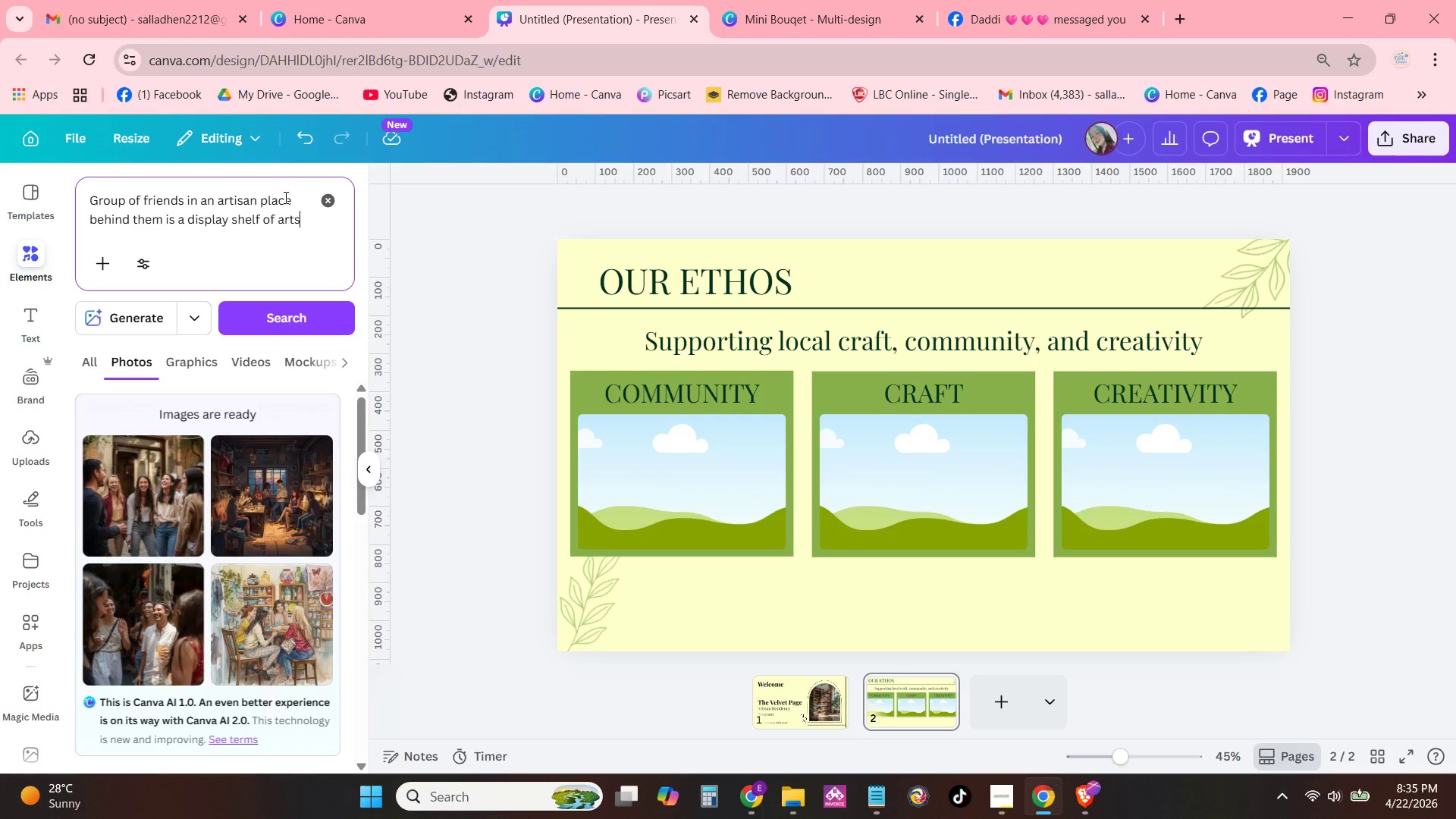 
key(Enter)
 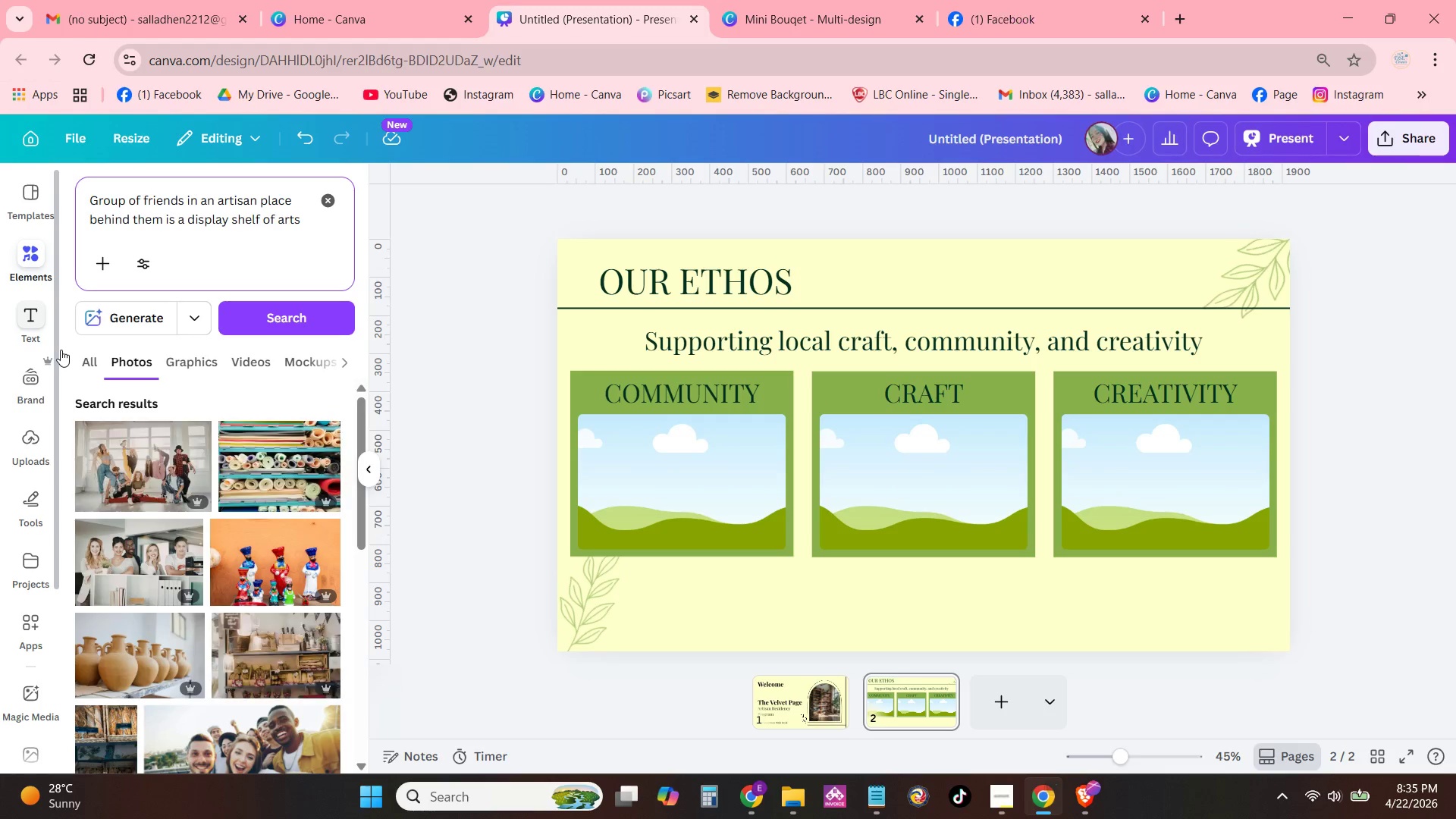 
left_click([147, 315])
 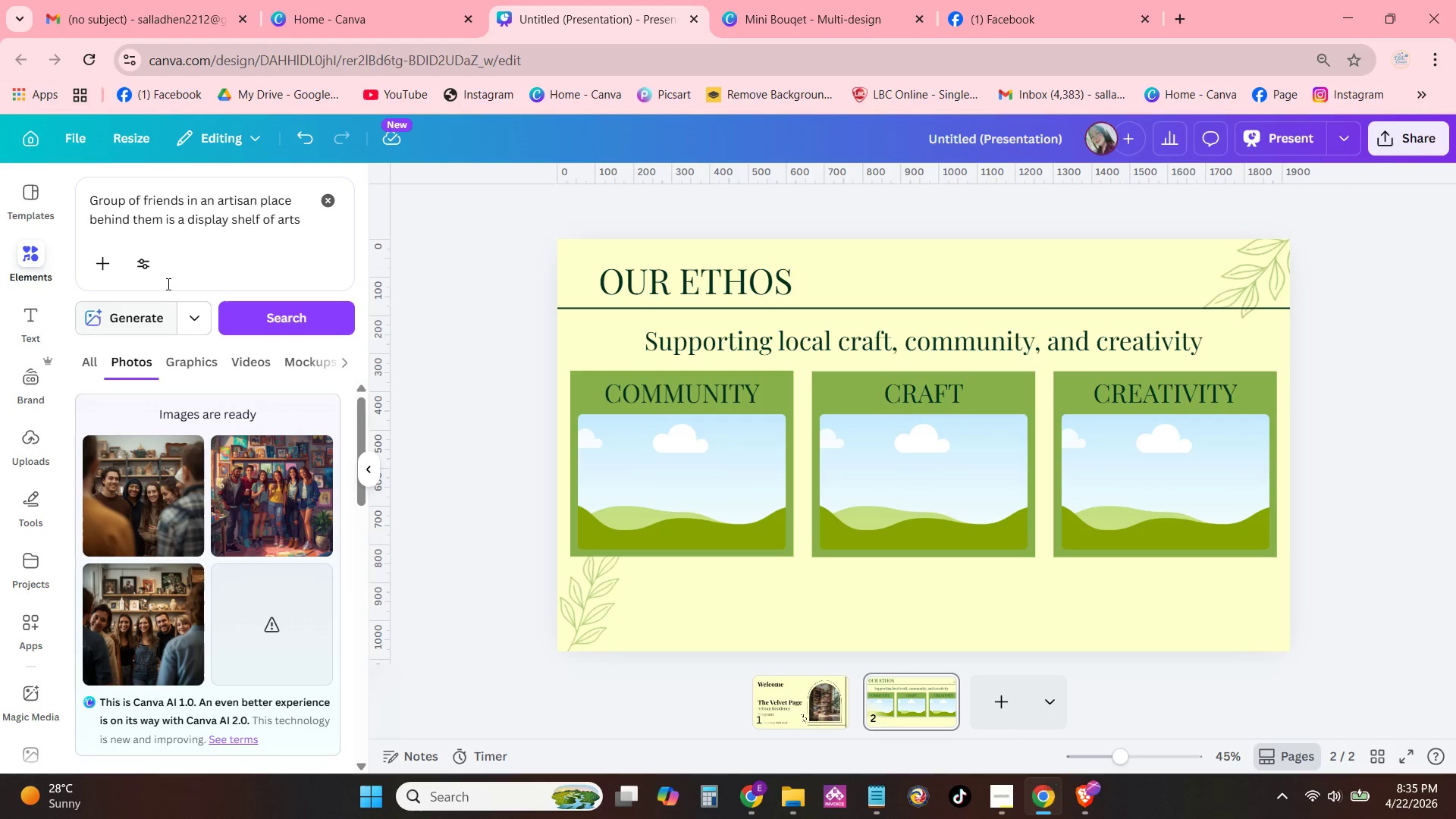 
wait(21.3)
 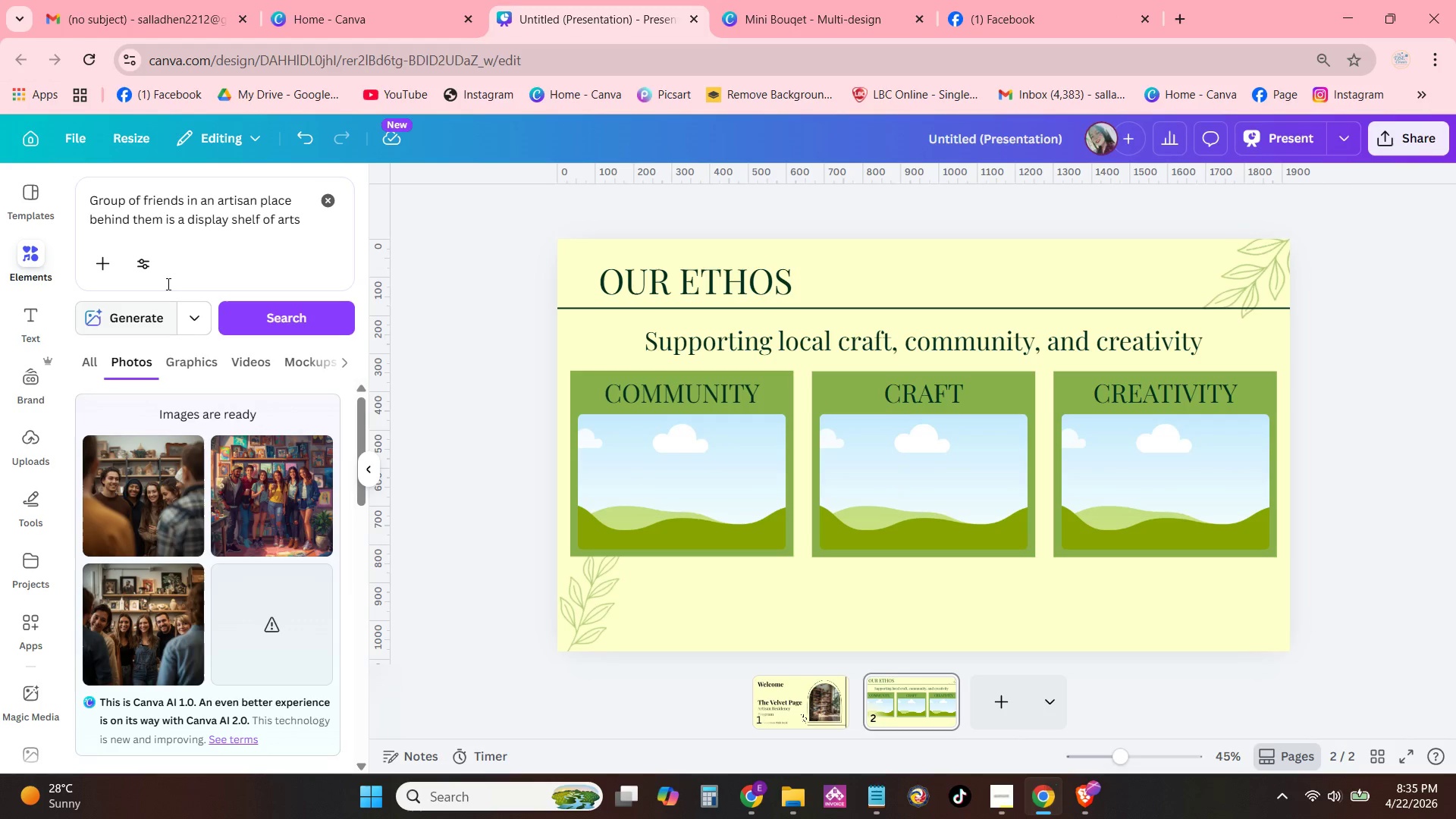 
left_click([155, 519])
 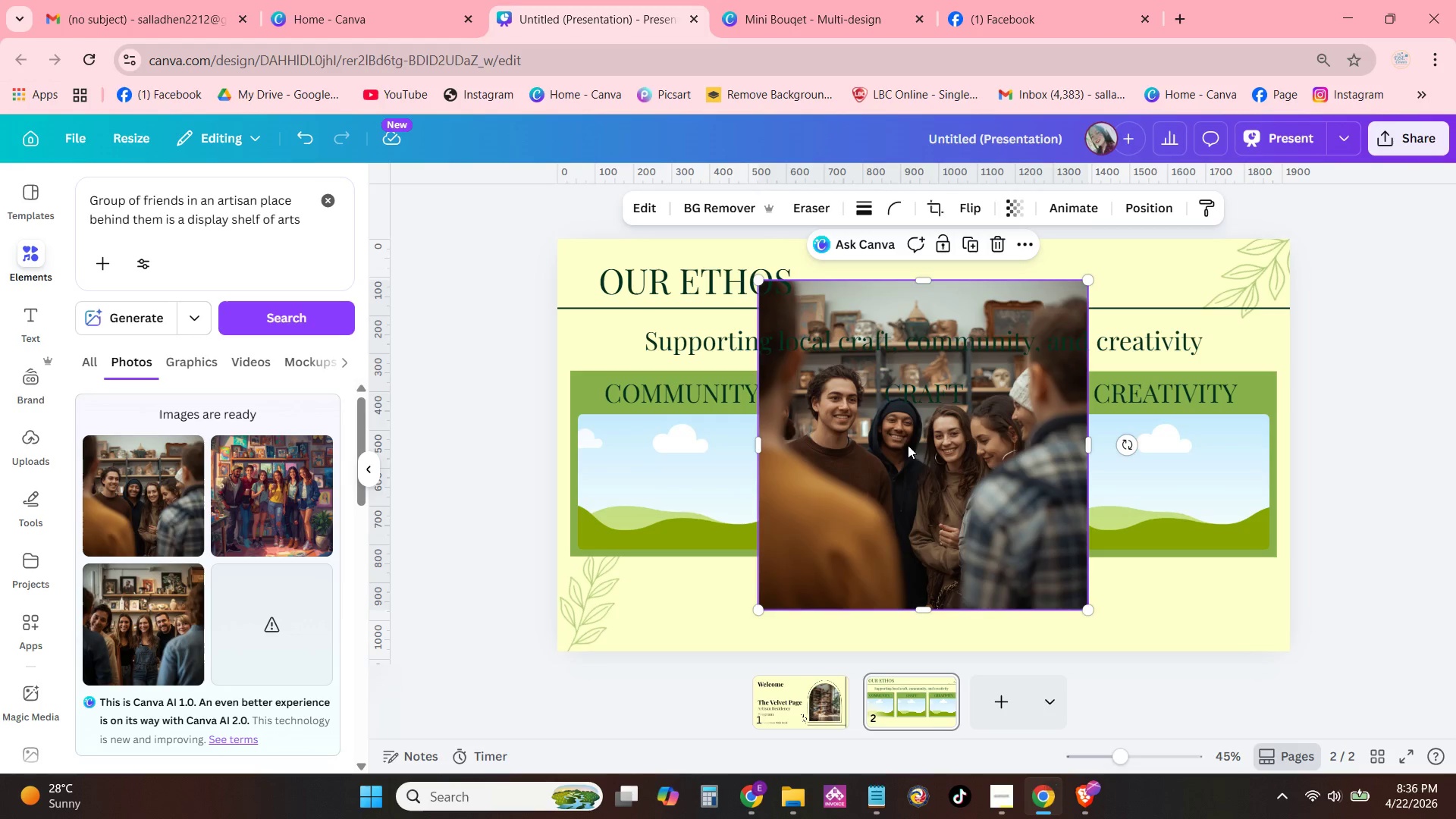 
left_click_drag(start_coordinate=[905, 461], to_coordinate=[861, 465])
 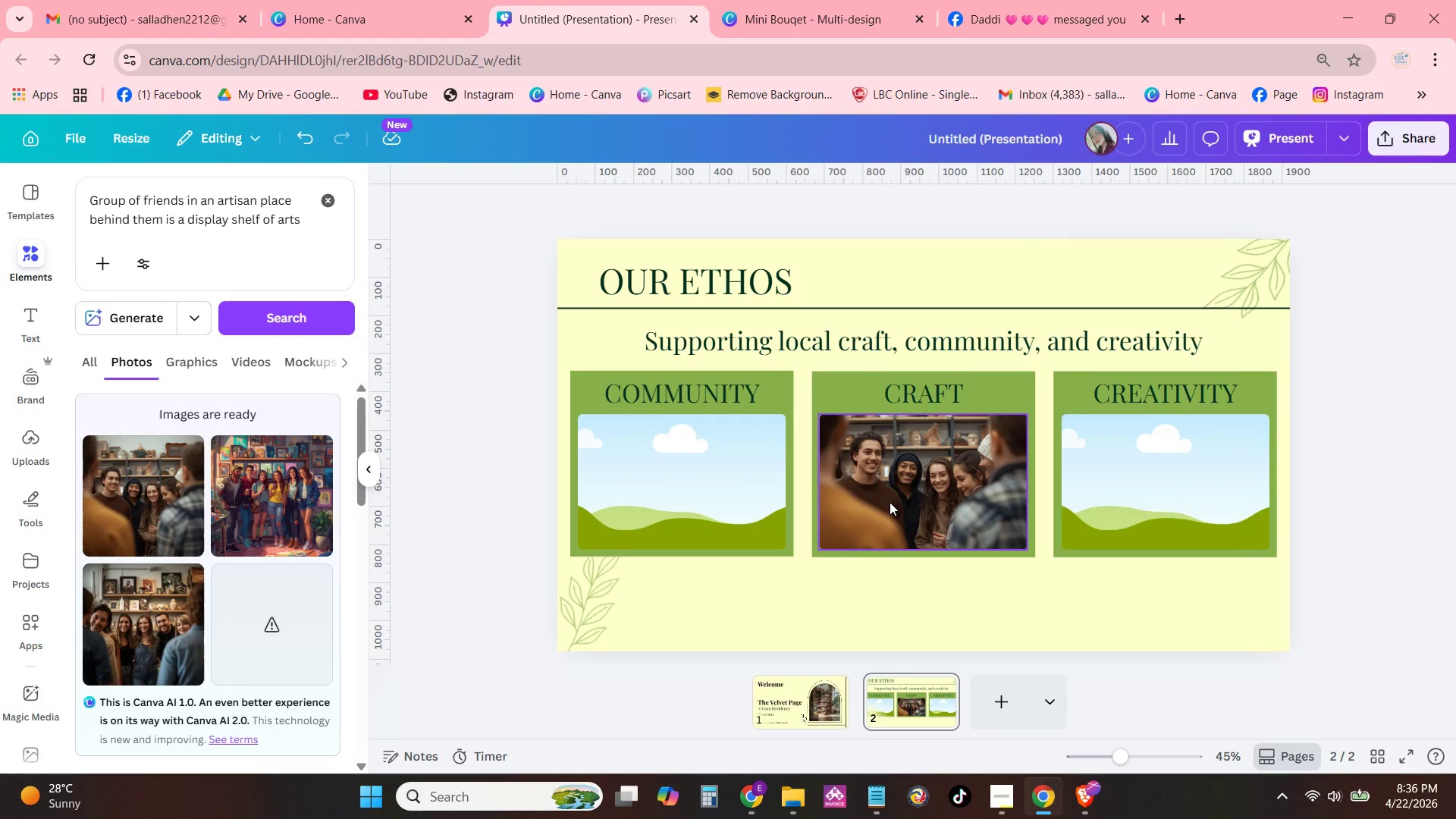 
left_click_drag(start_coordinate=[893, 499], to_coordinate=[793, 594])
 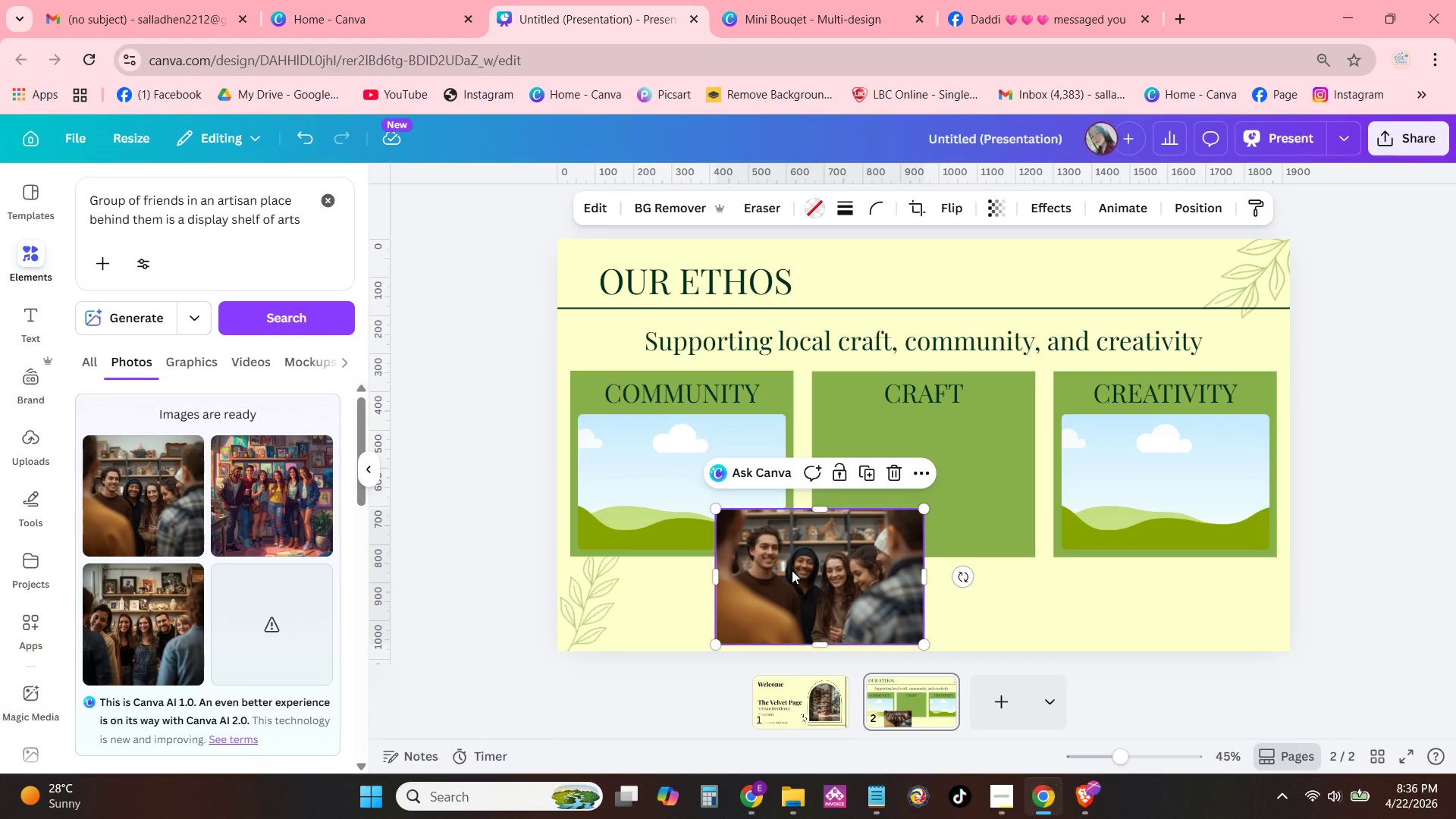 
key(Control+Z)
 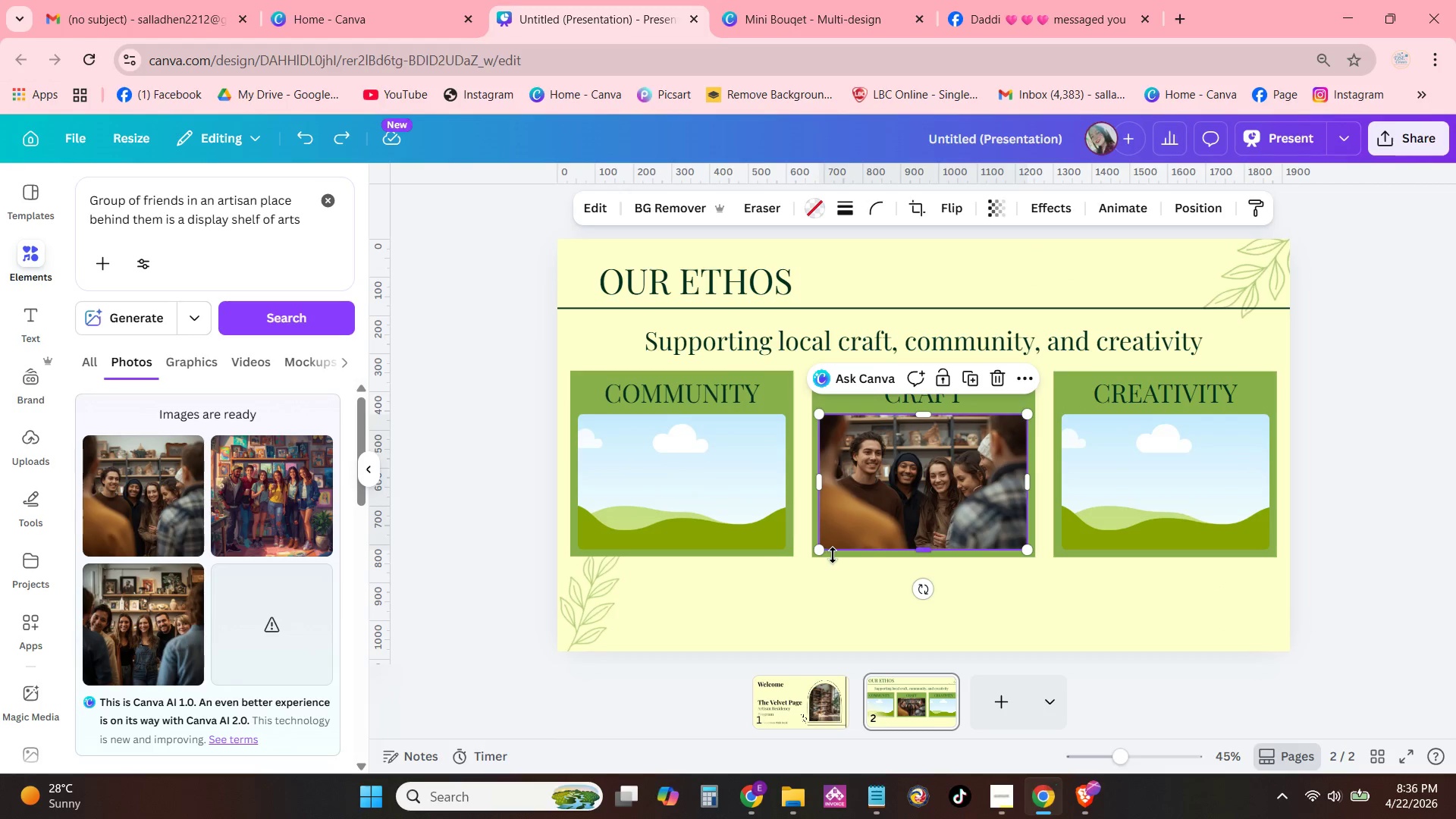 
key(Control+Z)
 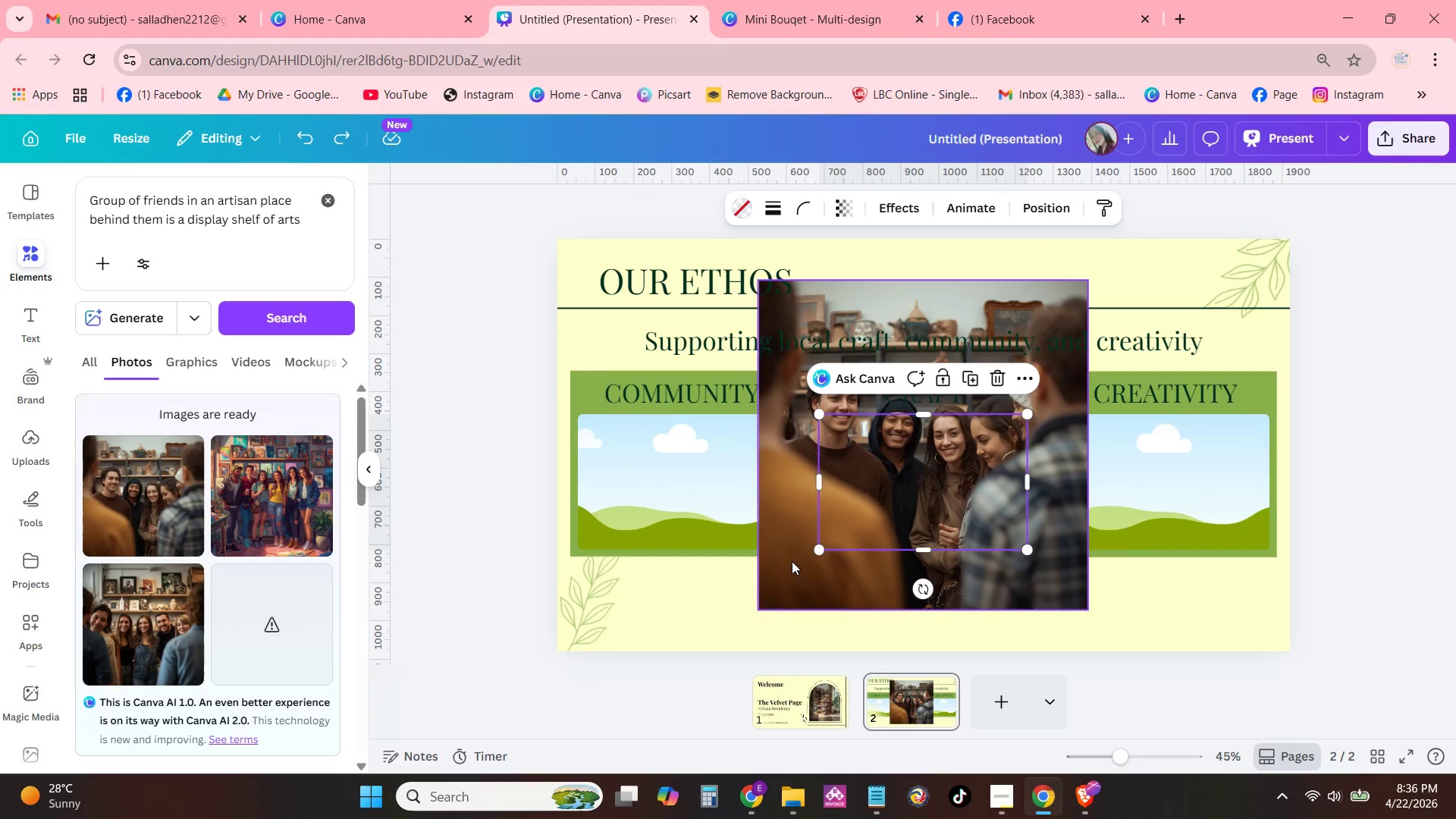 
left_click([787, 589])
 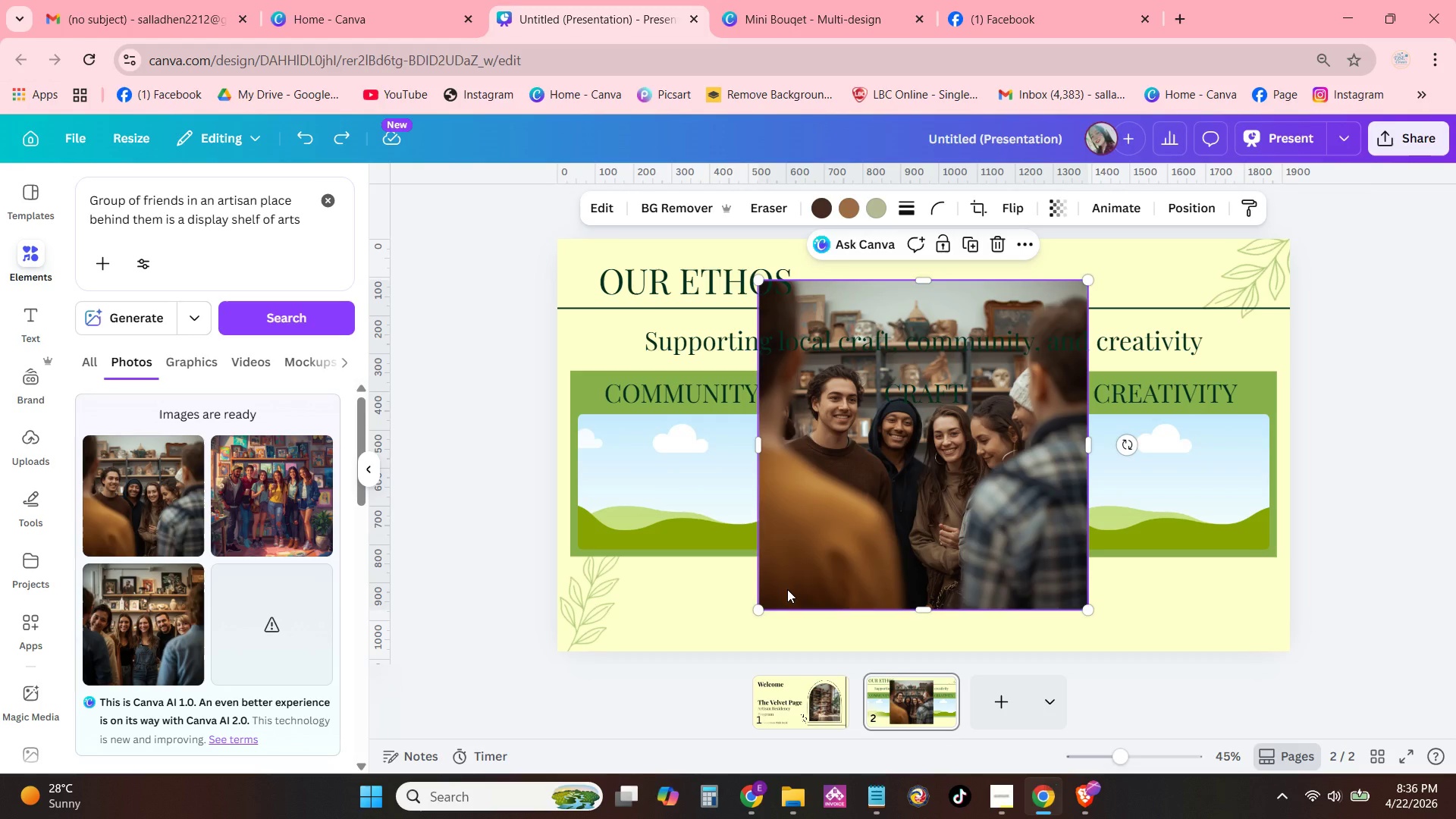 
left_click_drag(start_coordinate=[787, 589], to_coordinate=[688, 523])
 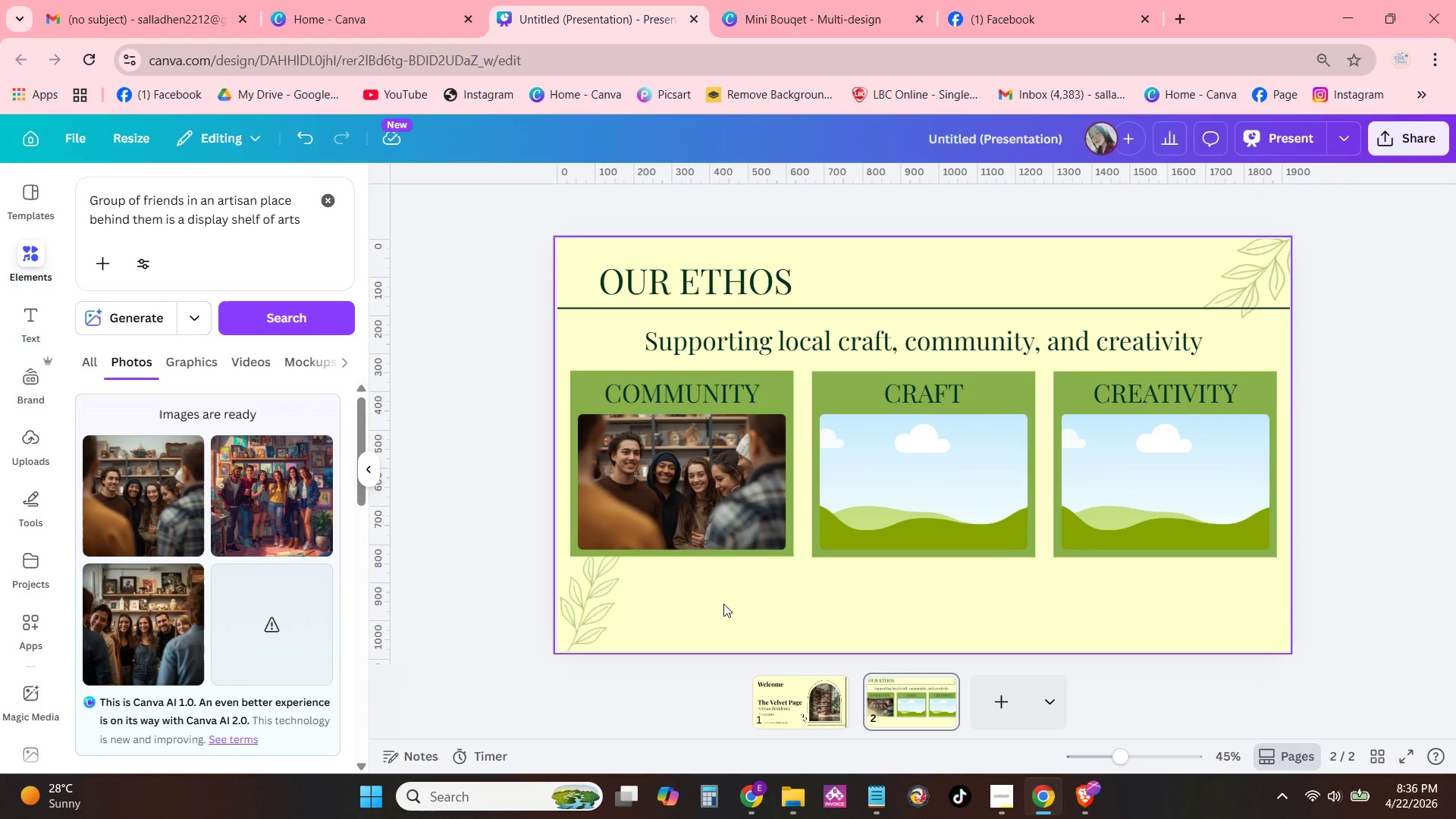 
left_click([723, 604])
 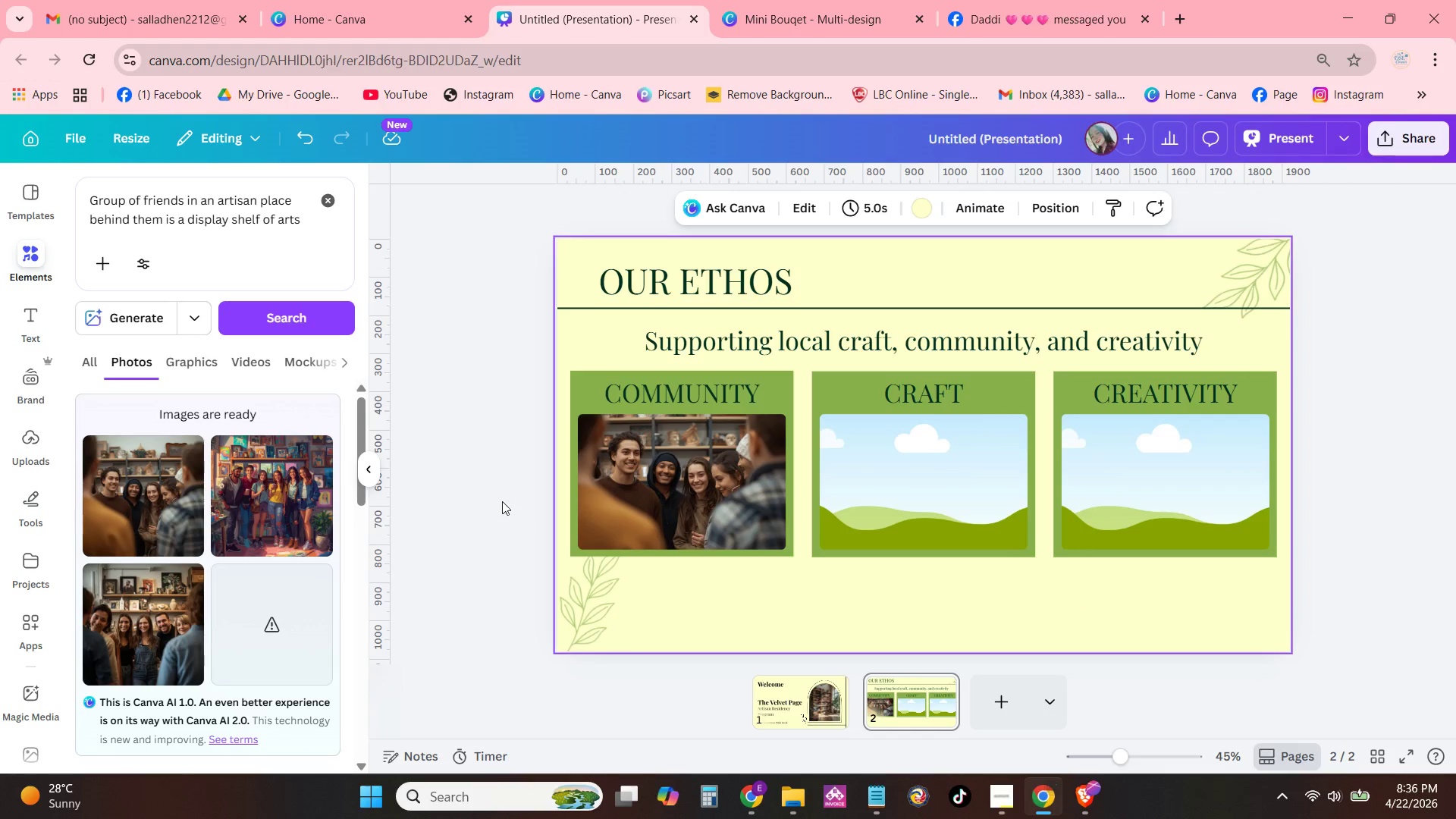 
left_click([490, 467])
 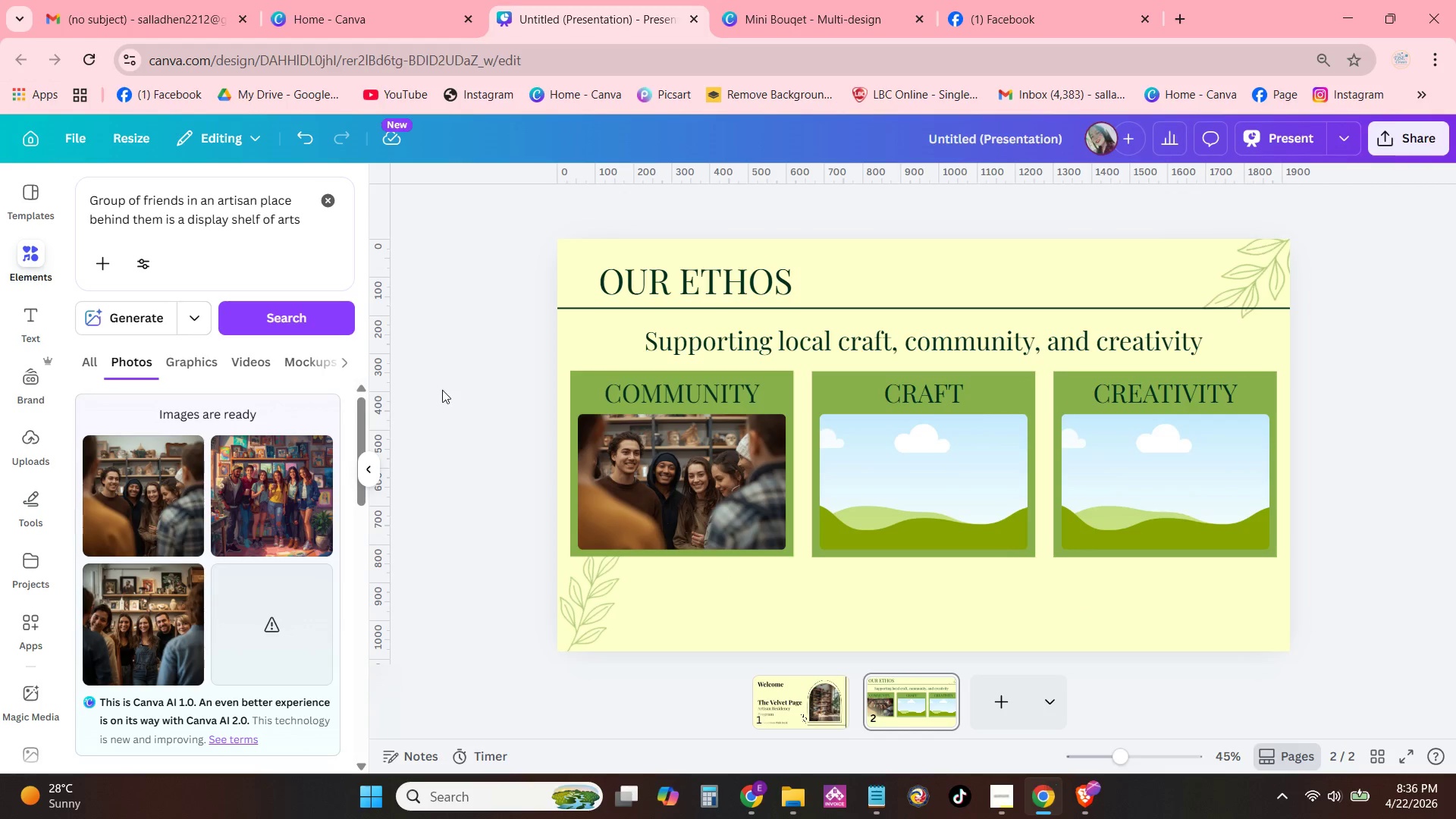 
left_click([574, 395])
 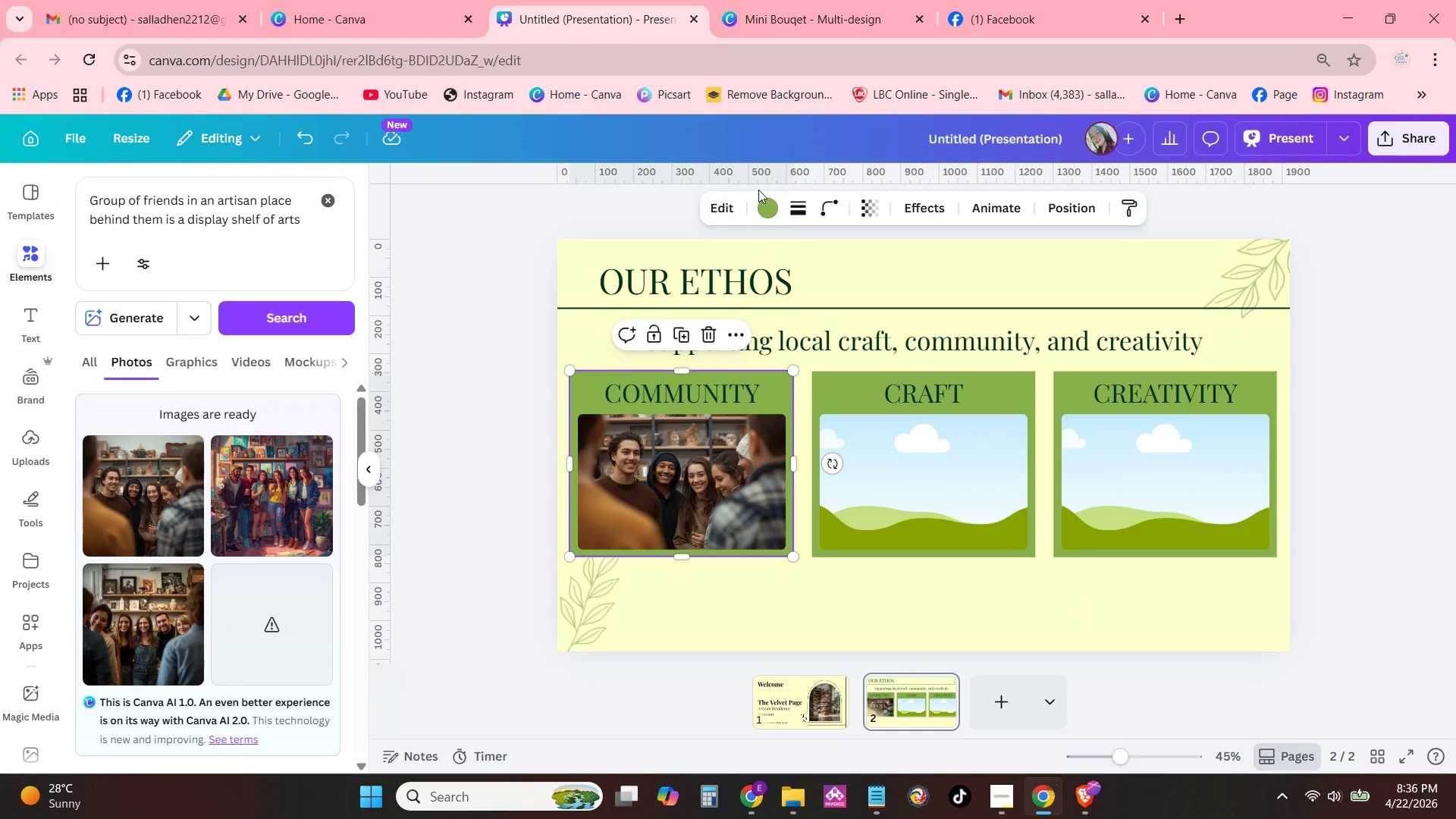 
left_click([767, 209])
 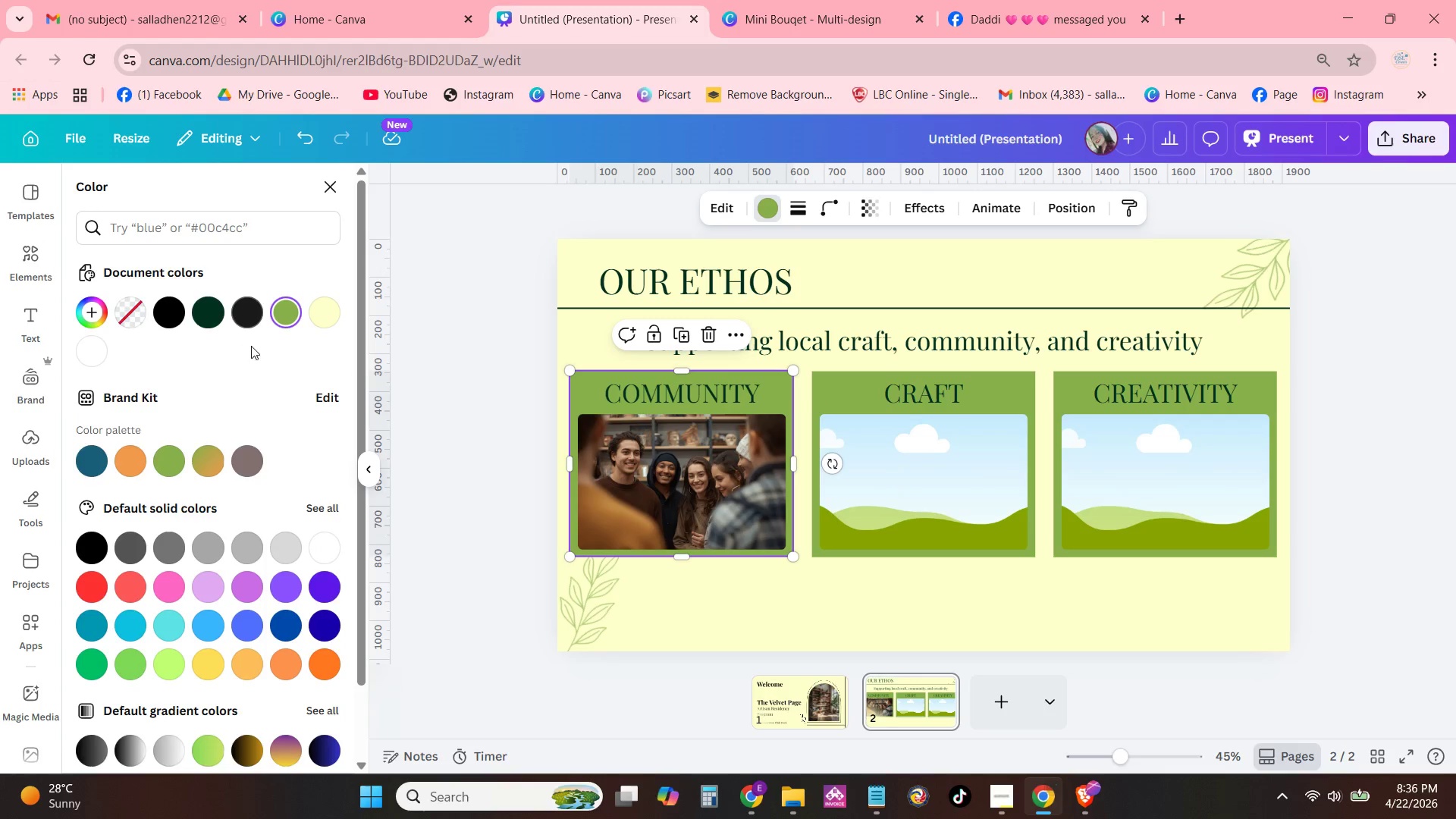 
scroll: coordinate [277, 421], scroll_direction: up, amount: 1.0
 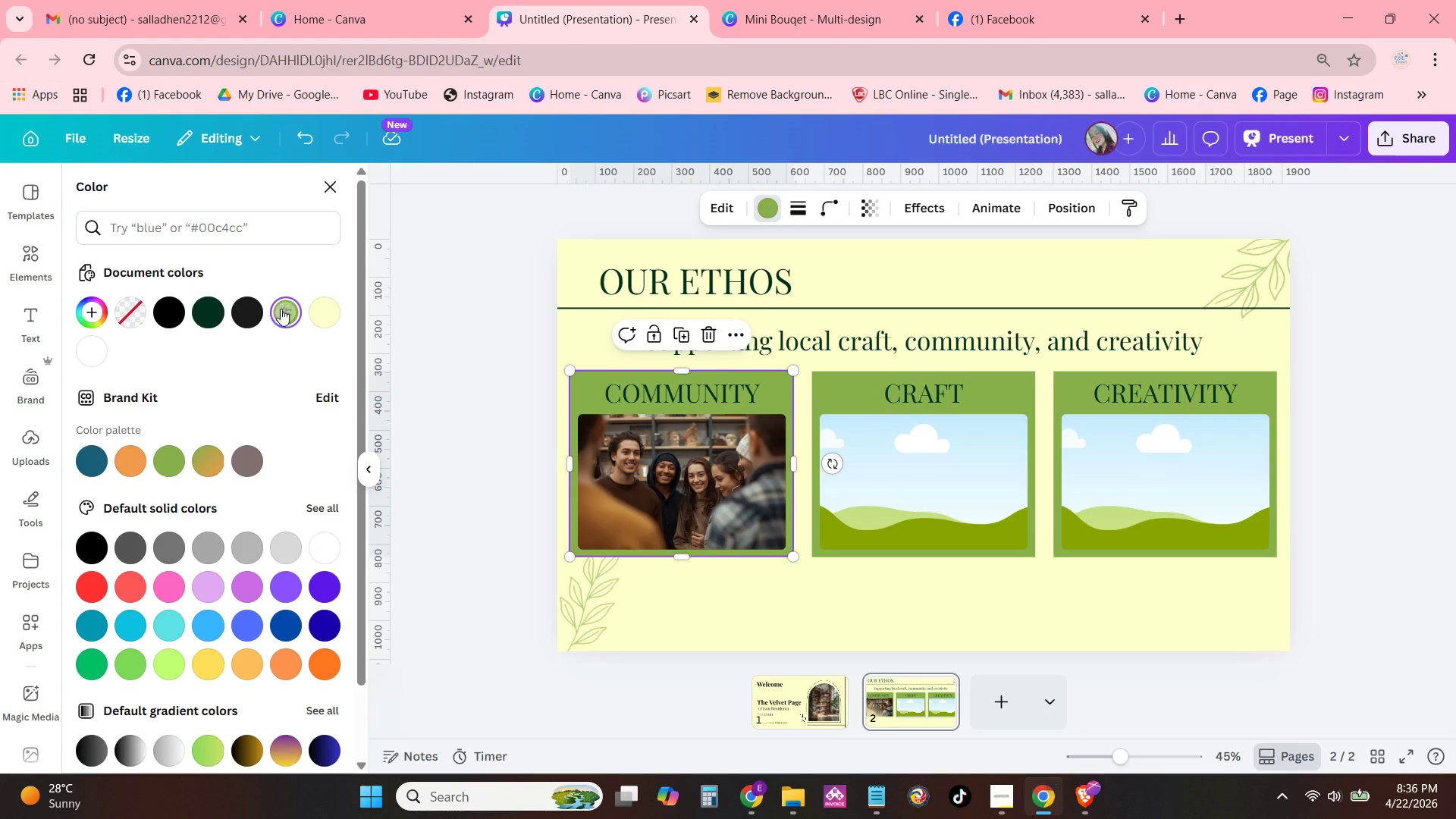 
left_click([286, 322])
 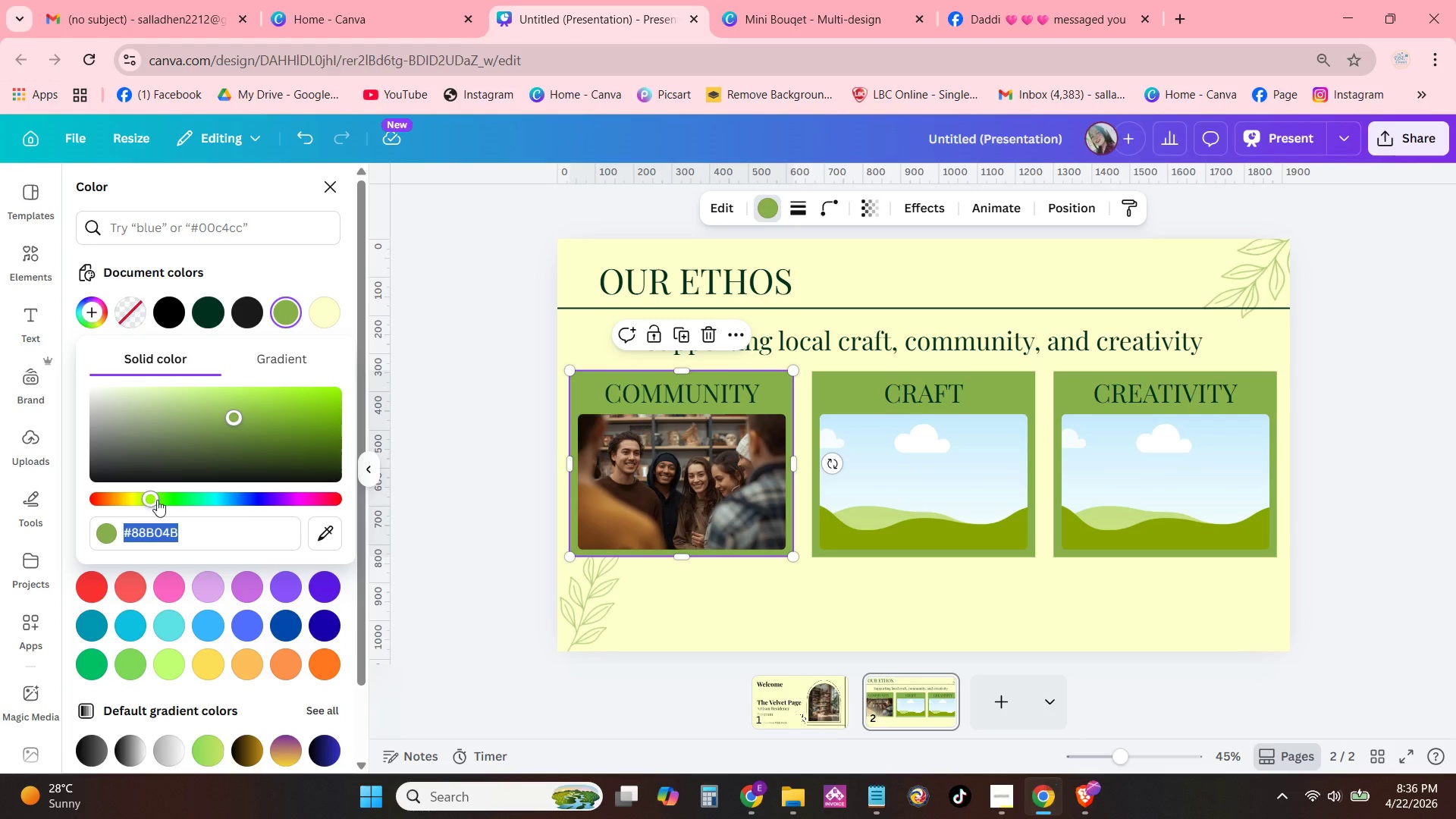 
left_click_drag(start_coordinate=[231, 411], to_coordinate=[194, 416])
 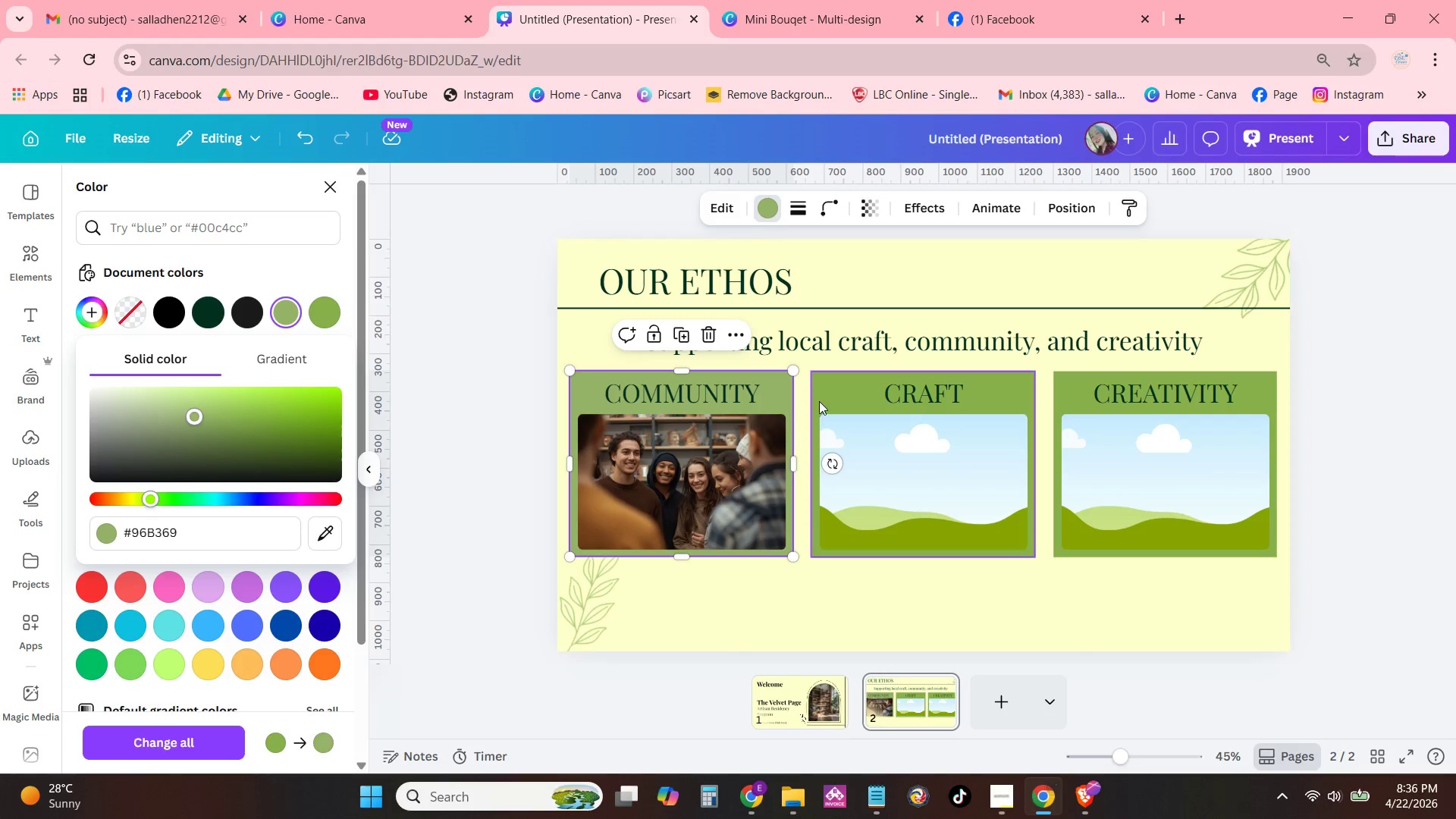 
left_click([827, 396])
 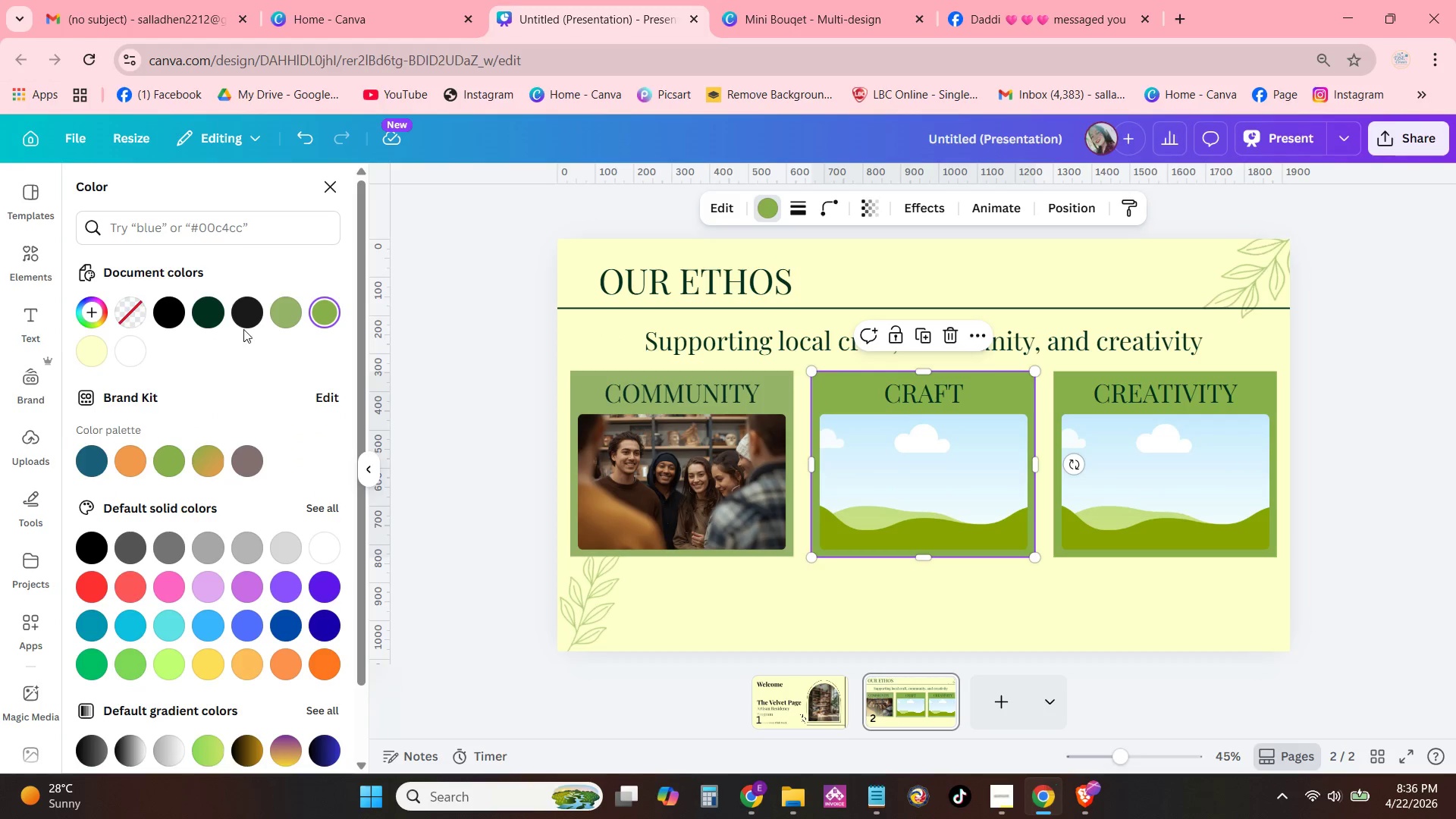 
left_click([290, 318])
 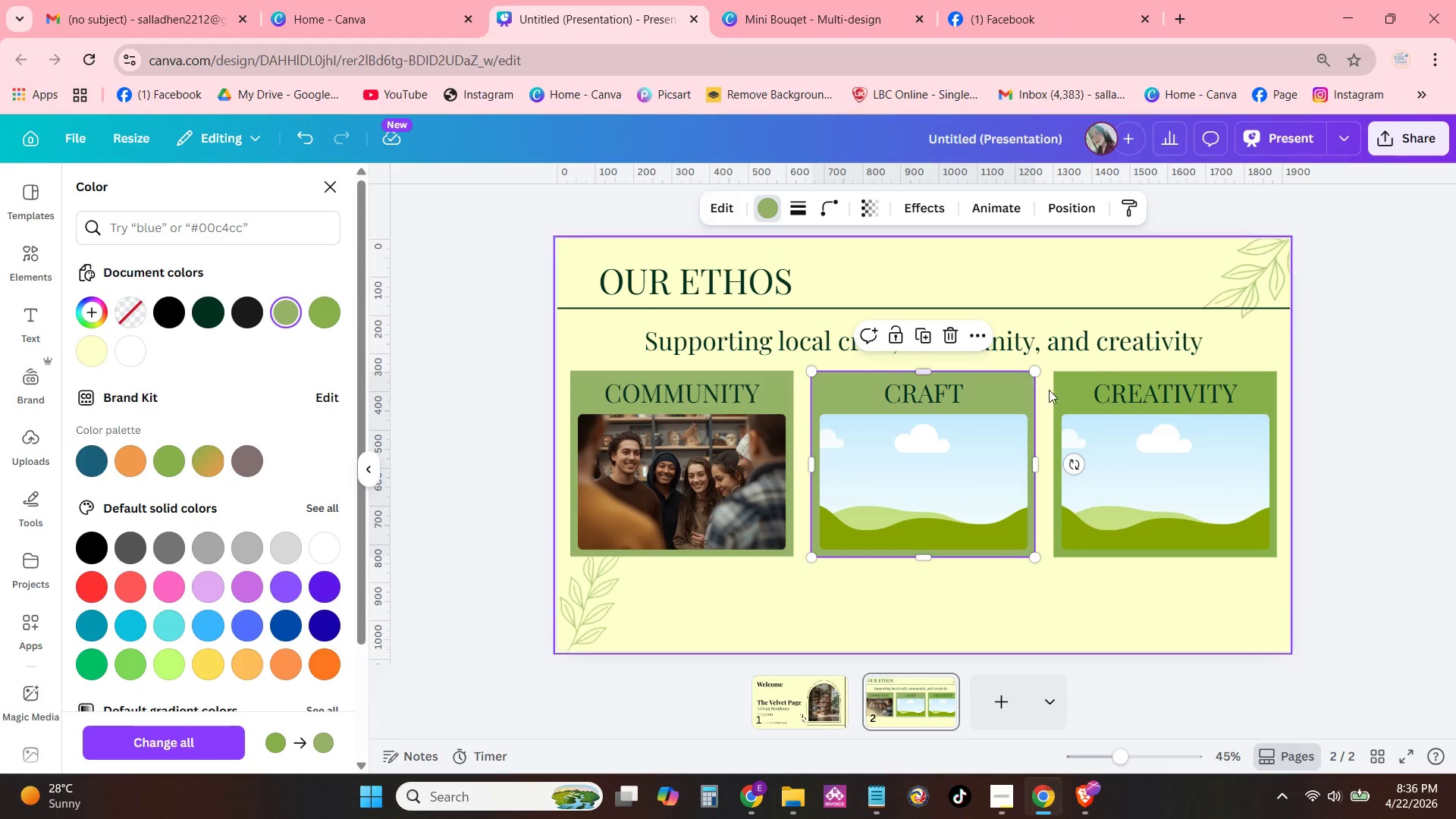 
left_click([1068, 391])
 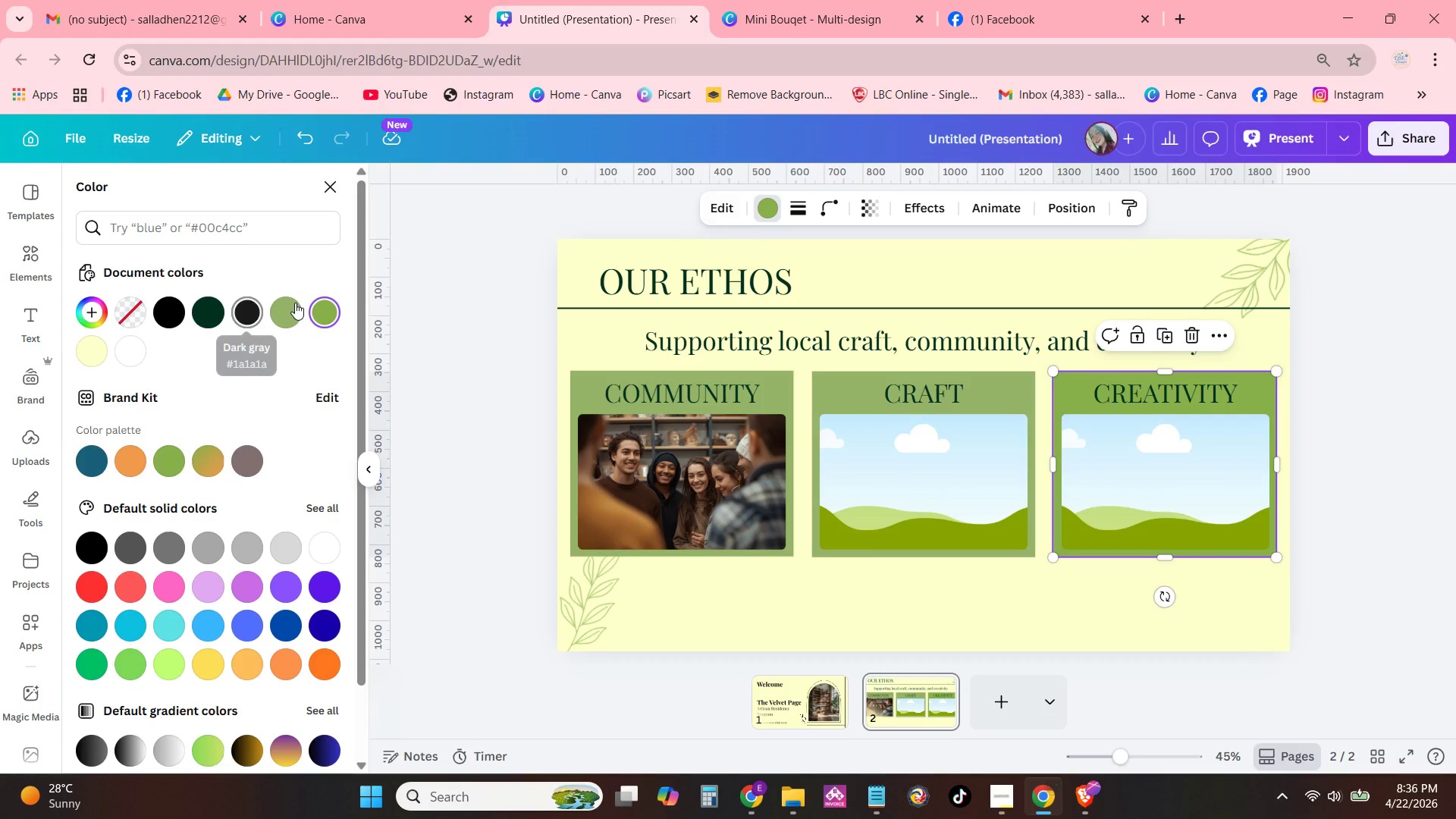 
left_click([295, 303])
 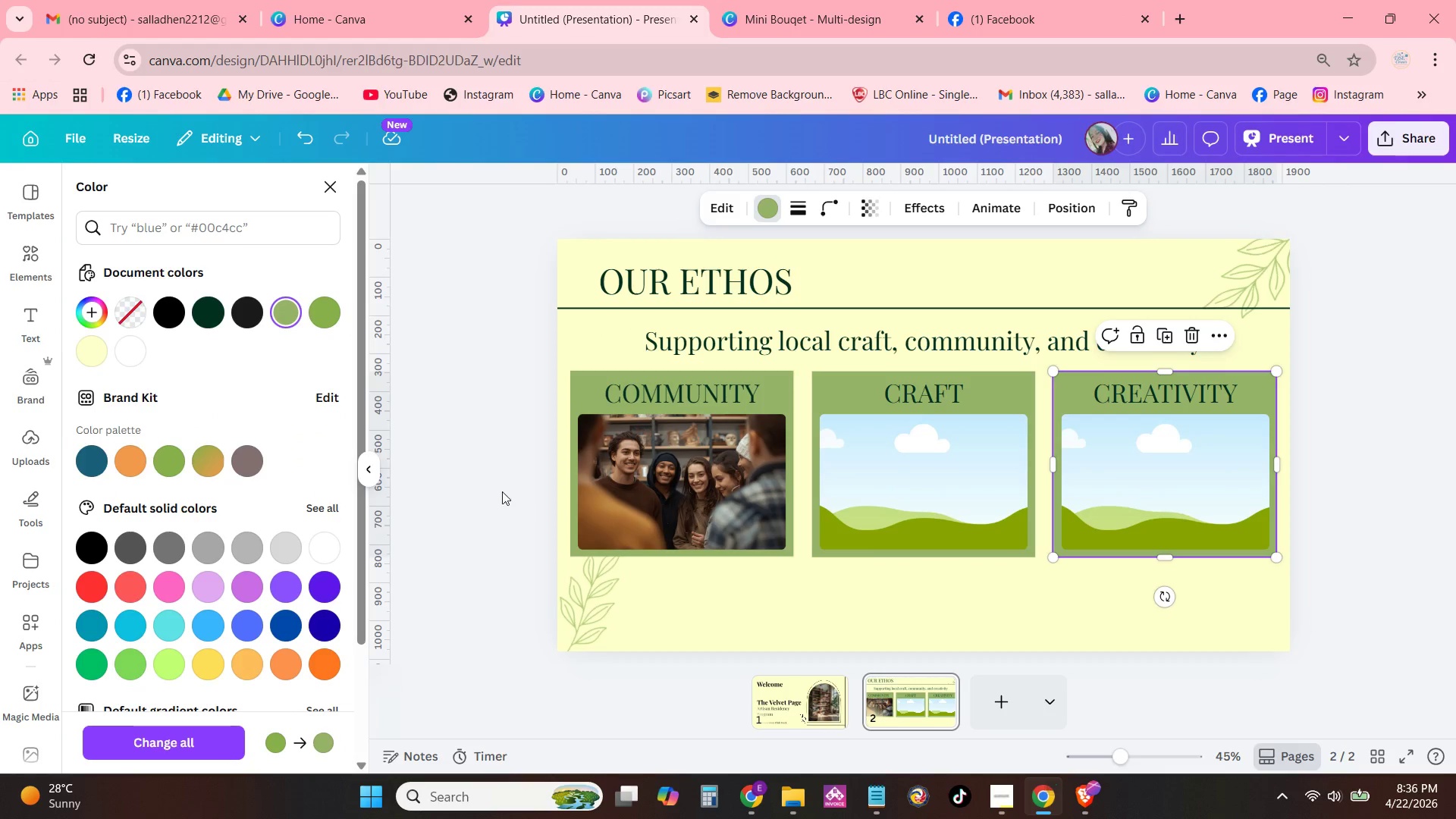 
left_click([500, 489])
 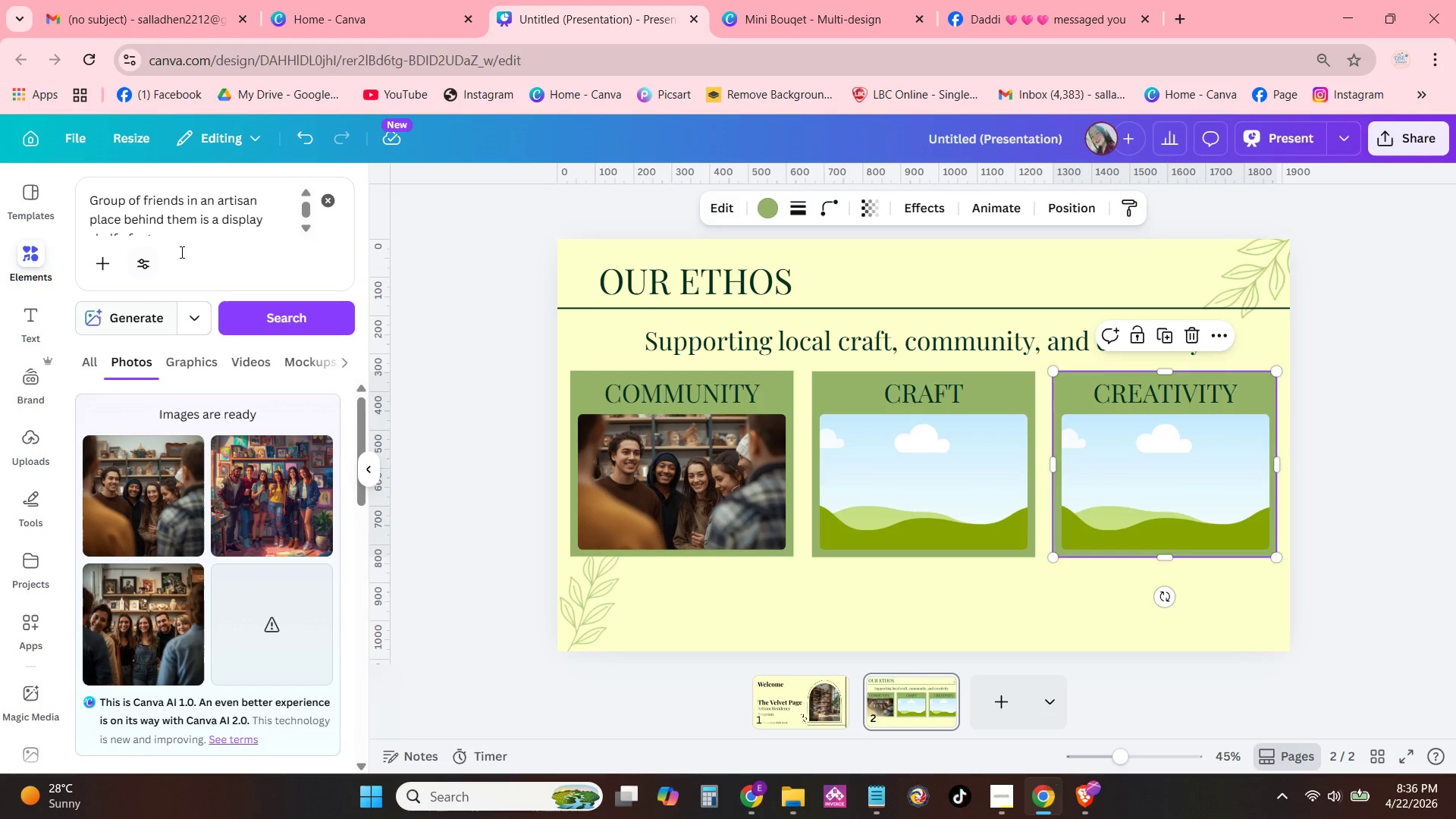 
double_click([190, 246])
 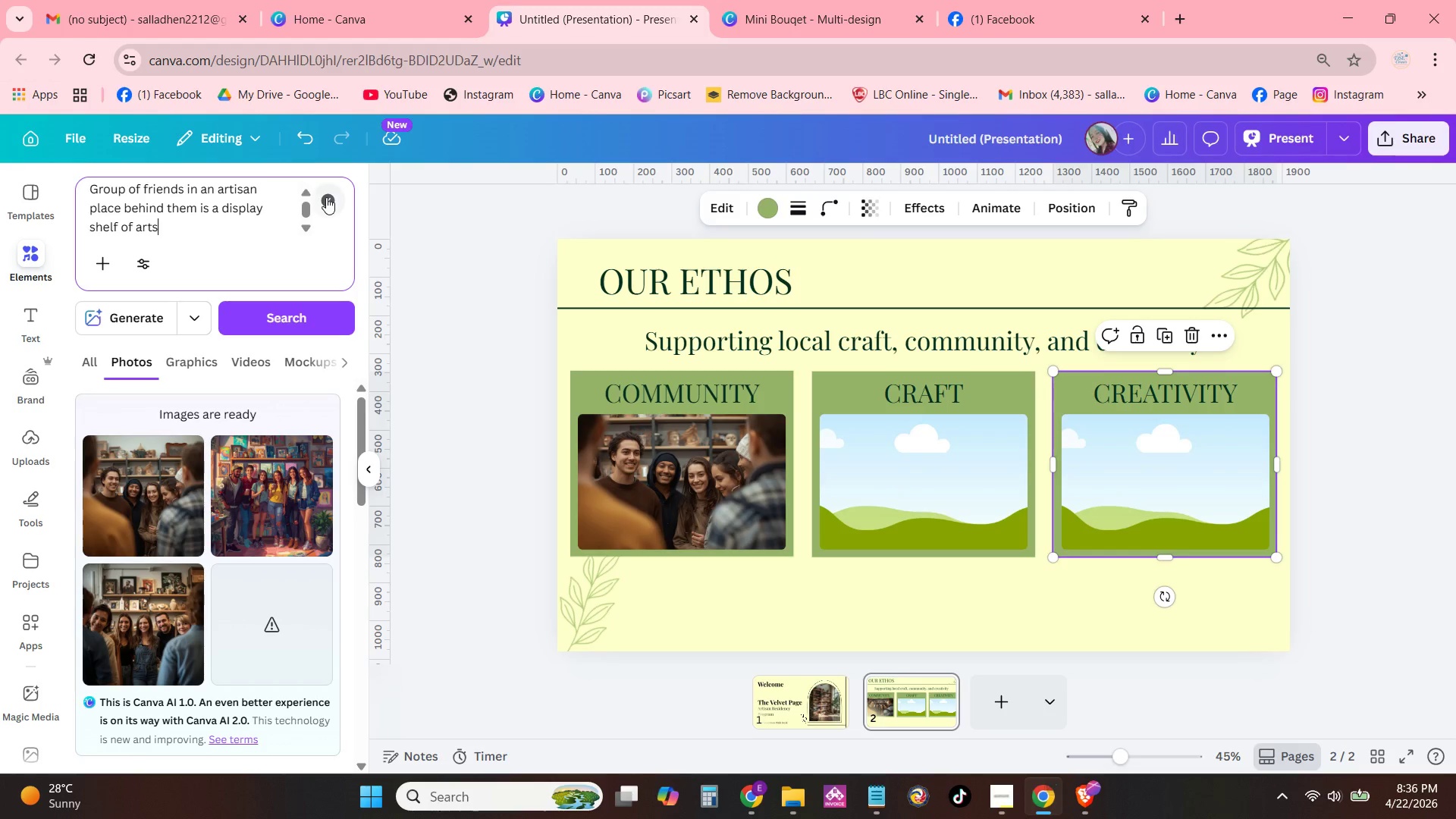 
left_click([326, 197])
 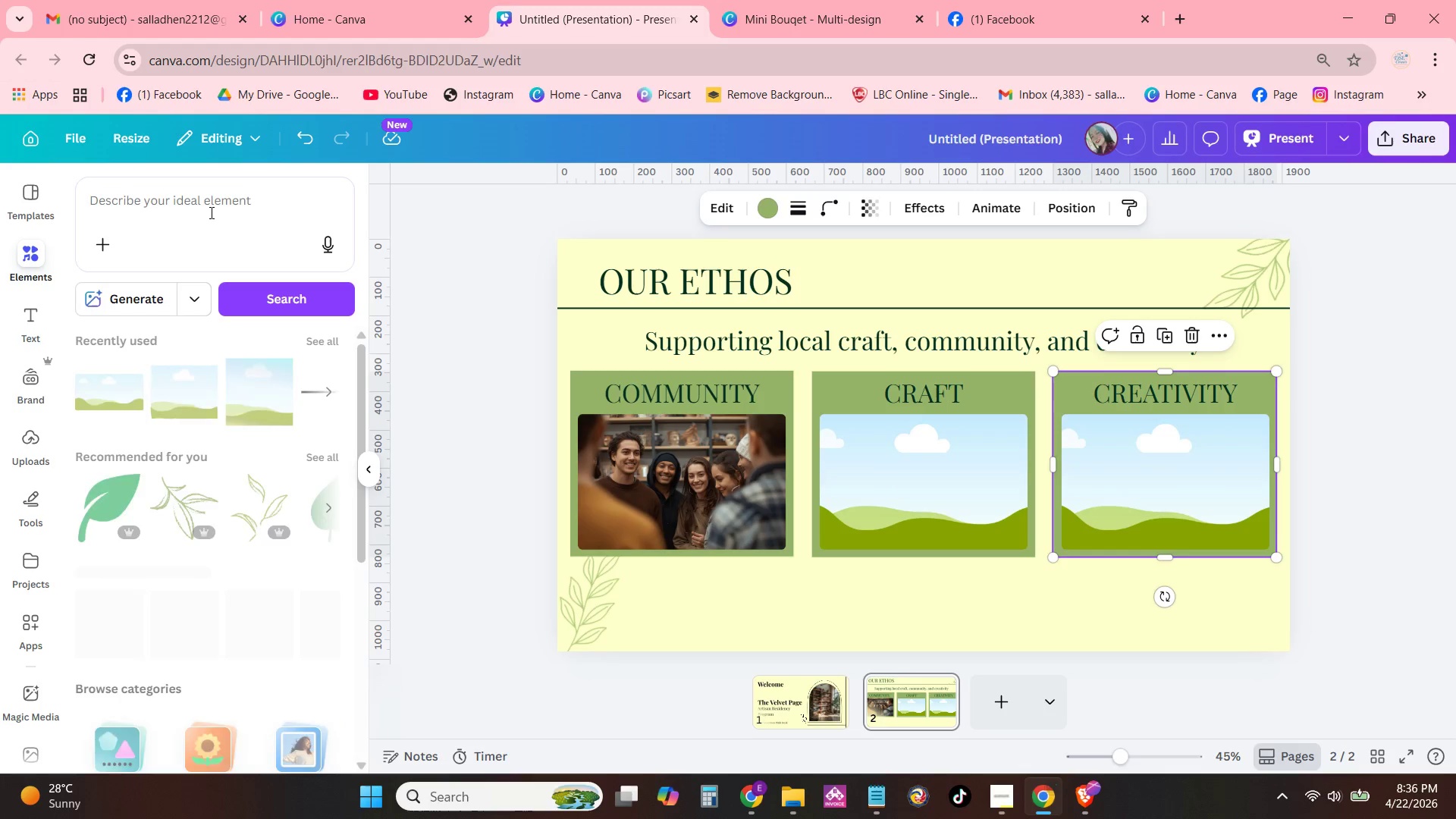 
left_click([210, 212])
 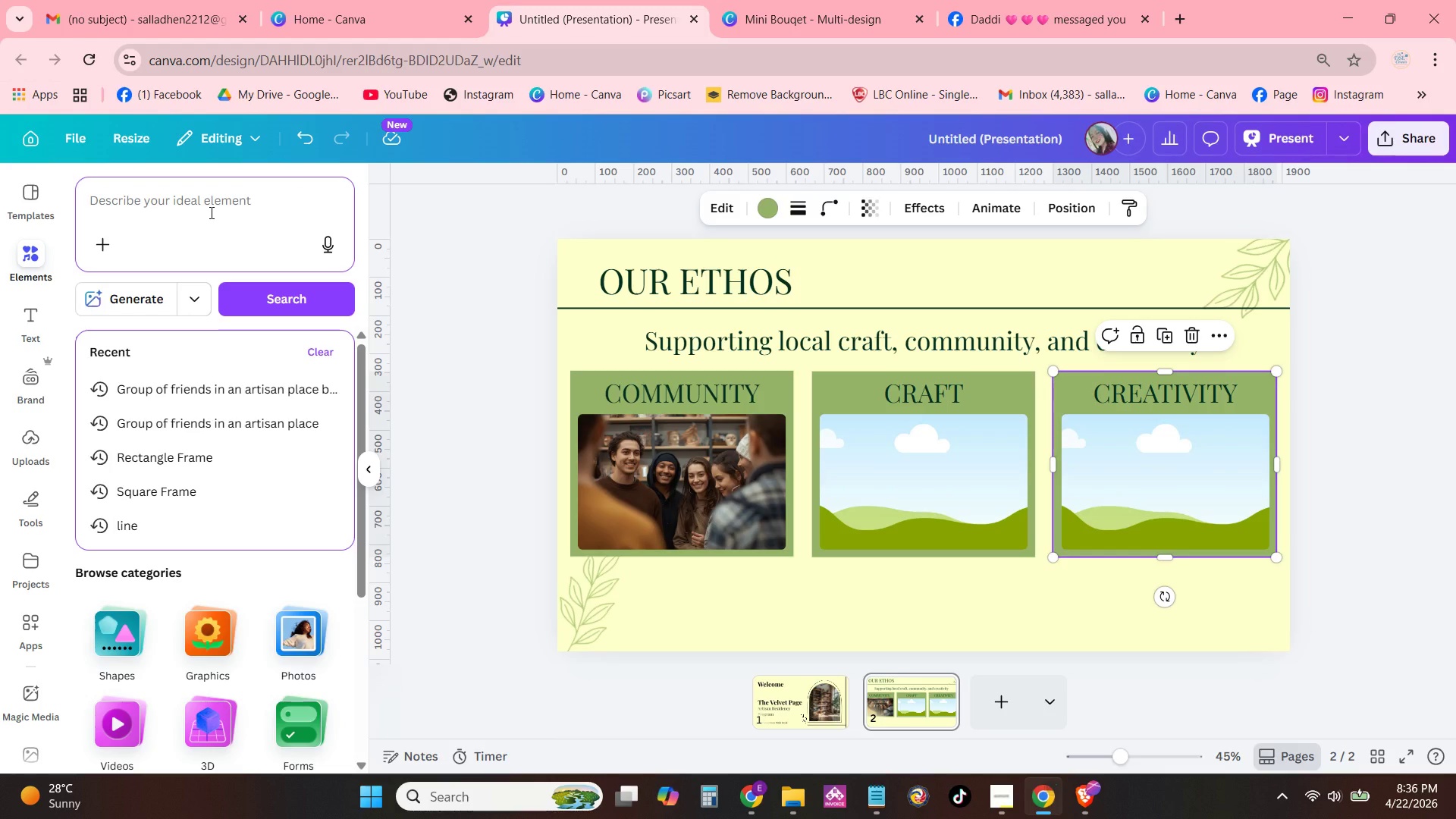 
type(BRUsh and ink)
 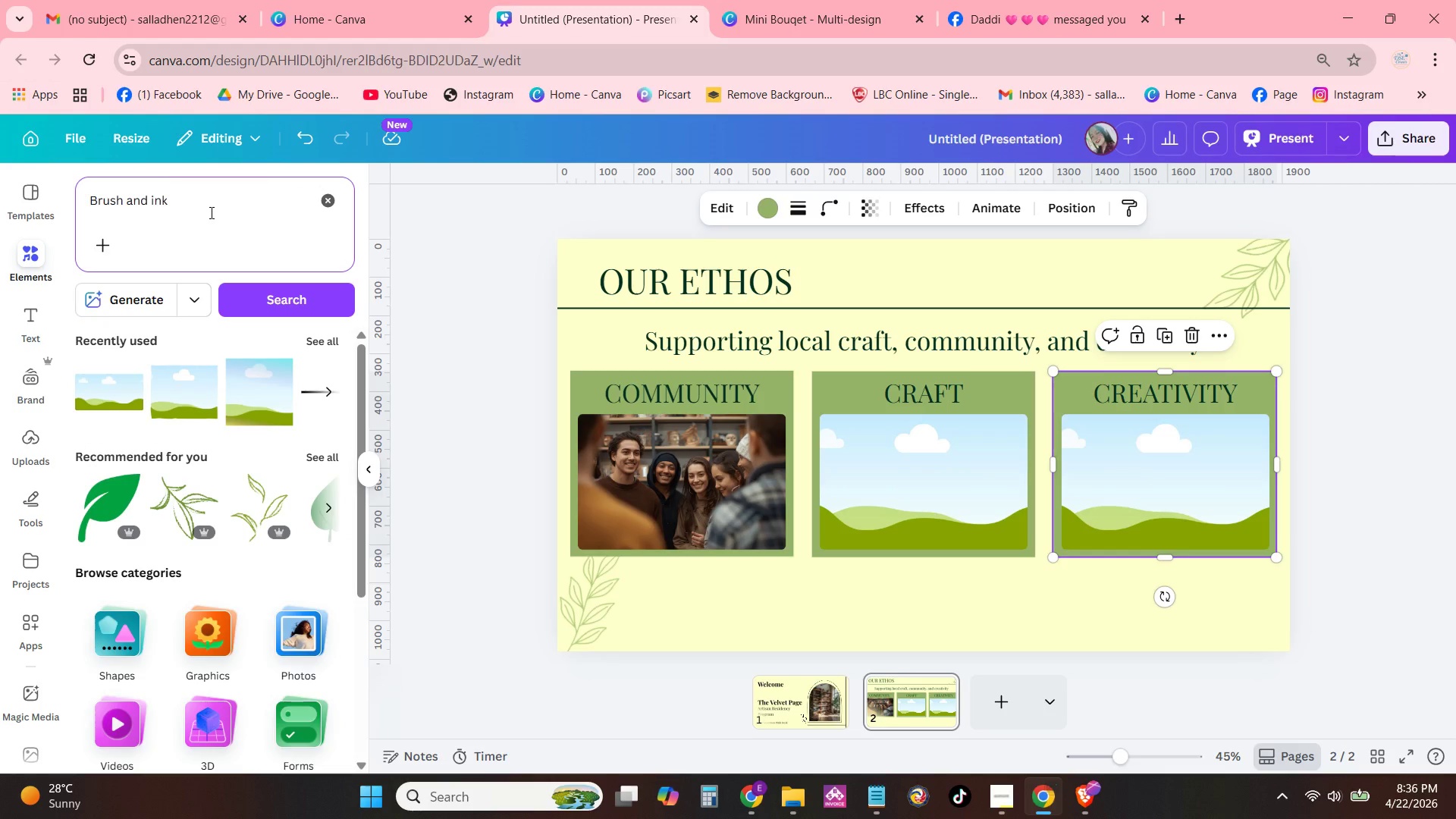 
key(Enter)
 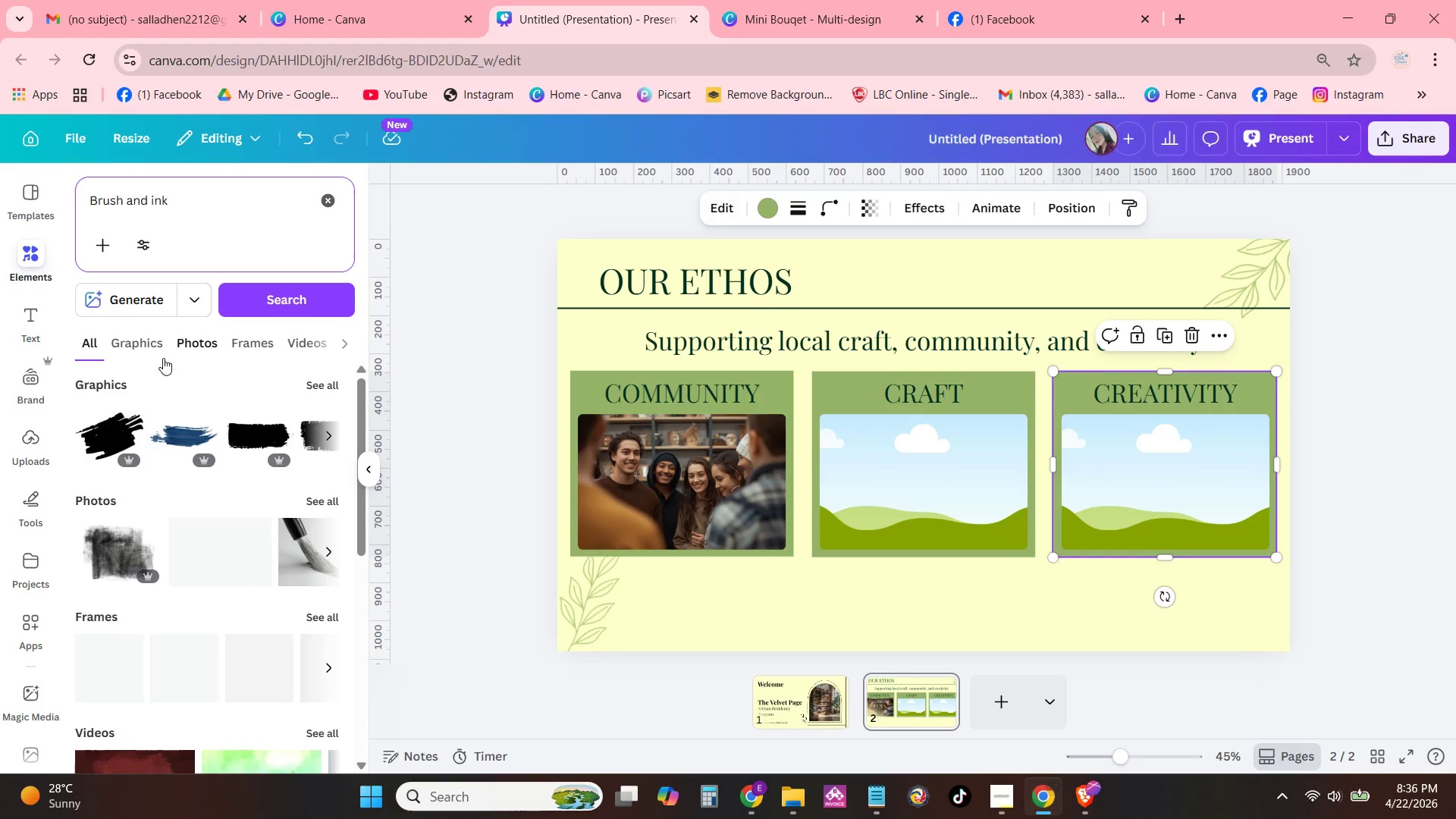 
left_click([151, 350])
 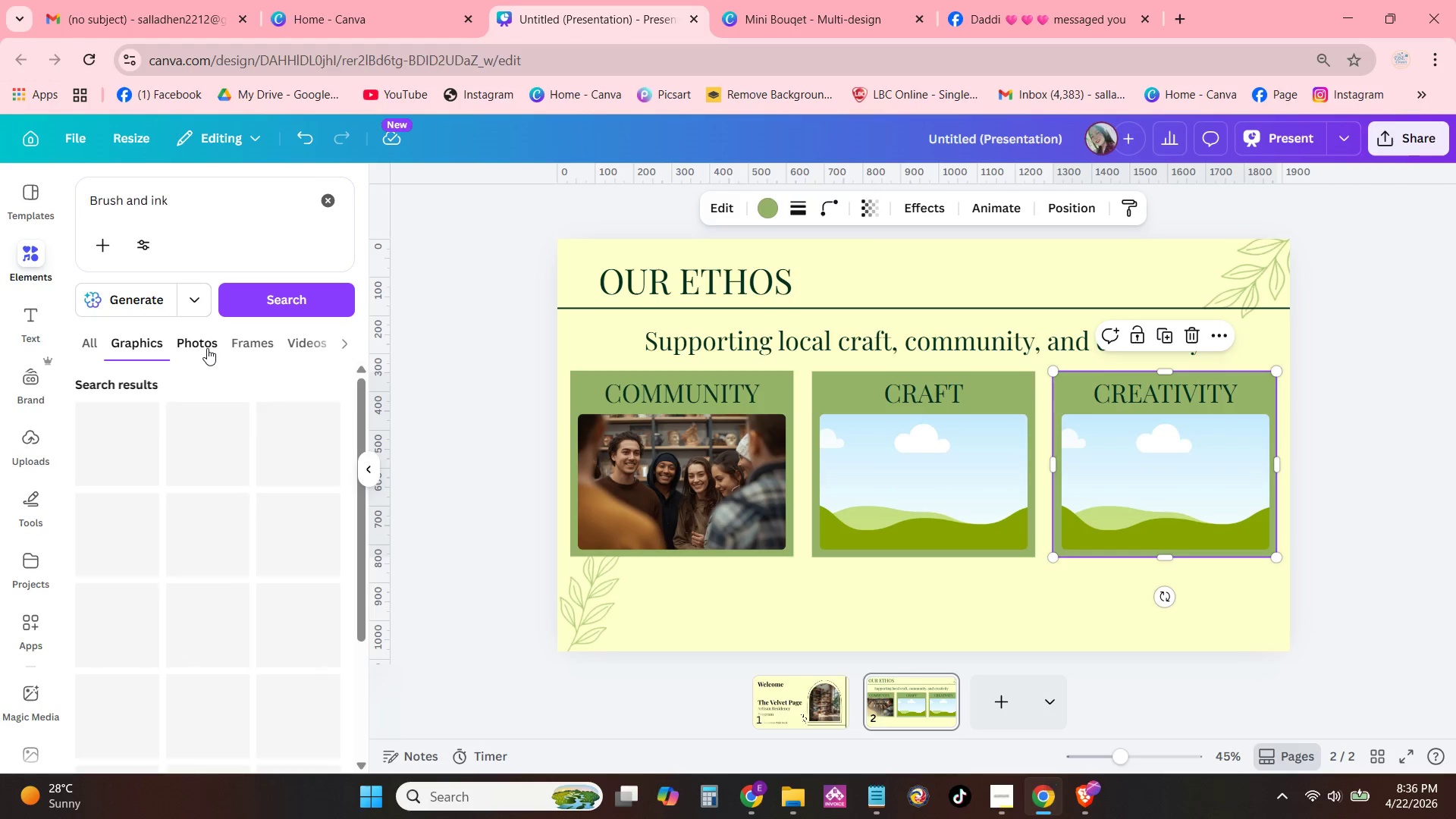 
left_click([207, 348])
 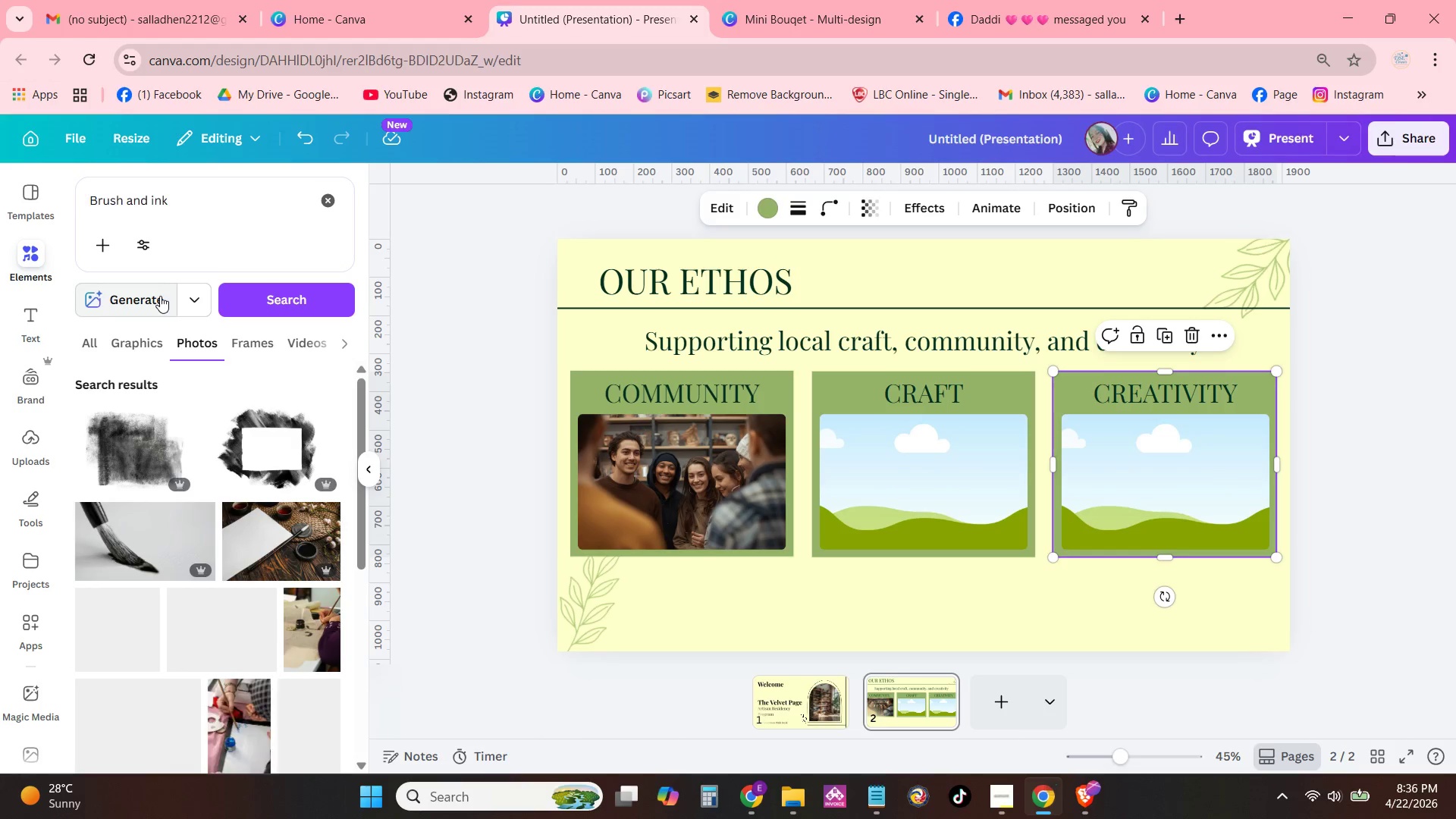 
left_click([160, 296])
 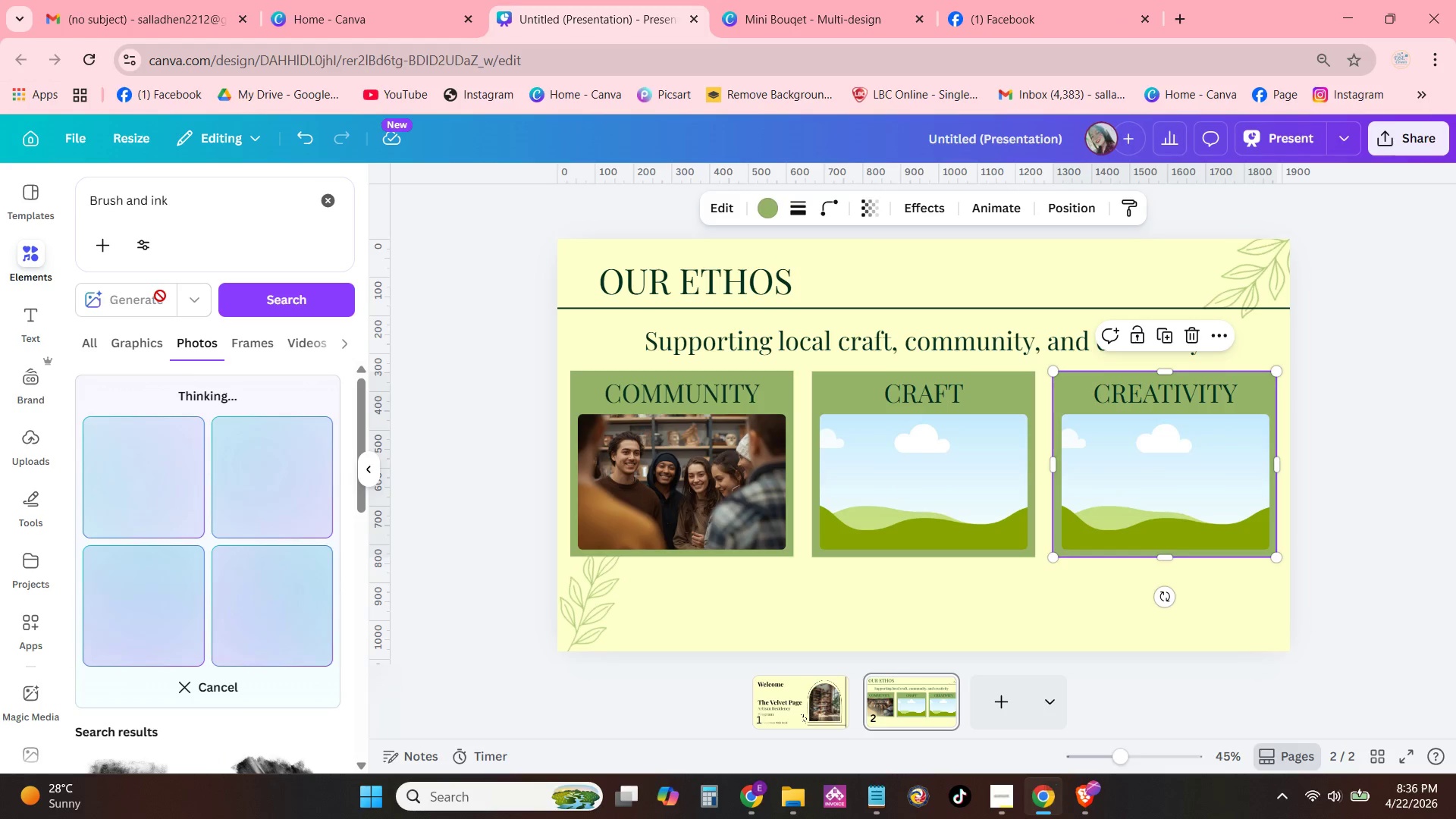 
scroll: coordinate [181, 520], scroll_direction: down, amount: 6.0
 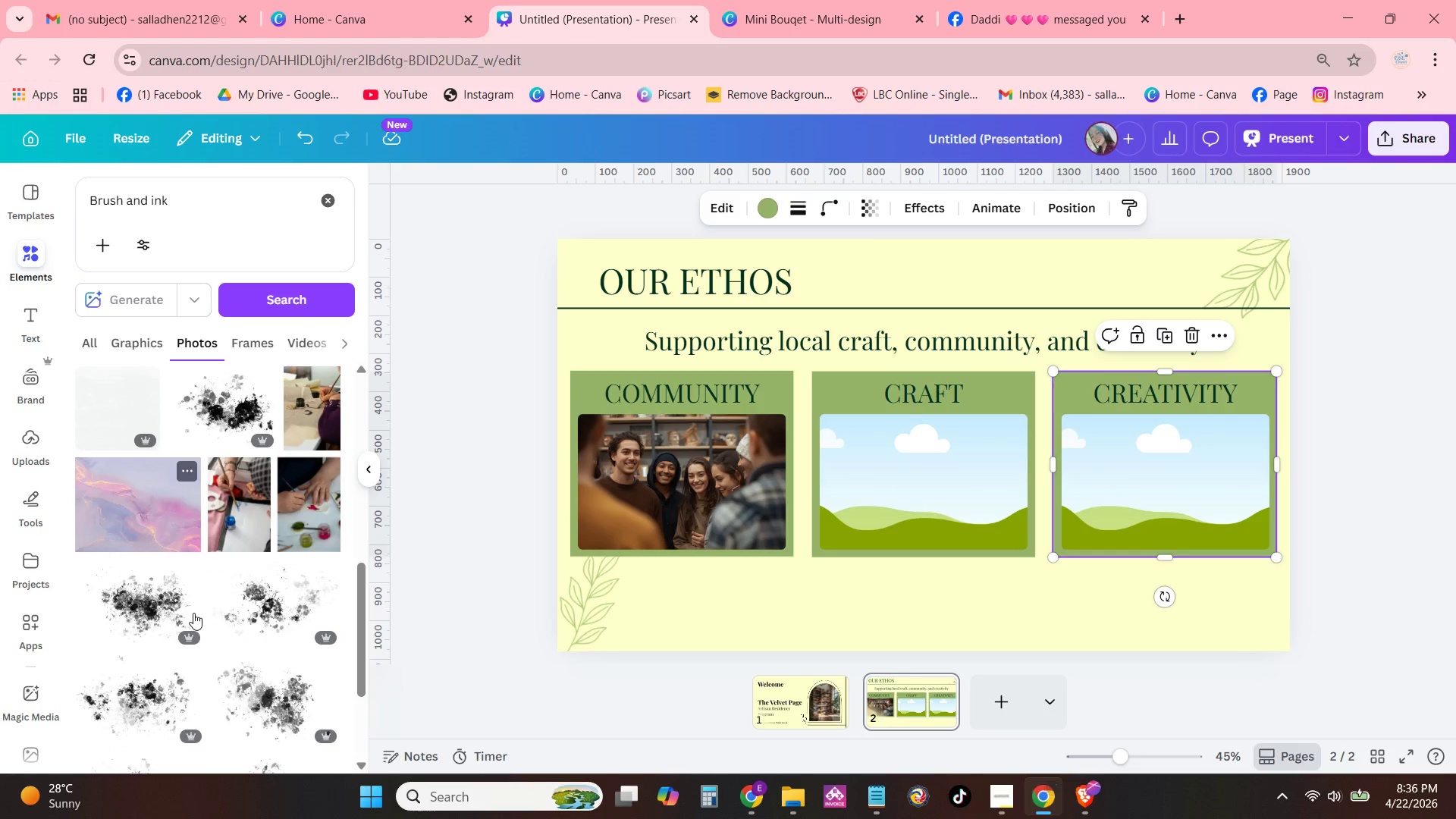 
scroll: coordinate [204, 639], scroll_direction: up, amount: 3.0
 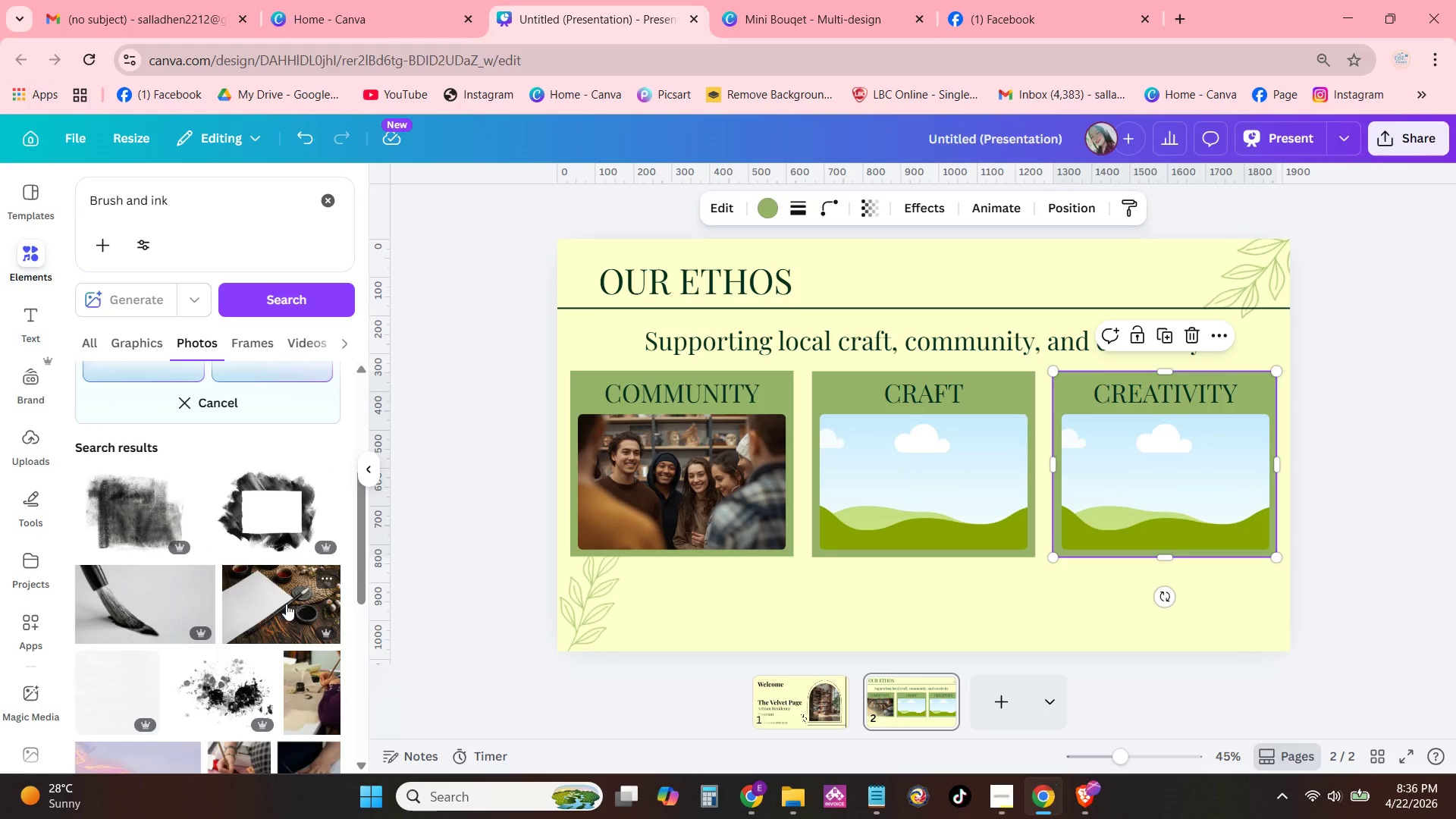 
left_click_drag(start_coordinate=[269, 590], to_coordinate=[881, 460])
 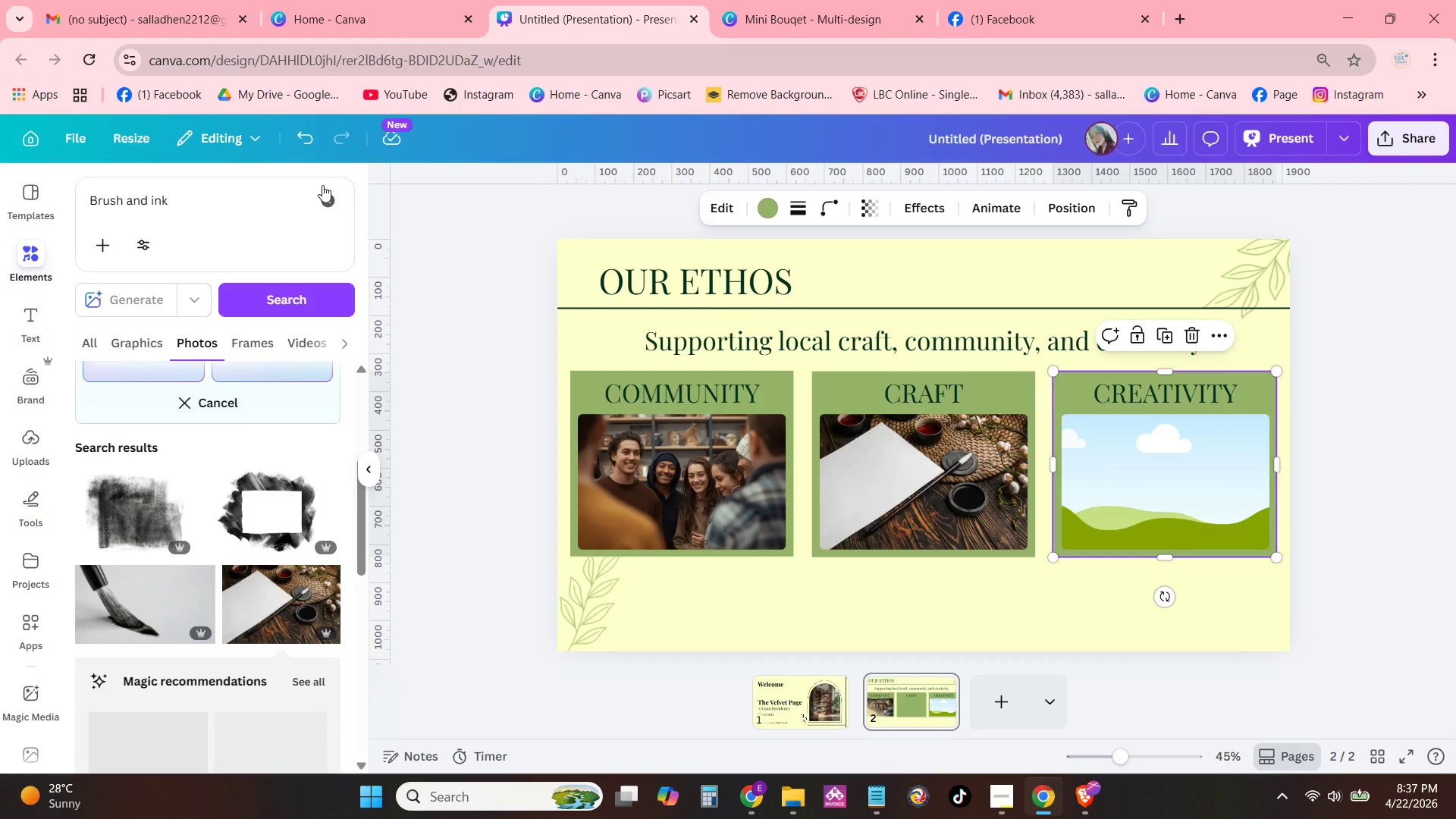 
left_click([324, 201])
 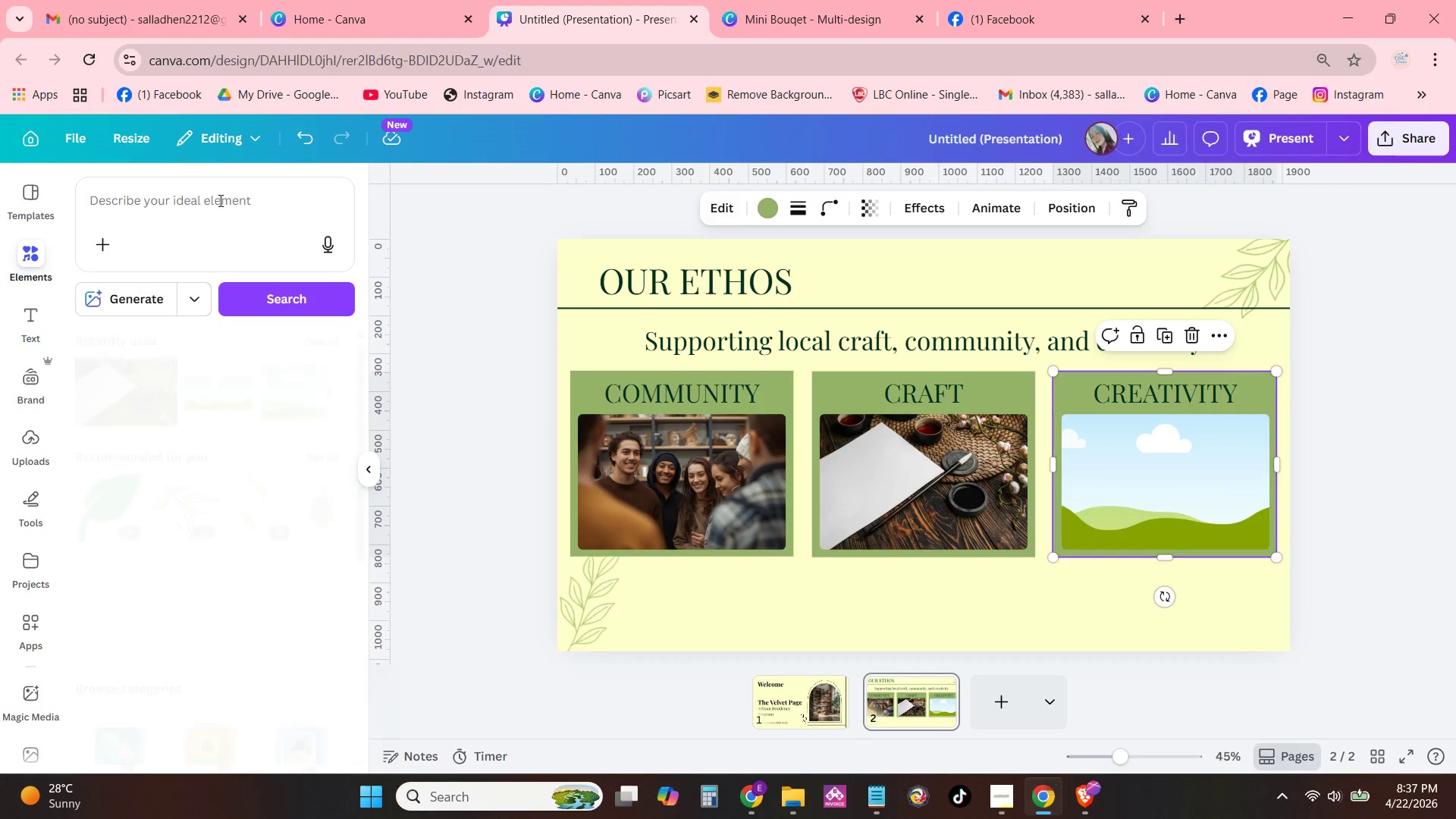 
left_click([218, 200])
 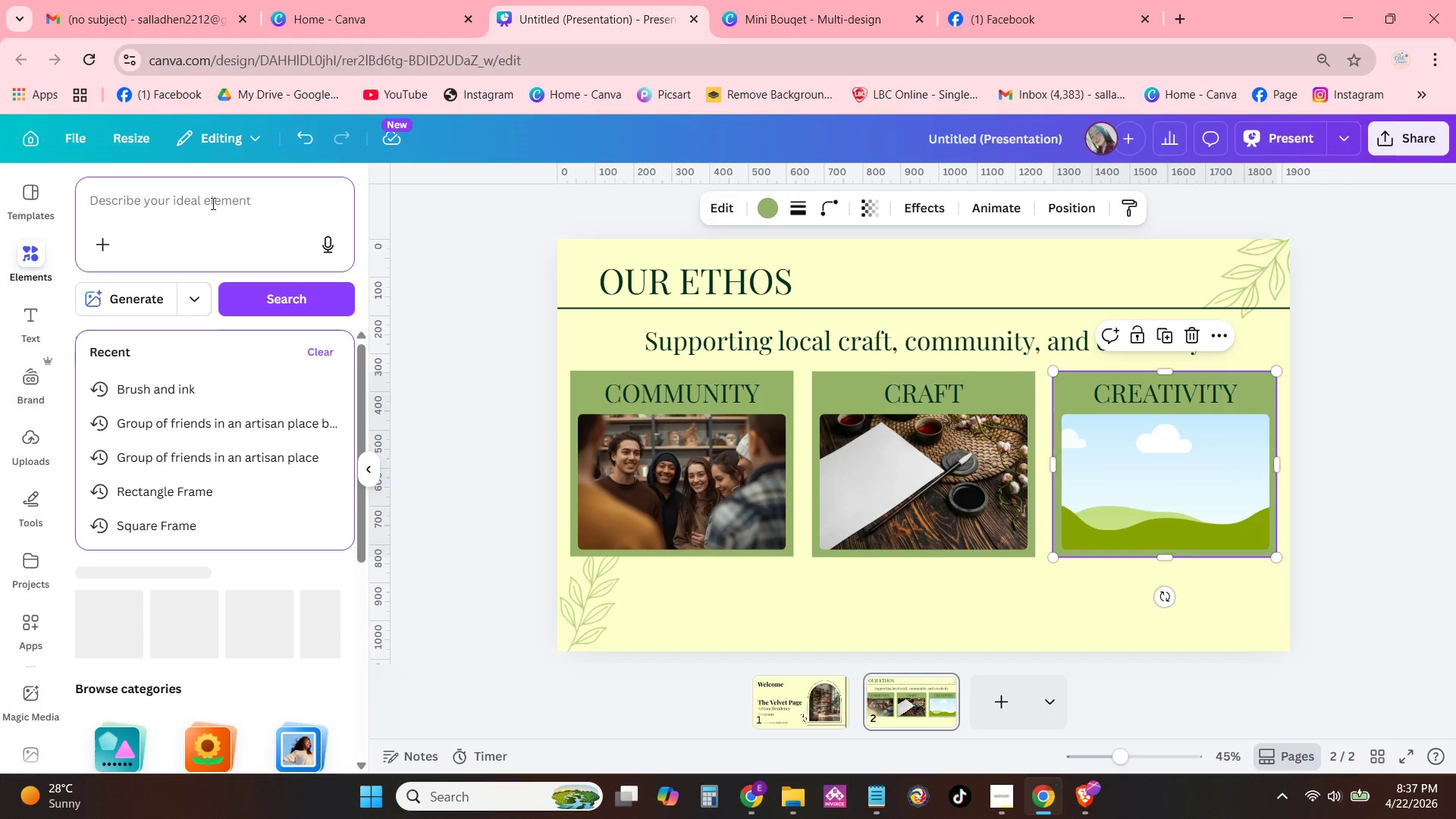 
wait(5.48)
 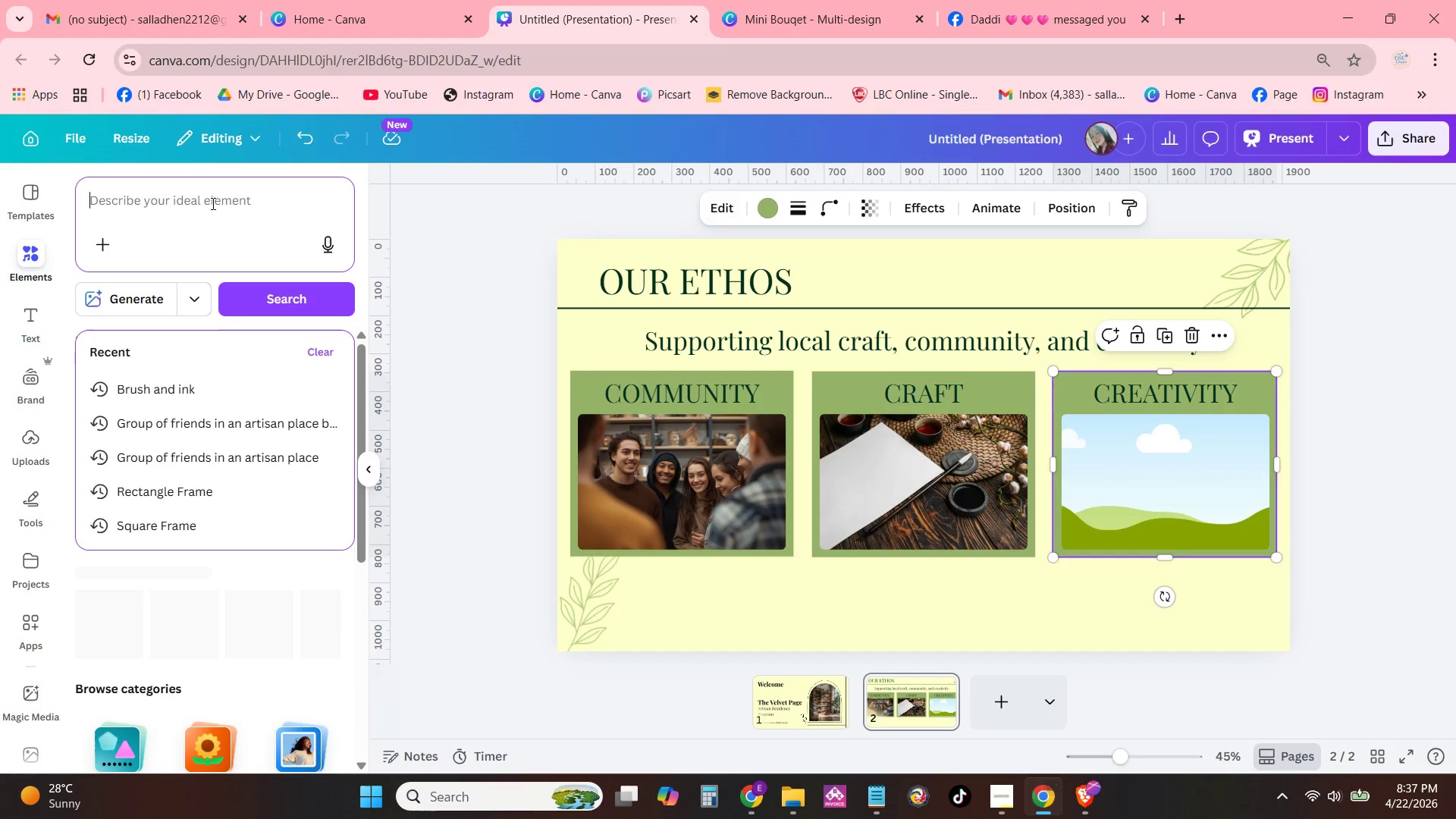 
type(Artist painting an art in a table)
 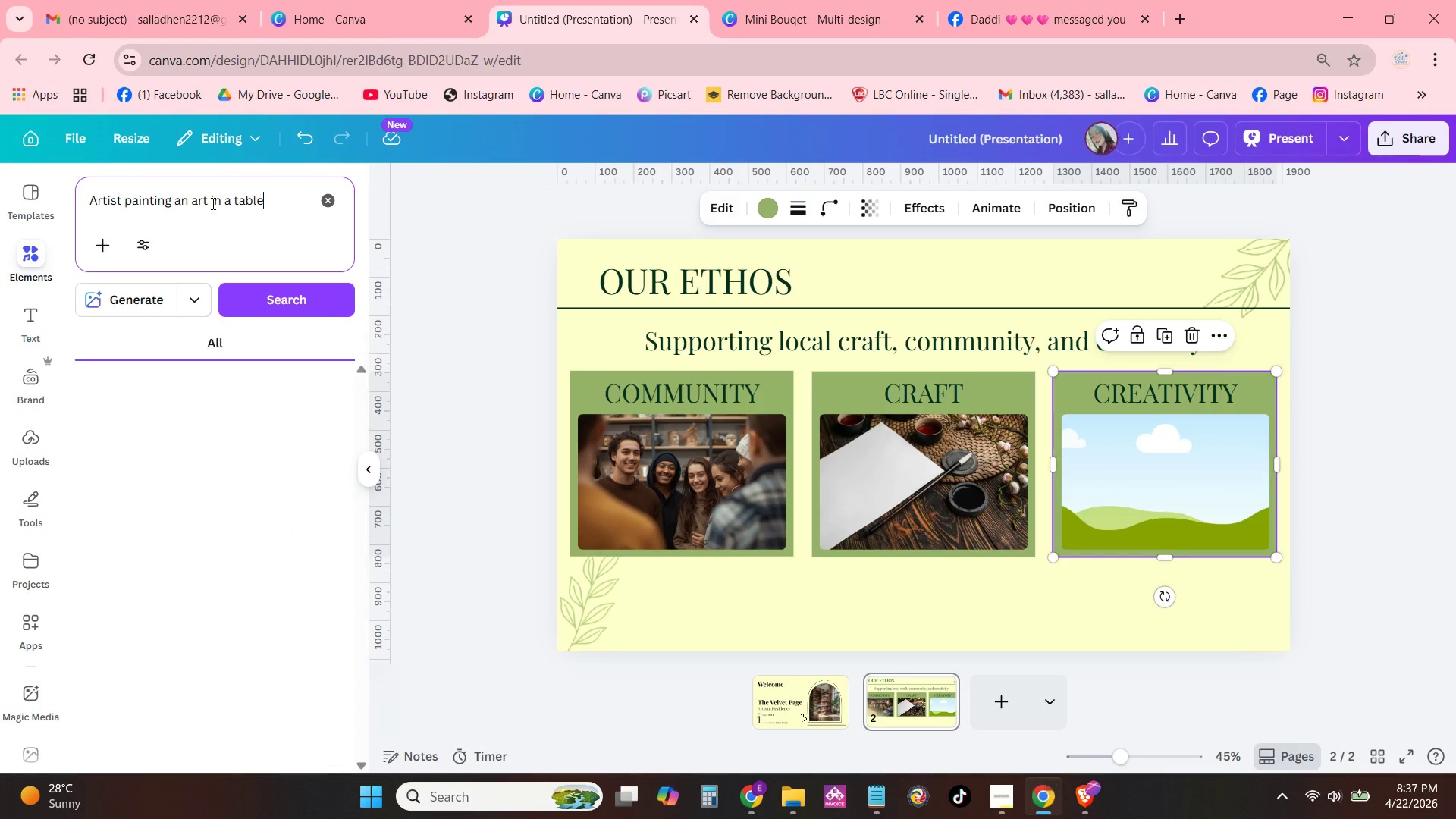 
key(Enter)
 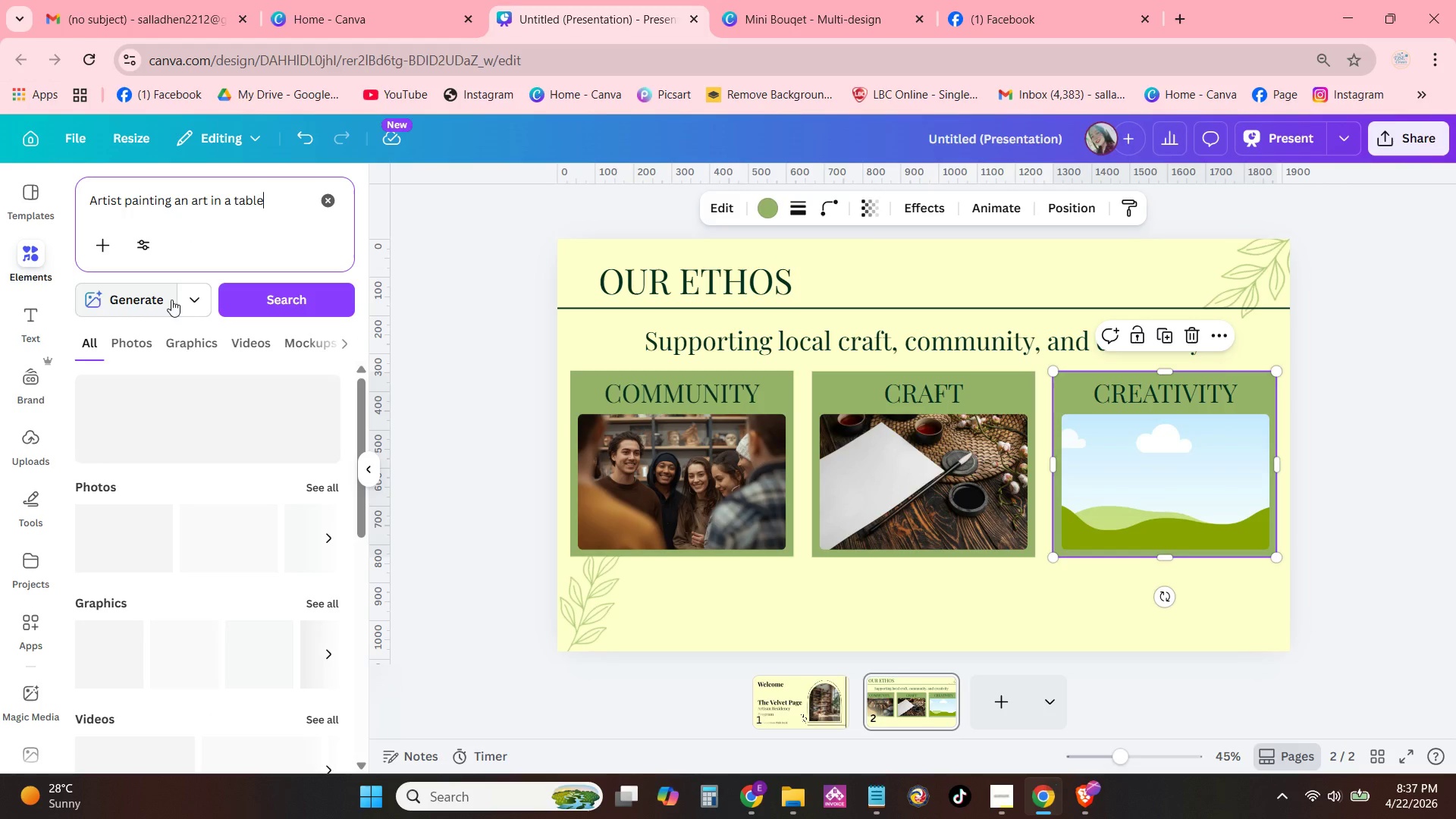 
left_click([123, 351])
 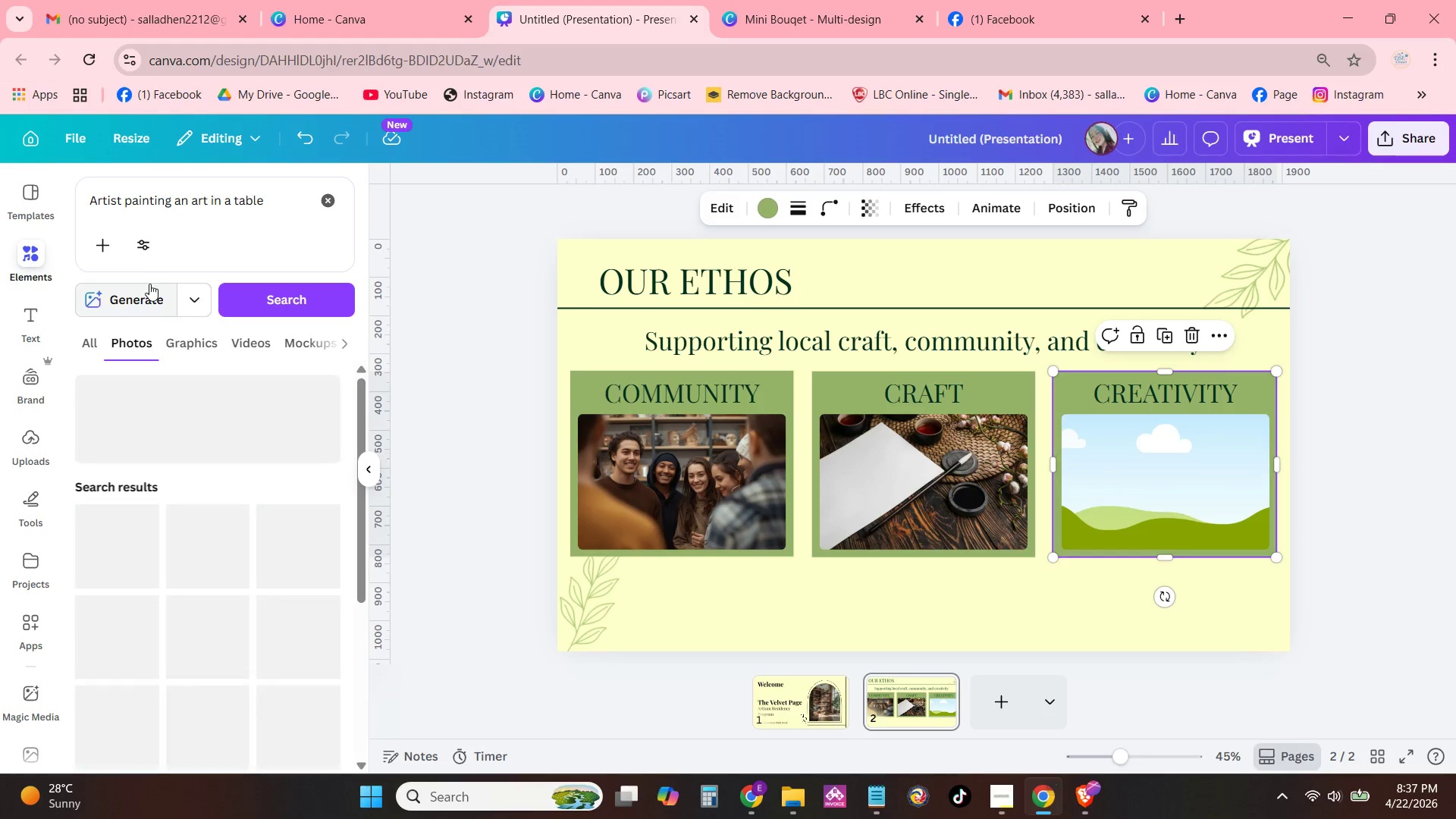 
left_click([148, 290])
 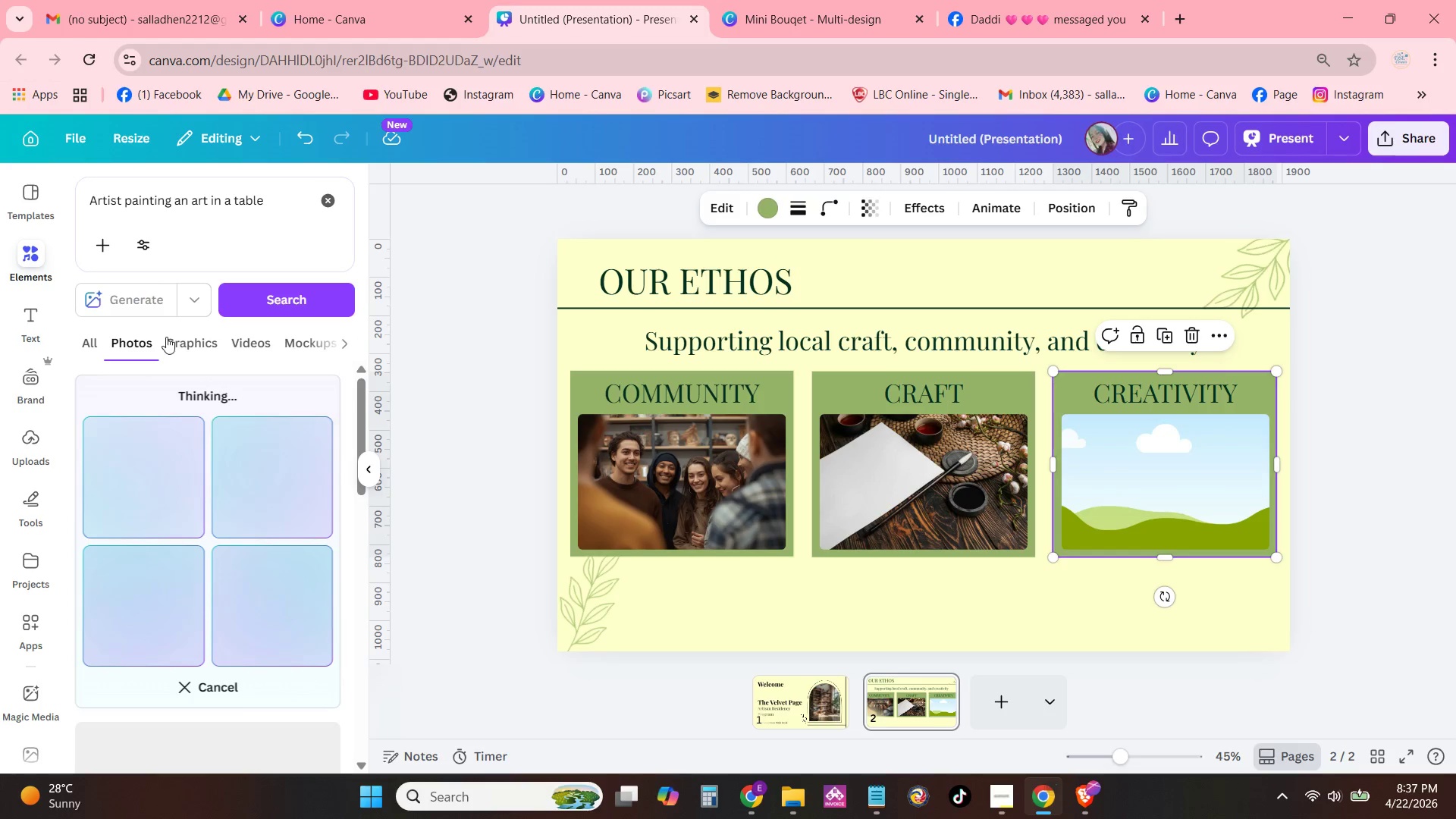 
scroll: coordinate [241, 540], scroll_direction: down, amount: 8.0
 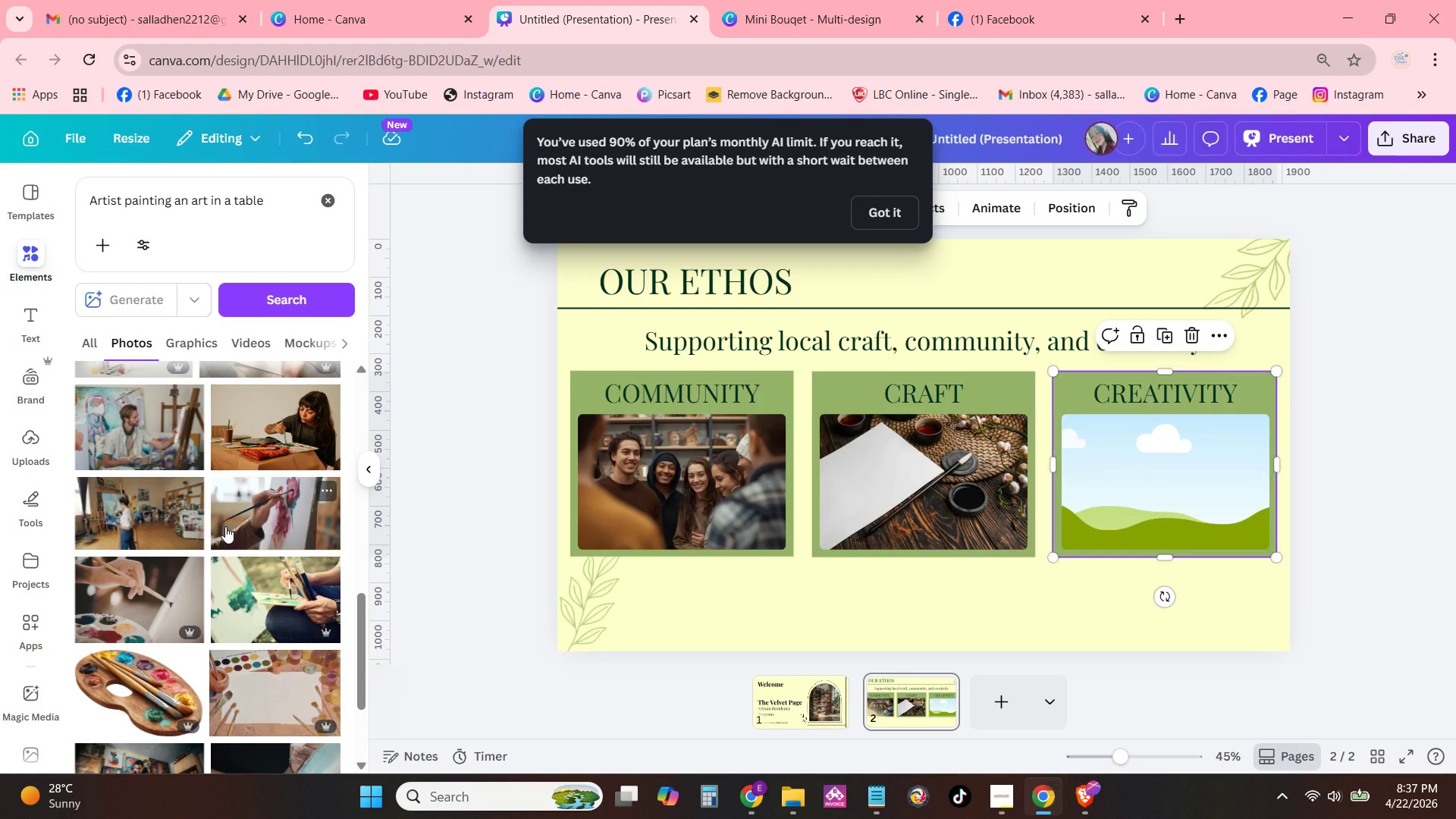 
scroll: coordinate [156, 616], scroll_direction: up, amount: 4.0
 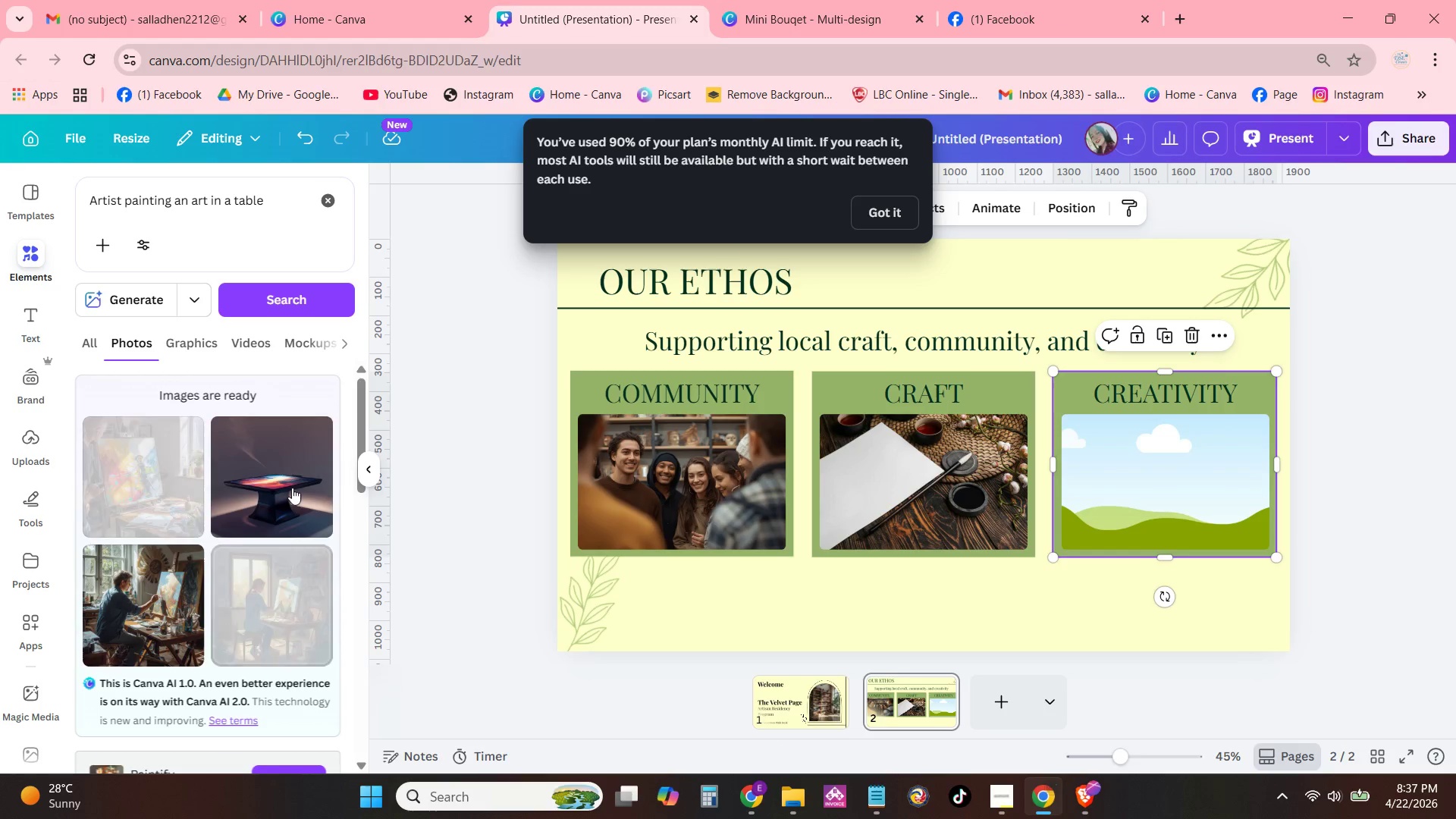 
scroll: coordinate [236, 634], scroll_direction: down, amount: 21.0
 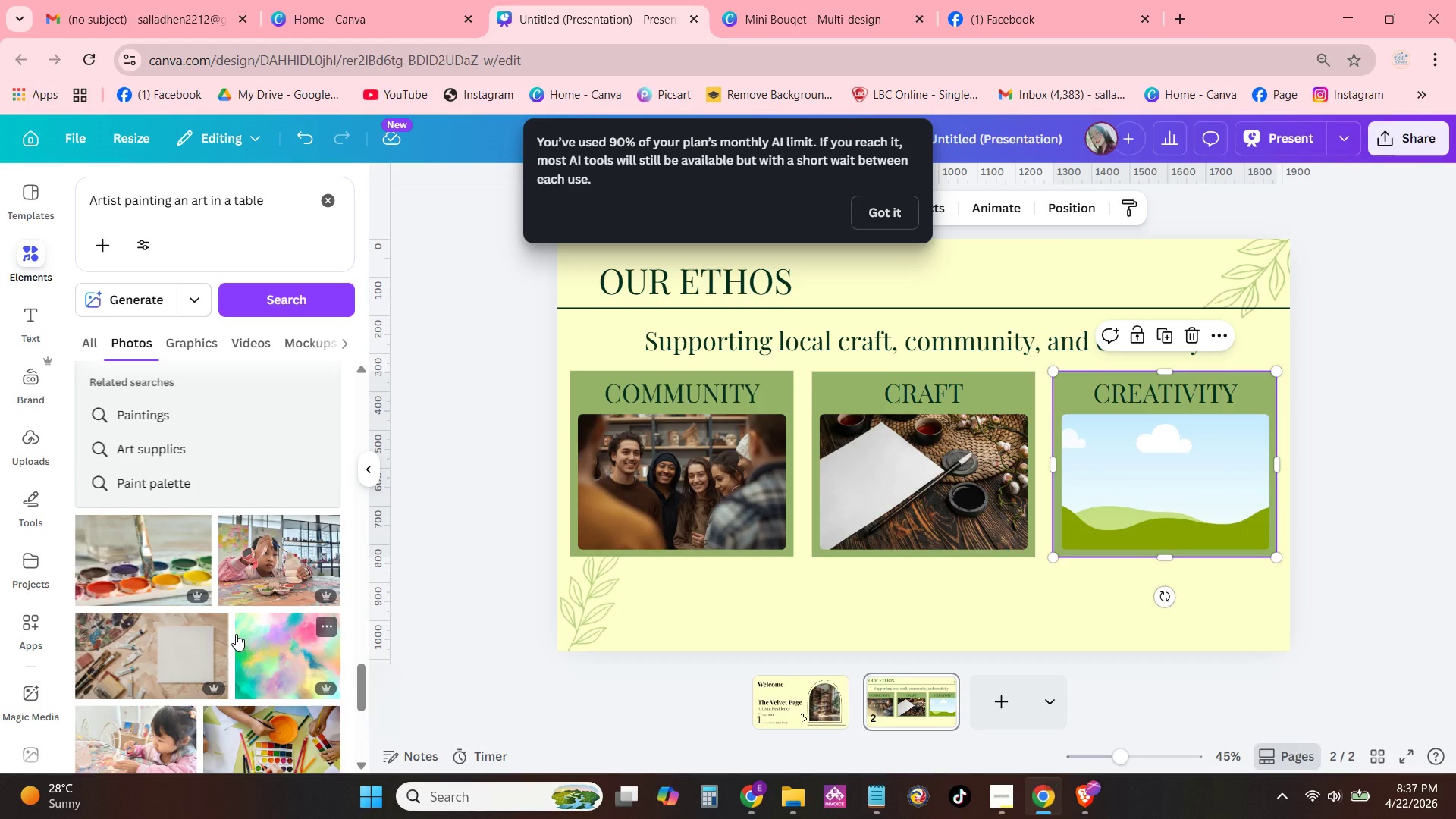 
scroll: coordinate [236, 634], scroll_direction: up, amount: 24.0
 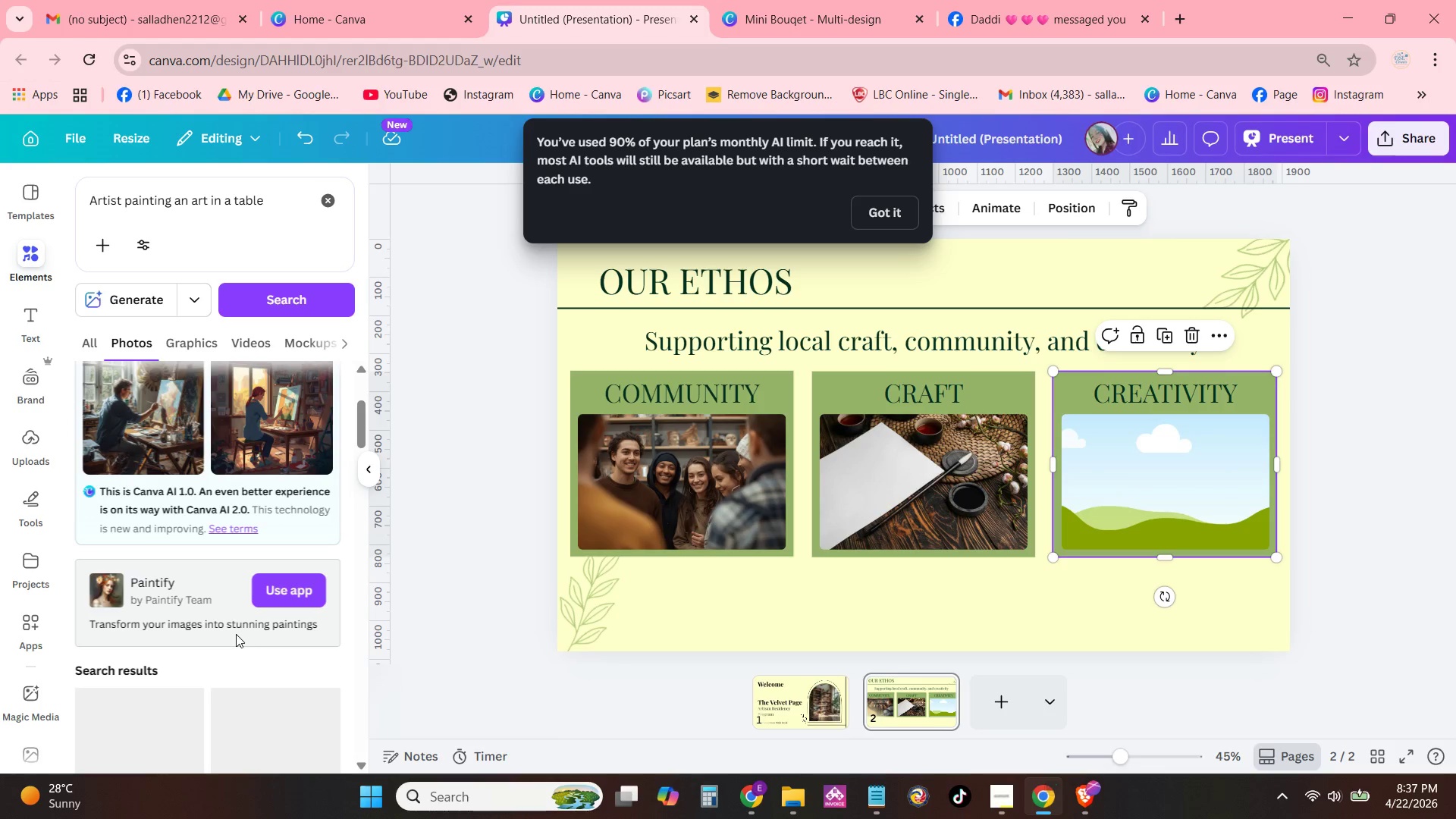 
scroll: coordinate [236, 634], scroll_direction: down, amount: 3.0
 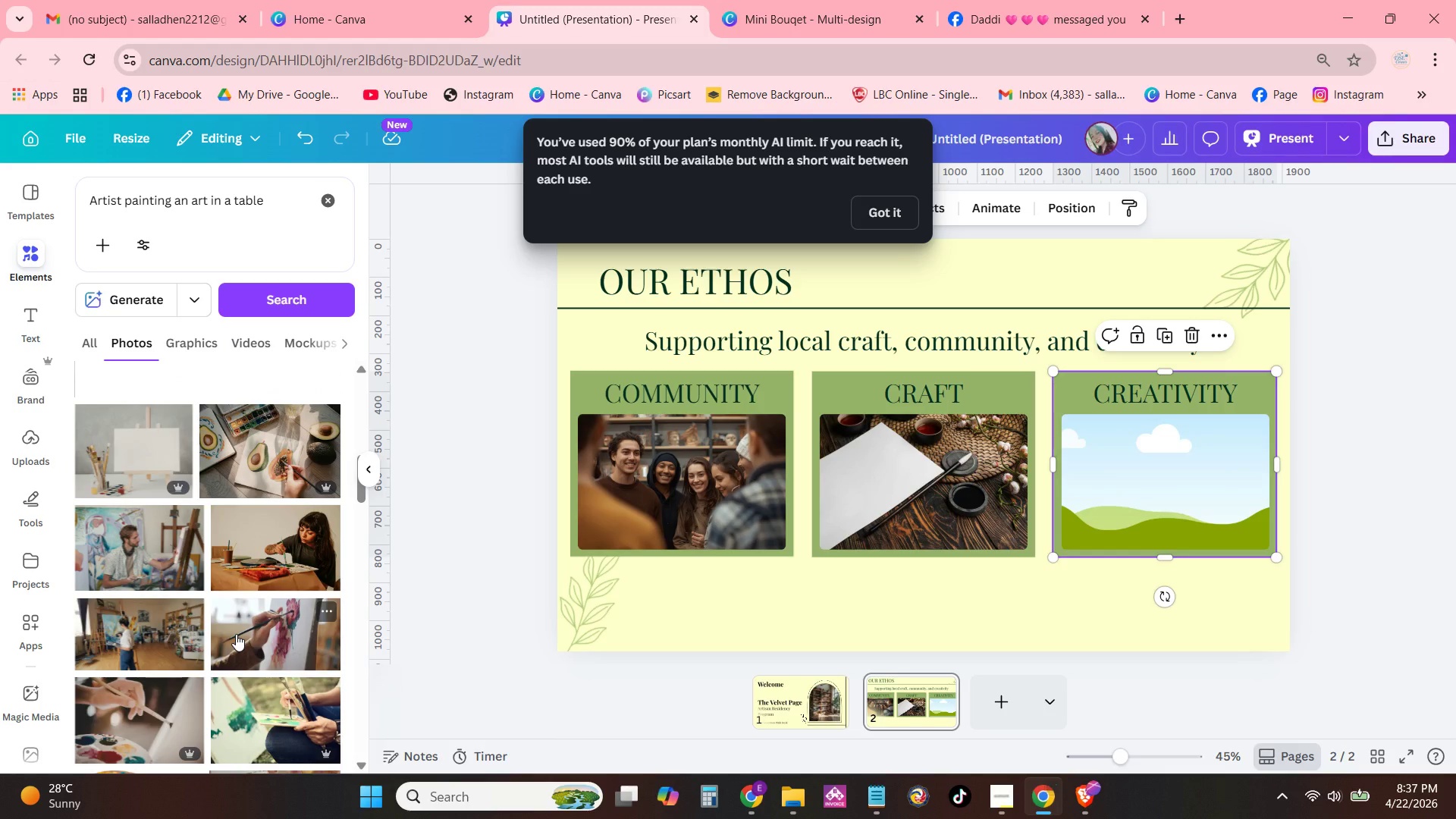 
mouse_move([174, 632])
 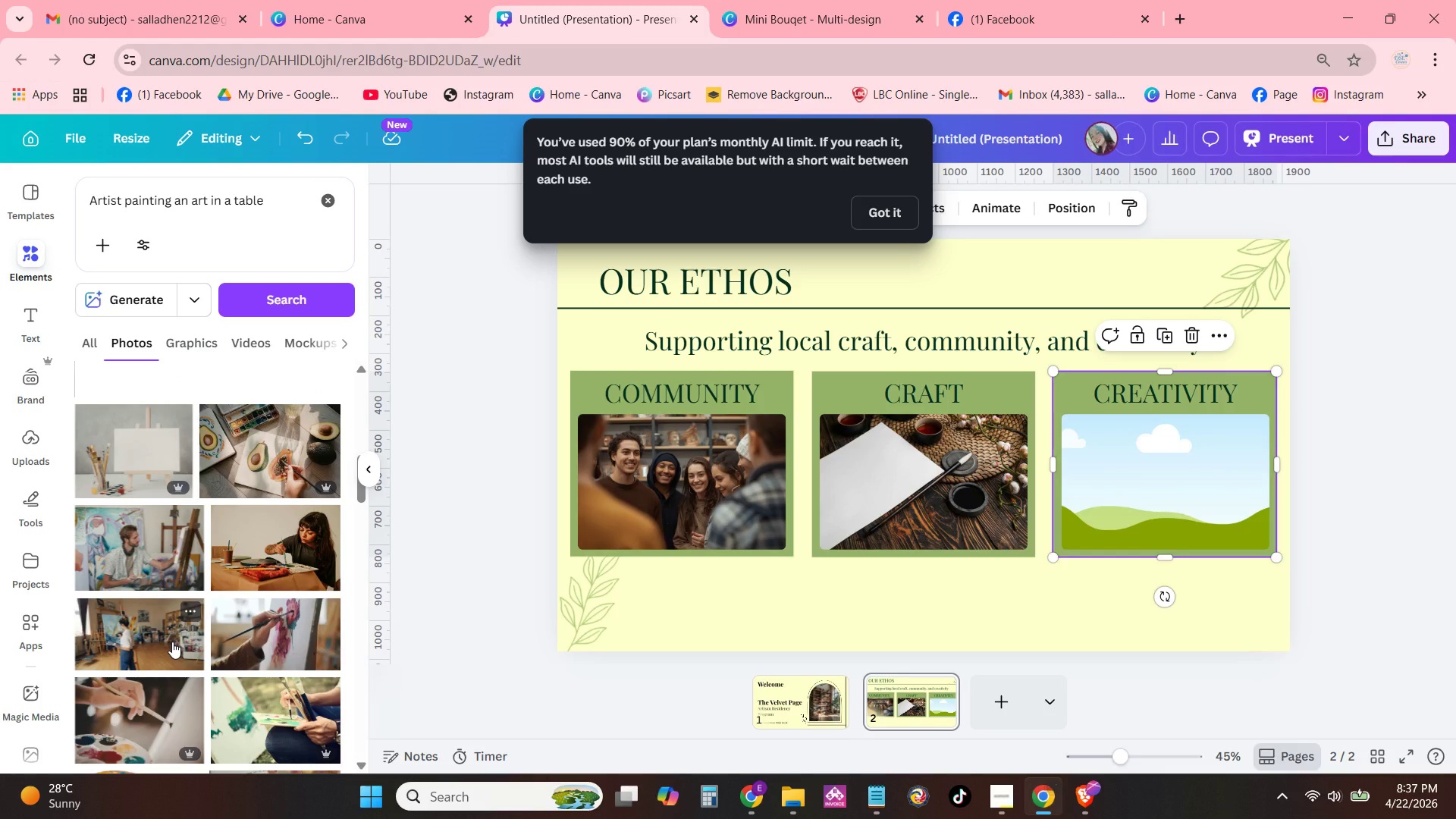 
left_click_drag(start_coordinate=[172, 642], to_coordinate=[1121, 459])
 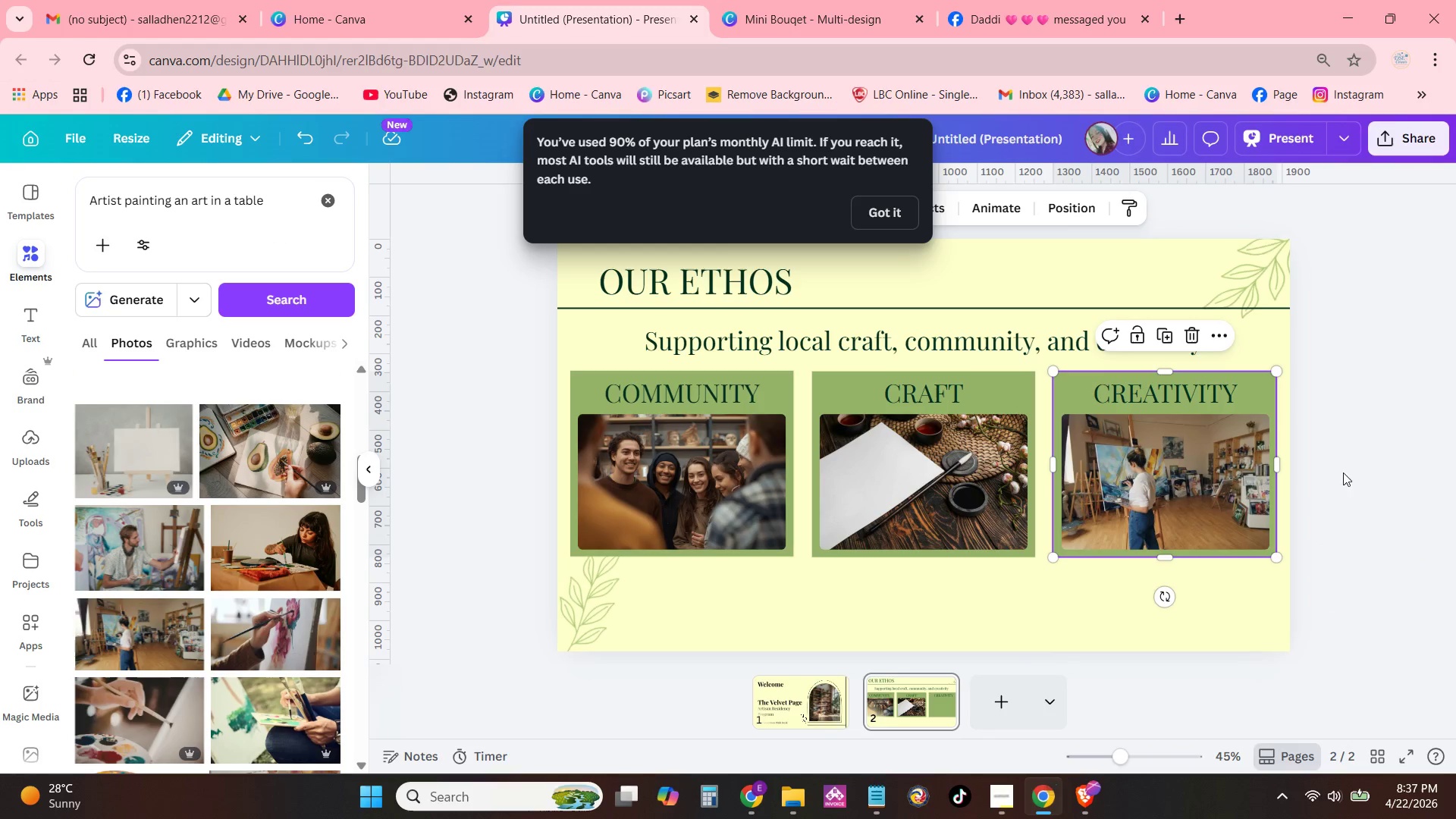 
left_click([1363, 471])
 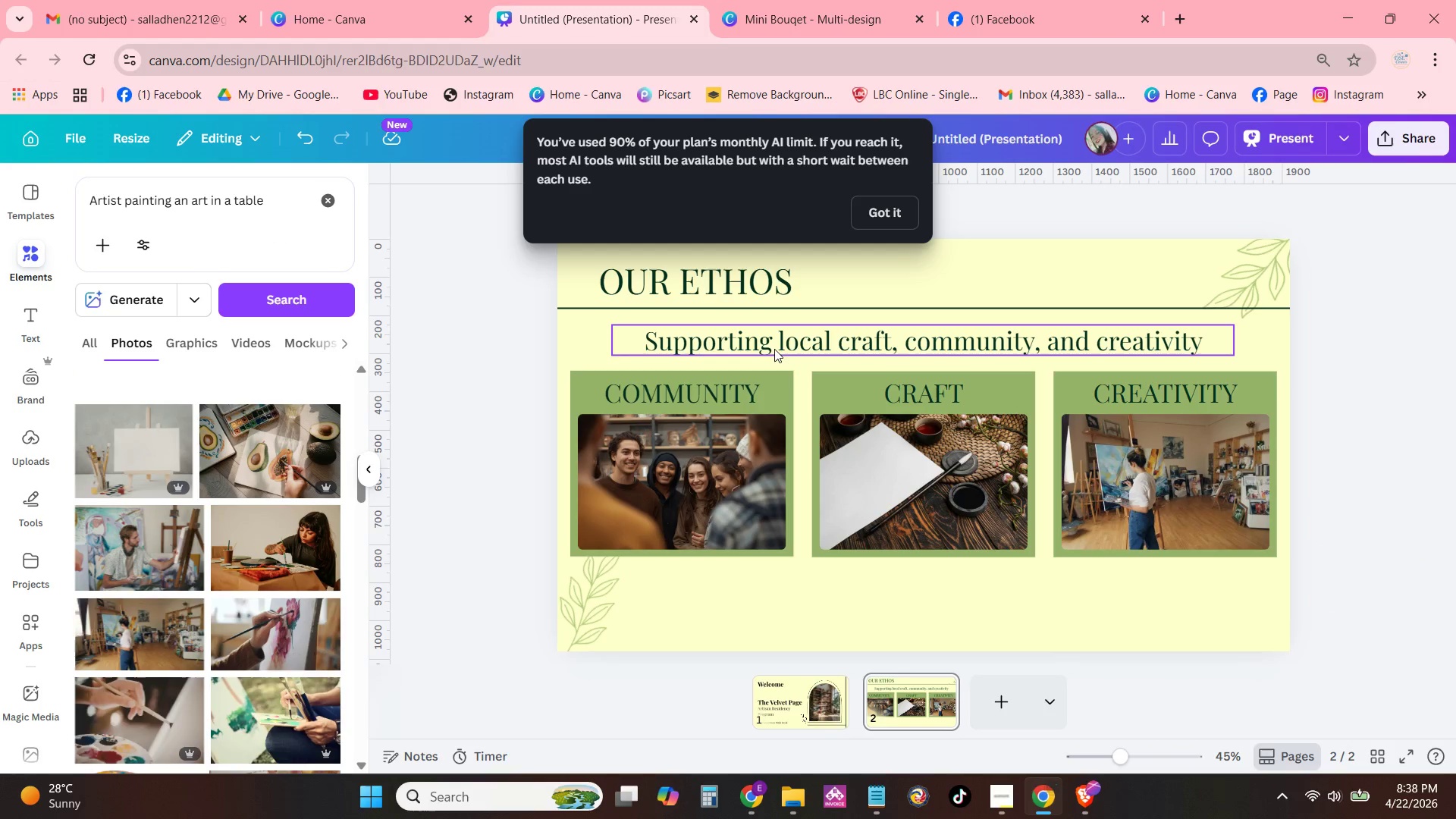 
left_click([774, 348])
 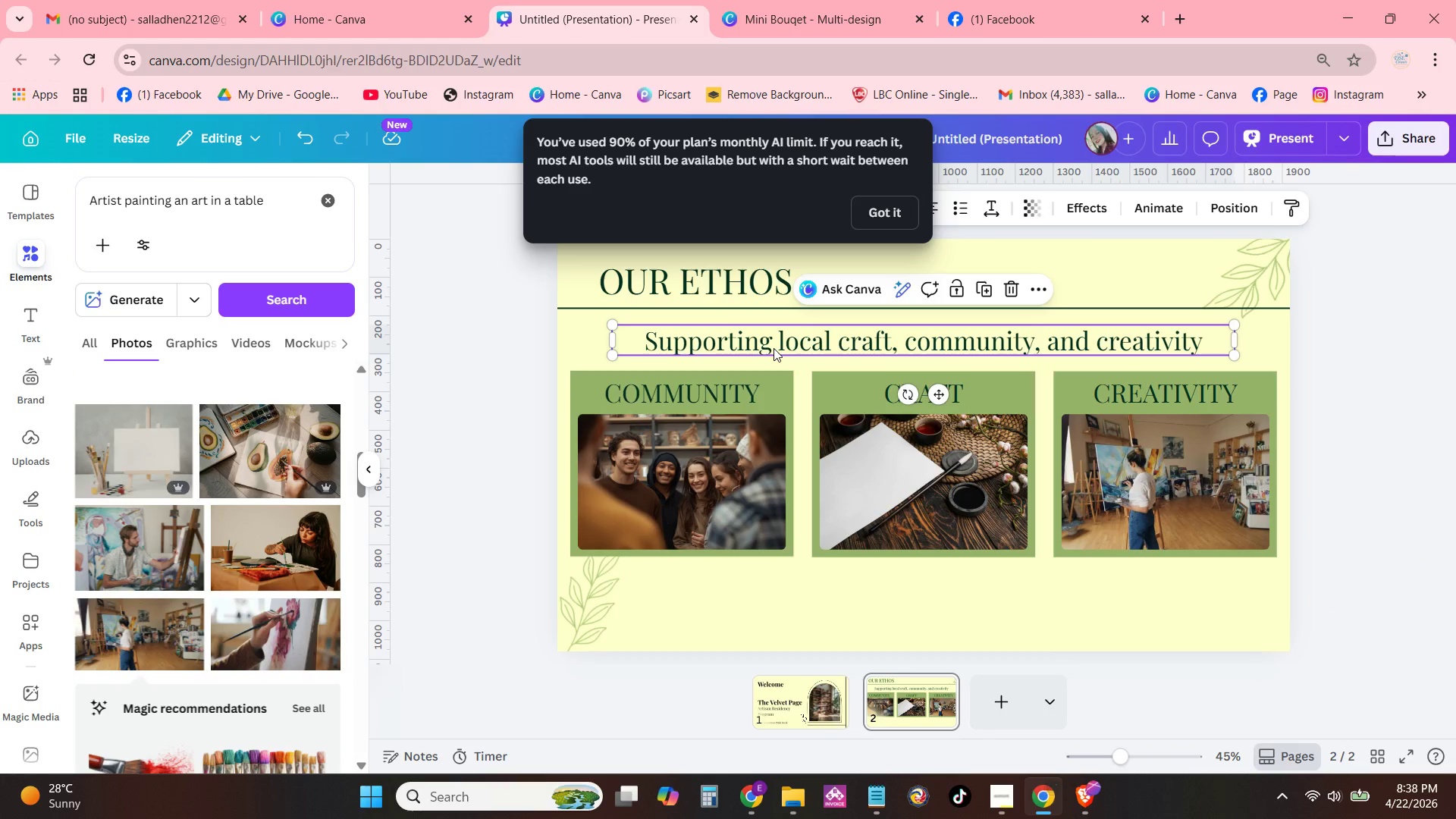 
key(Control+C)
 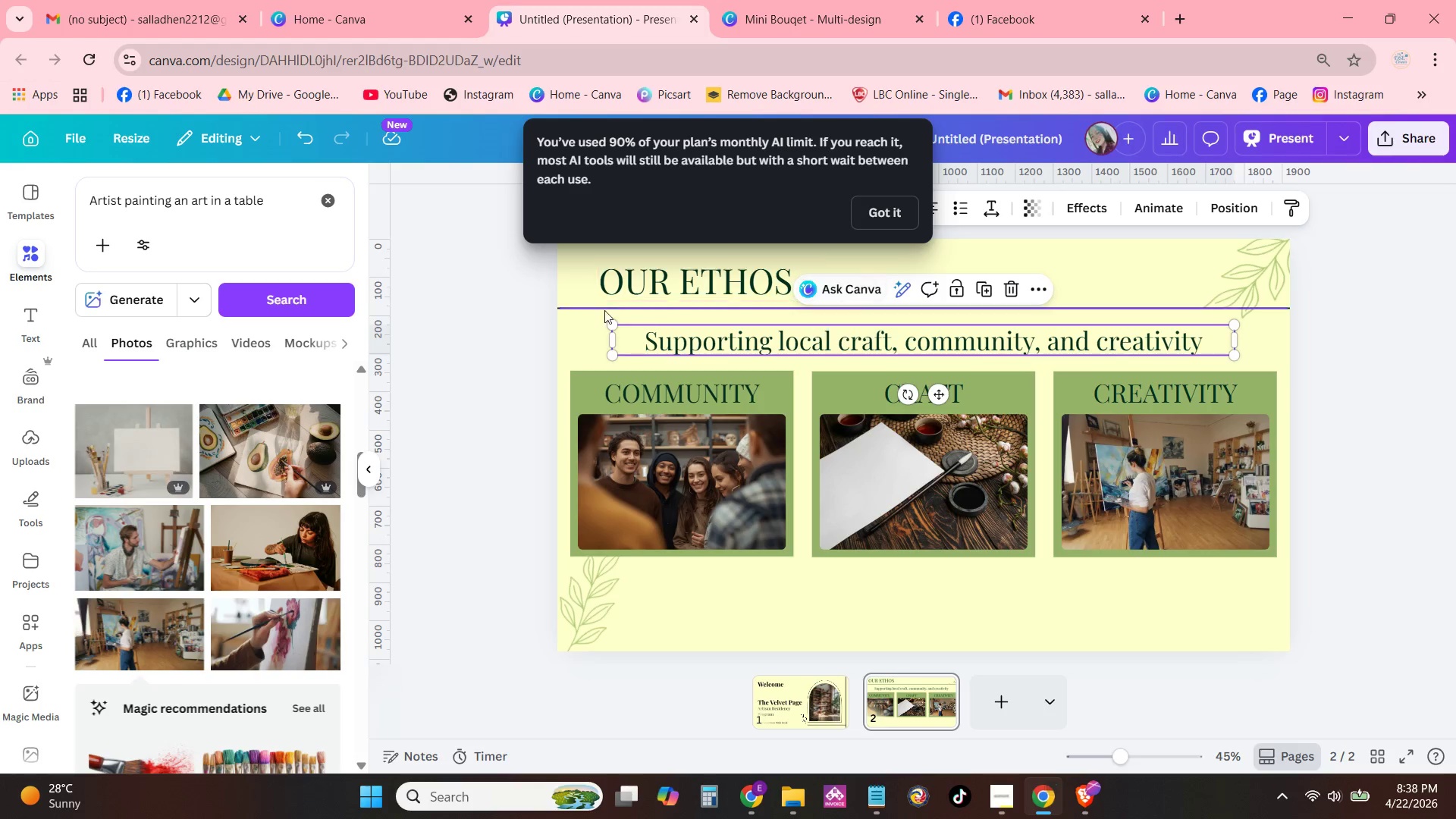 
wait(6.11)
 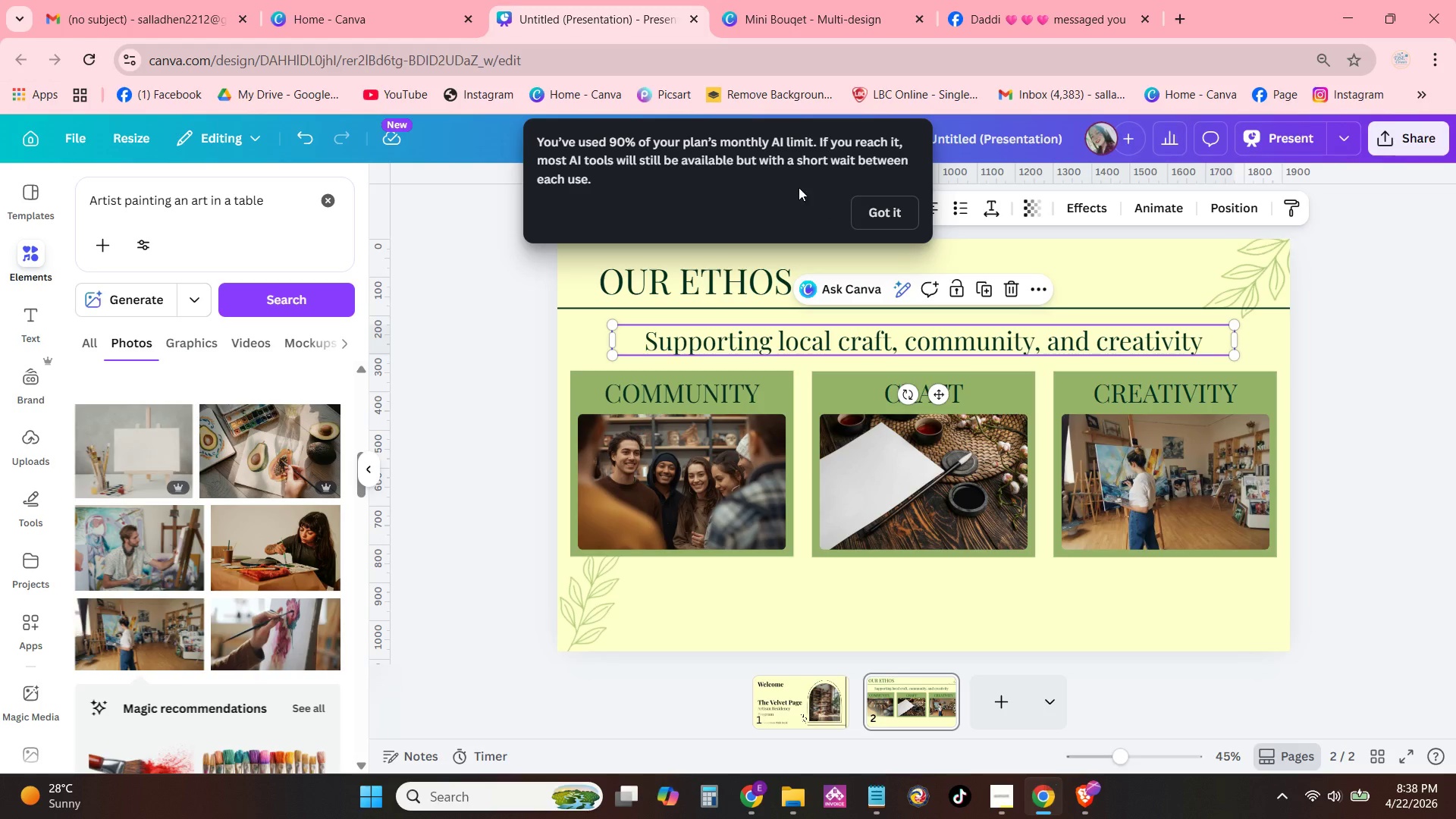 
left_click([891, 208])
 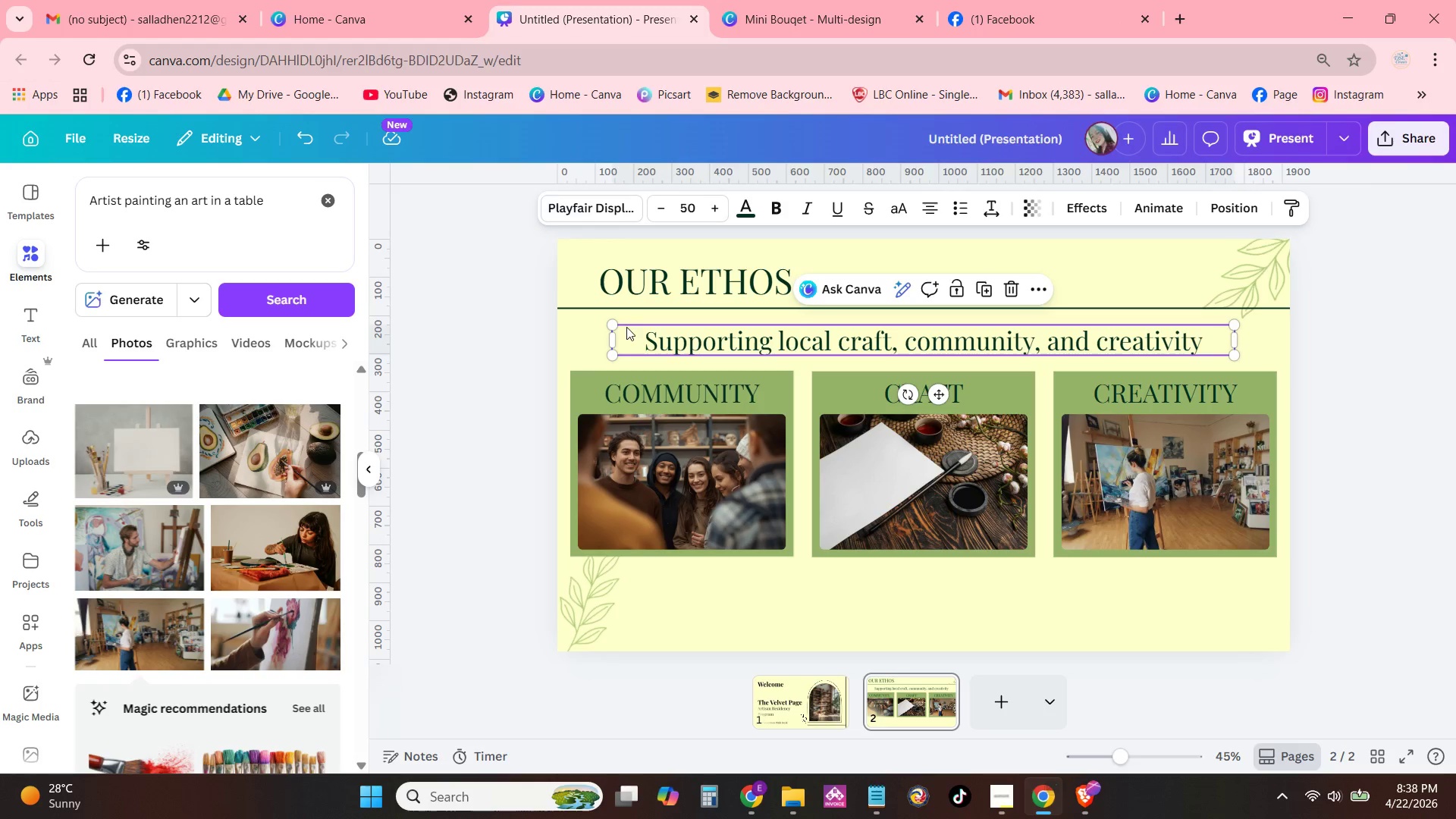 
left_click([637, 324])
 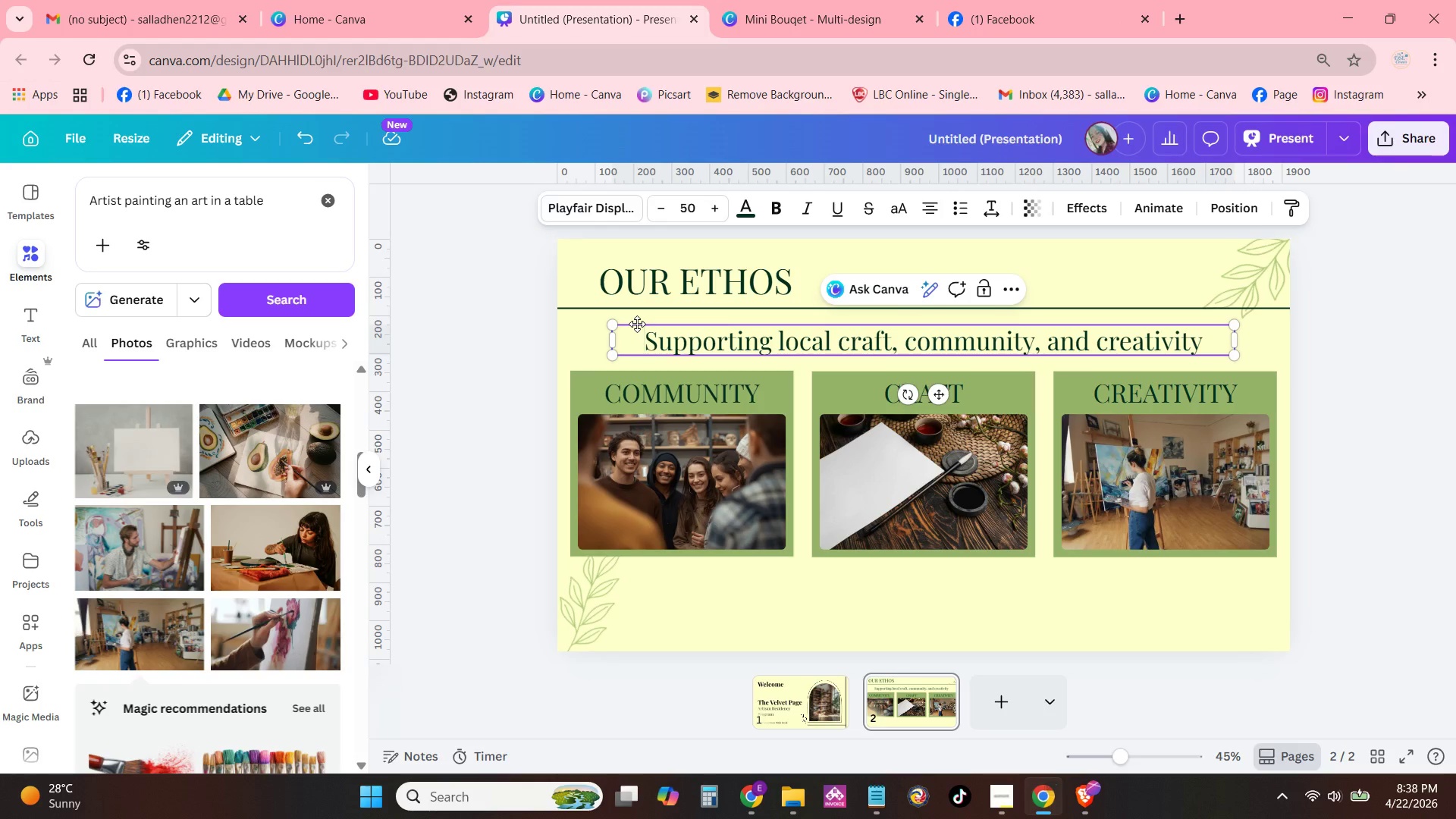 
key(Control+C)
 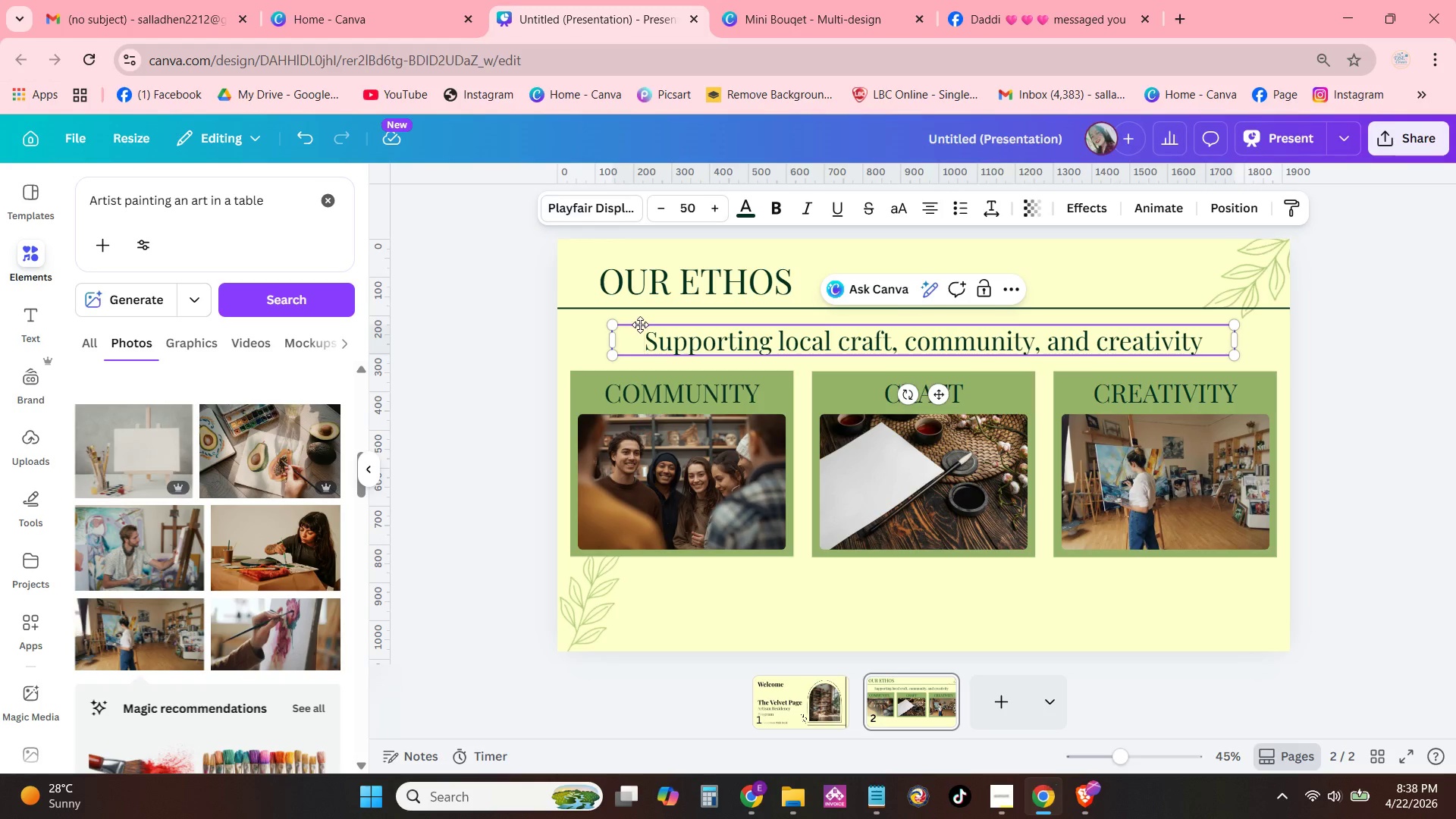 
key(Control+V)
 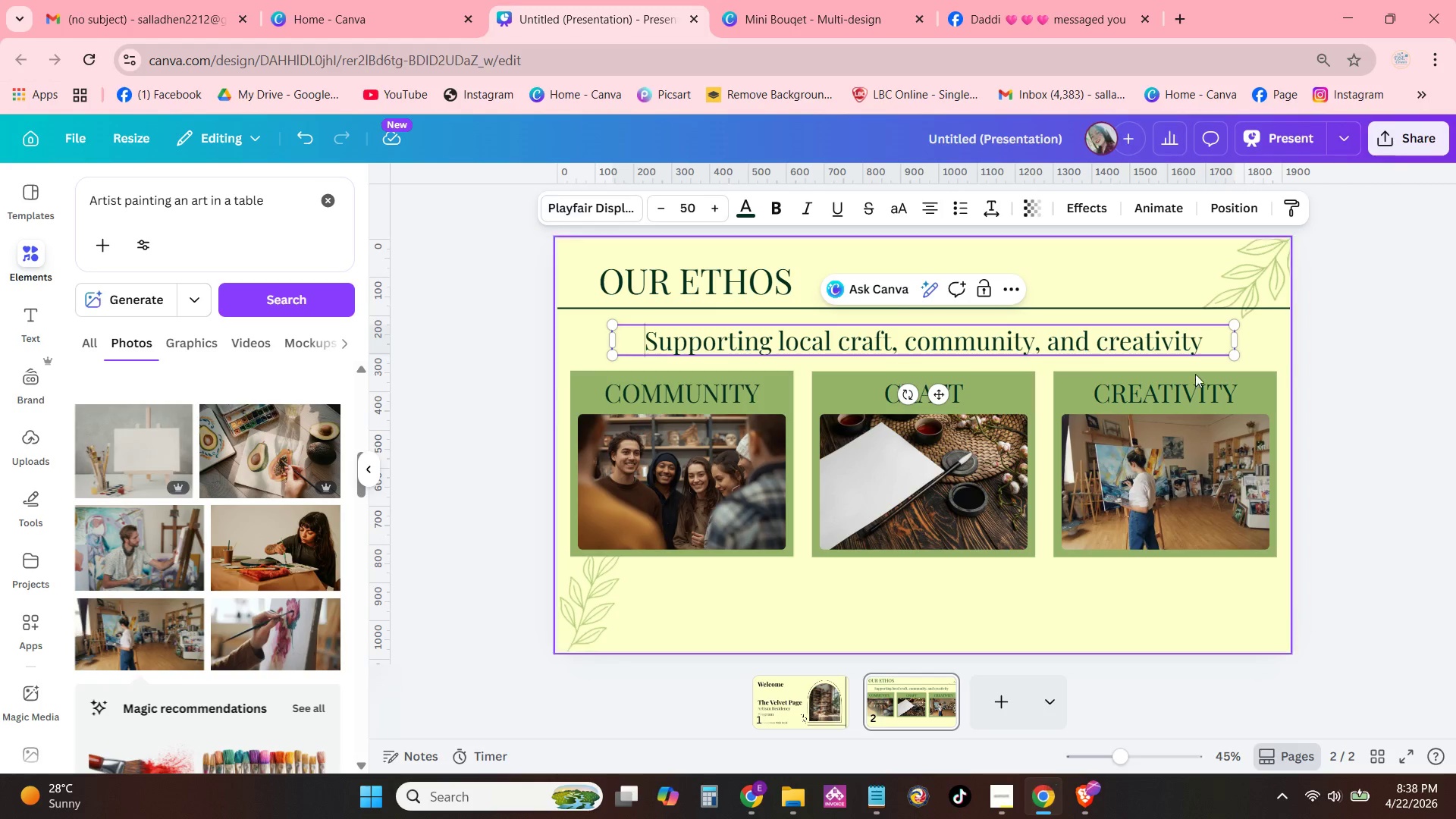 
left_click([1325, 337])
 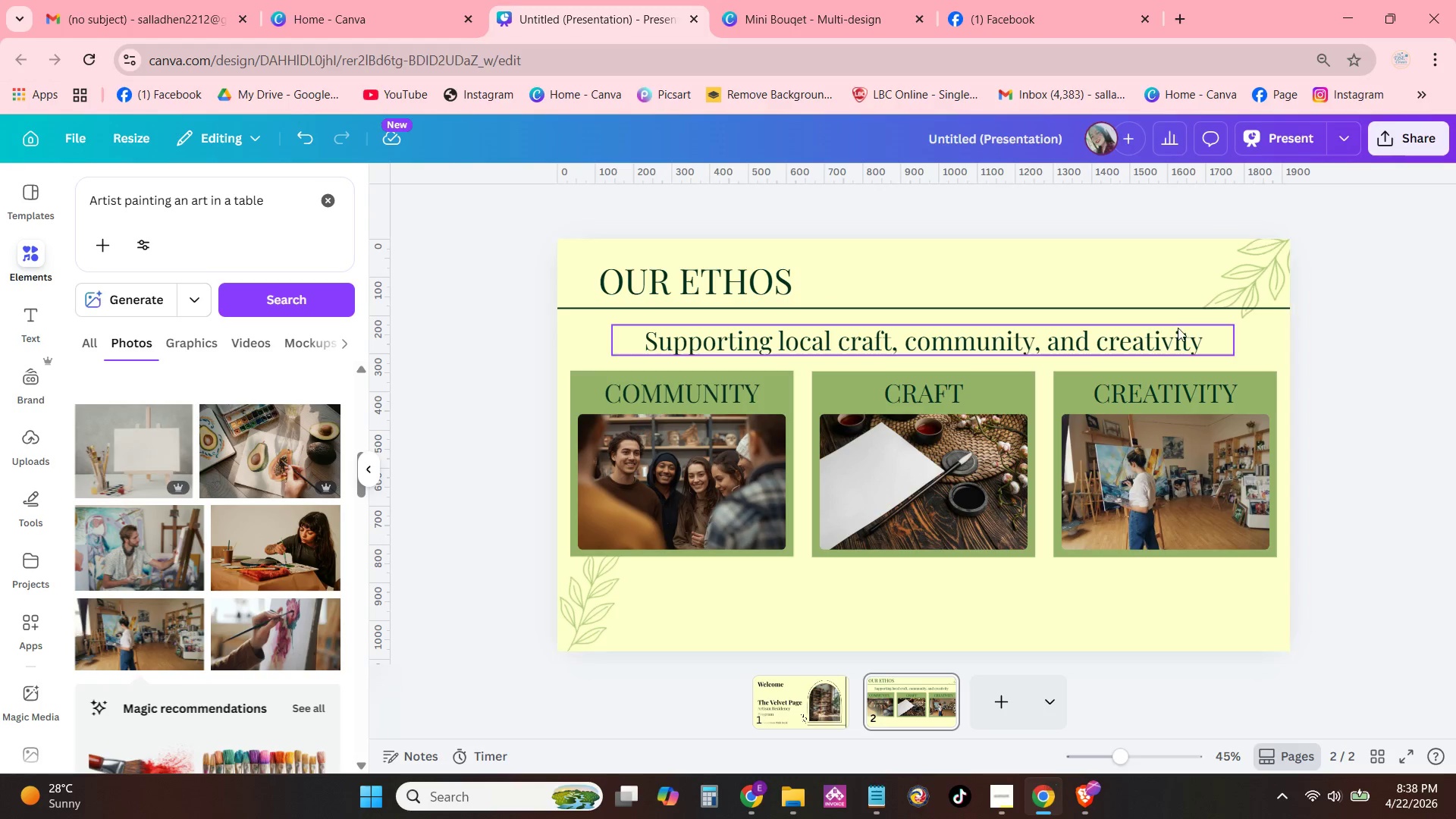 
left_click([1153, 346])
 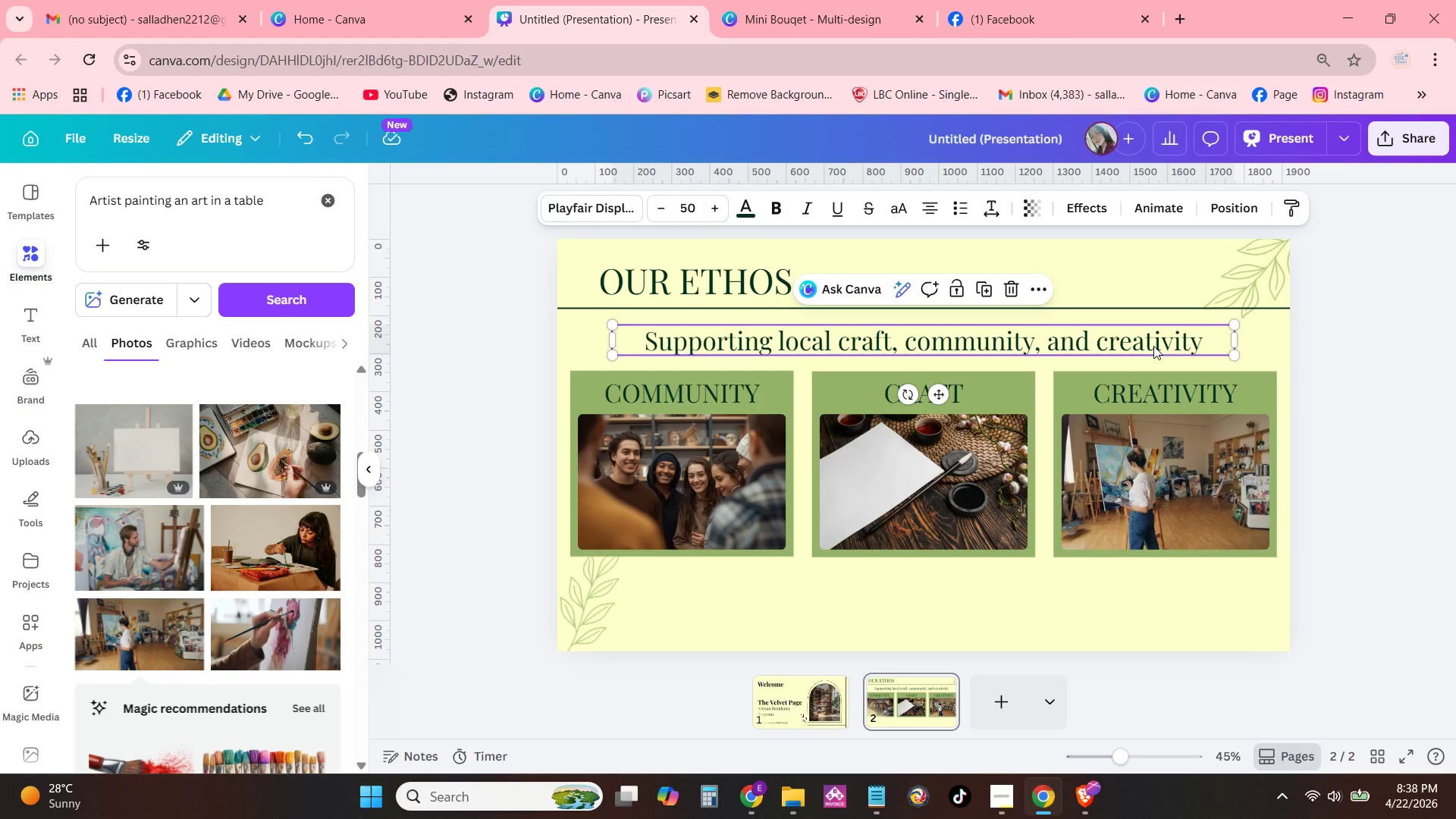 
key(Control+C)
 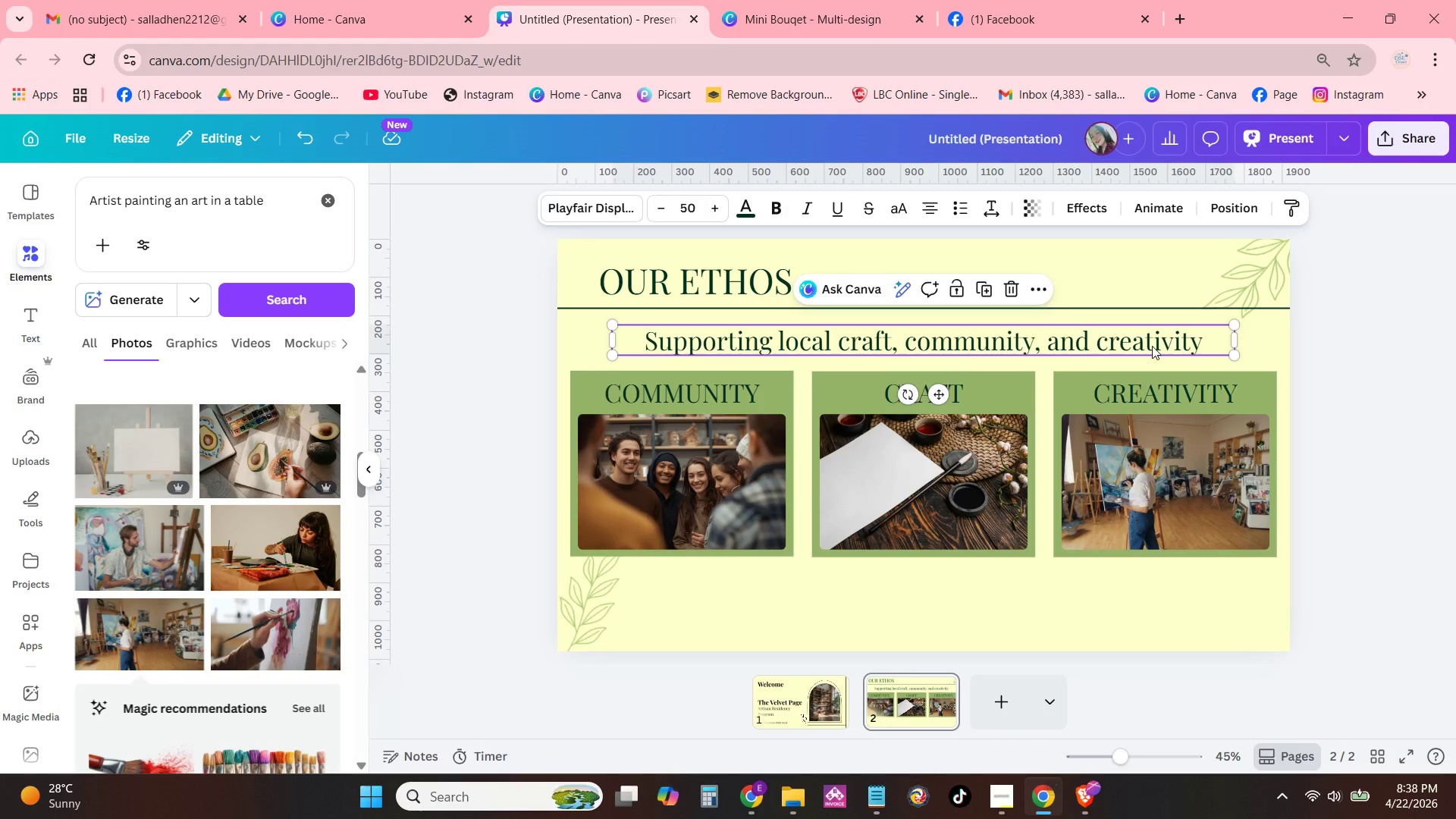 
key(Control+V)
 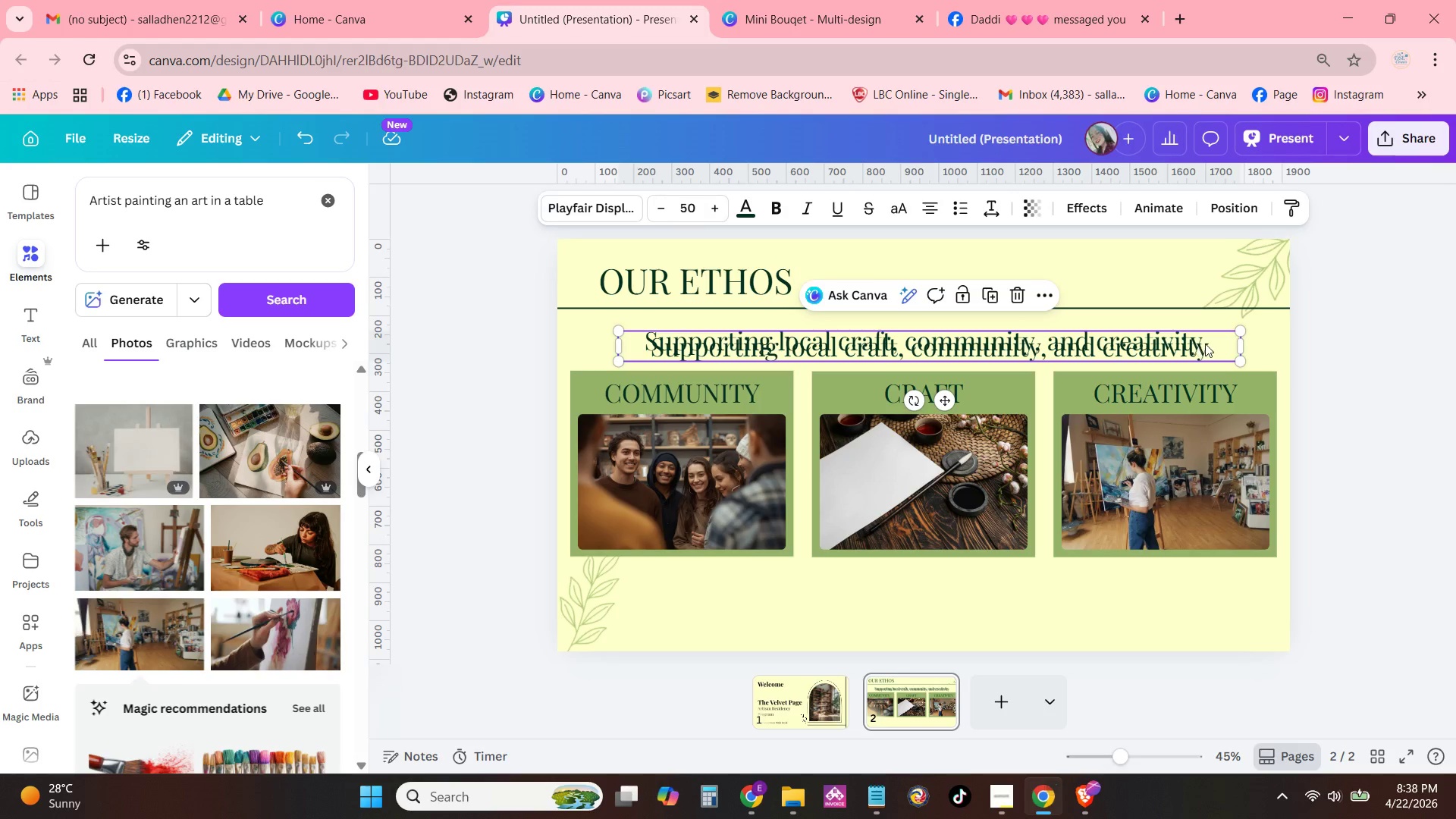 
left_click_drag(start_coordinate=[1215, 341], to_coordinate=[1185, 603])
 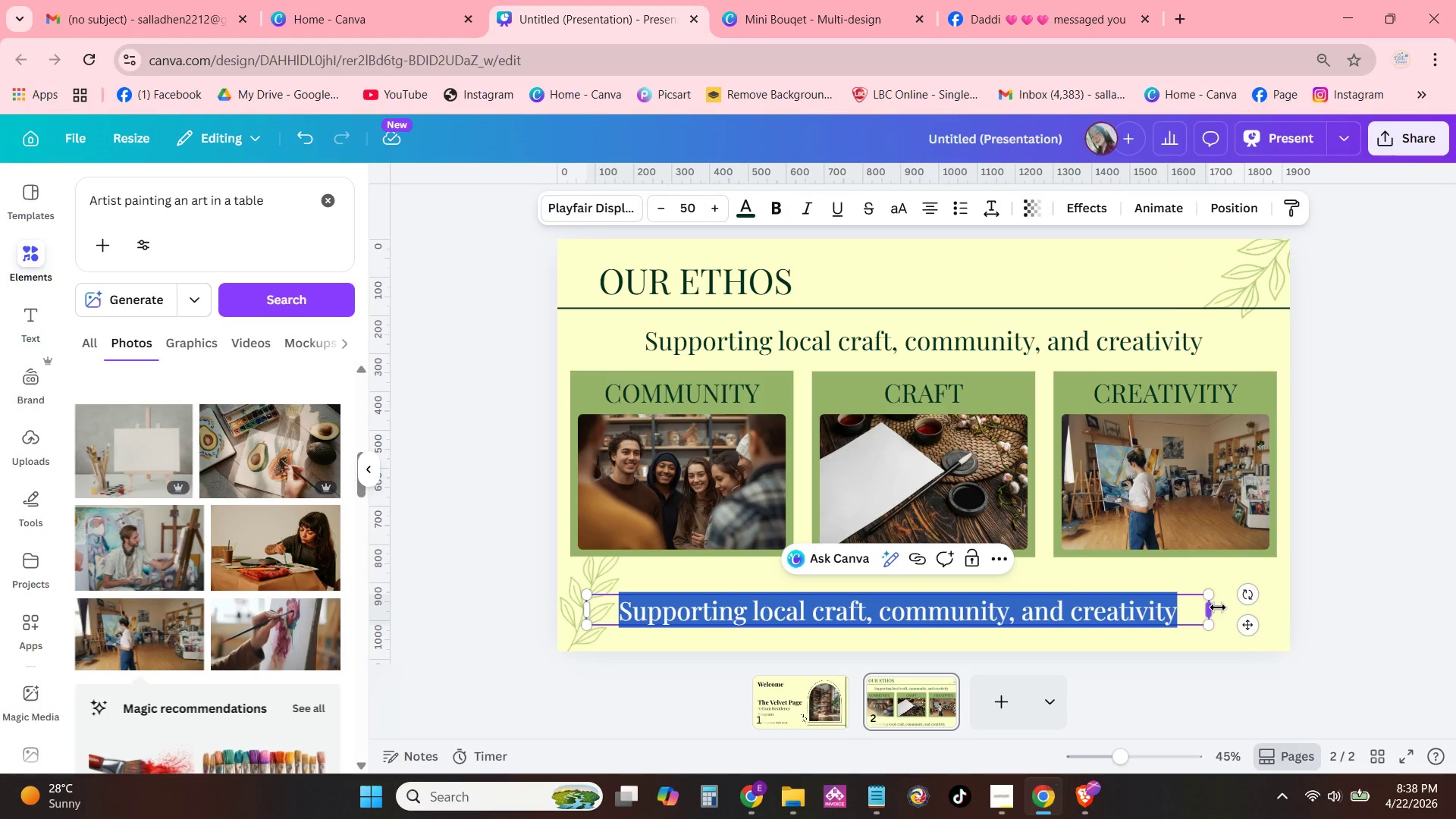 
left_click_drag(start_coordinate=[1217, 607], to_coordinate=[837, 622])
 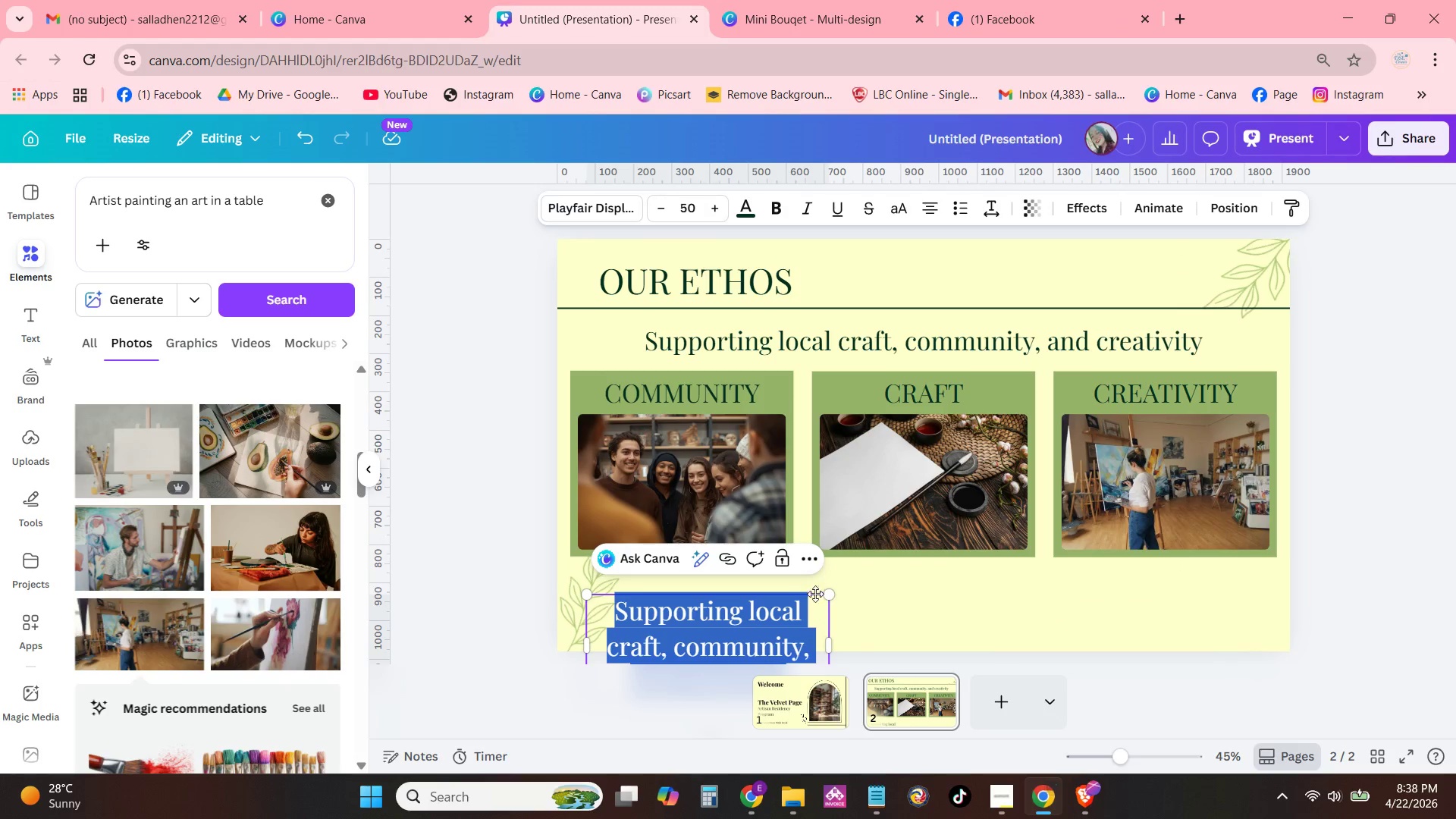 
left_click([910, 599])
 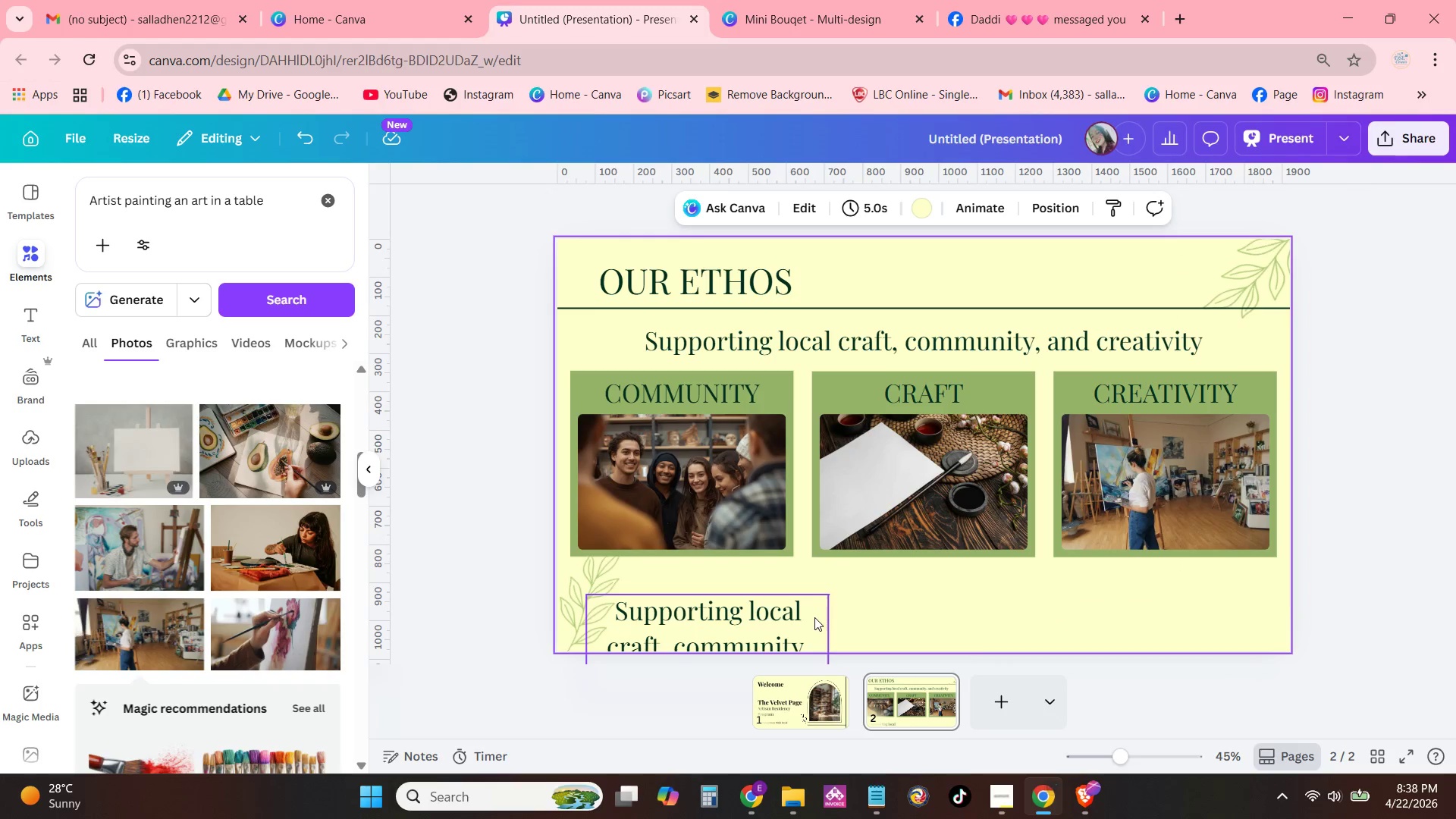 
left_click_drag(start_coordinate=[814, 620], to_coordinate=[851, 583])
 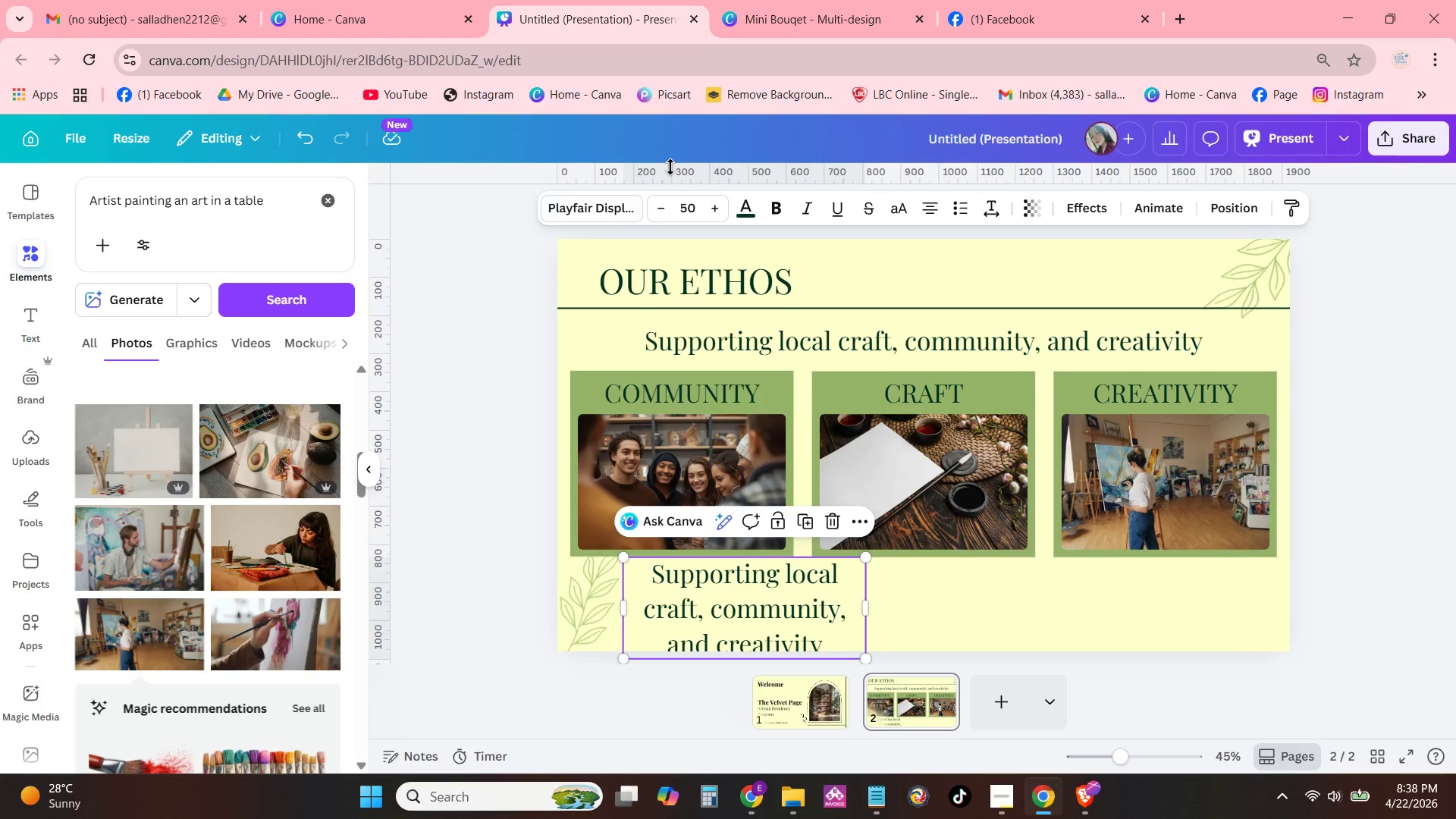 
left_click([701, 212])
 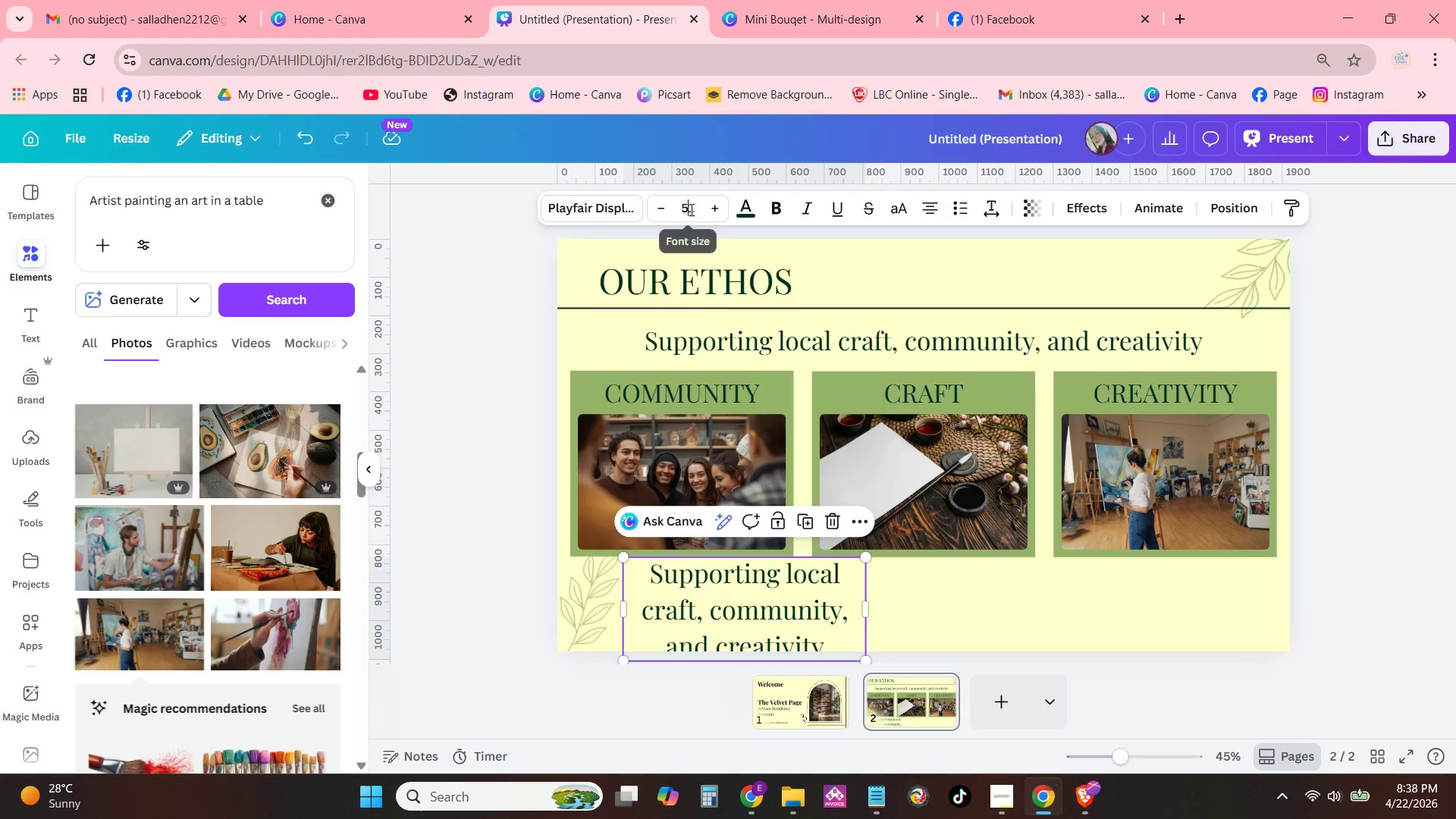 
double_click([690, 209])
 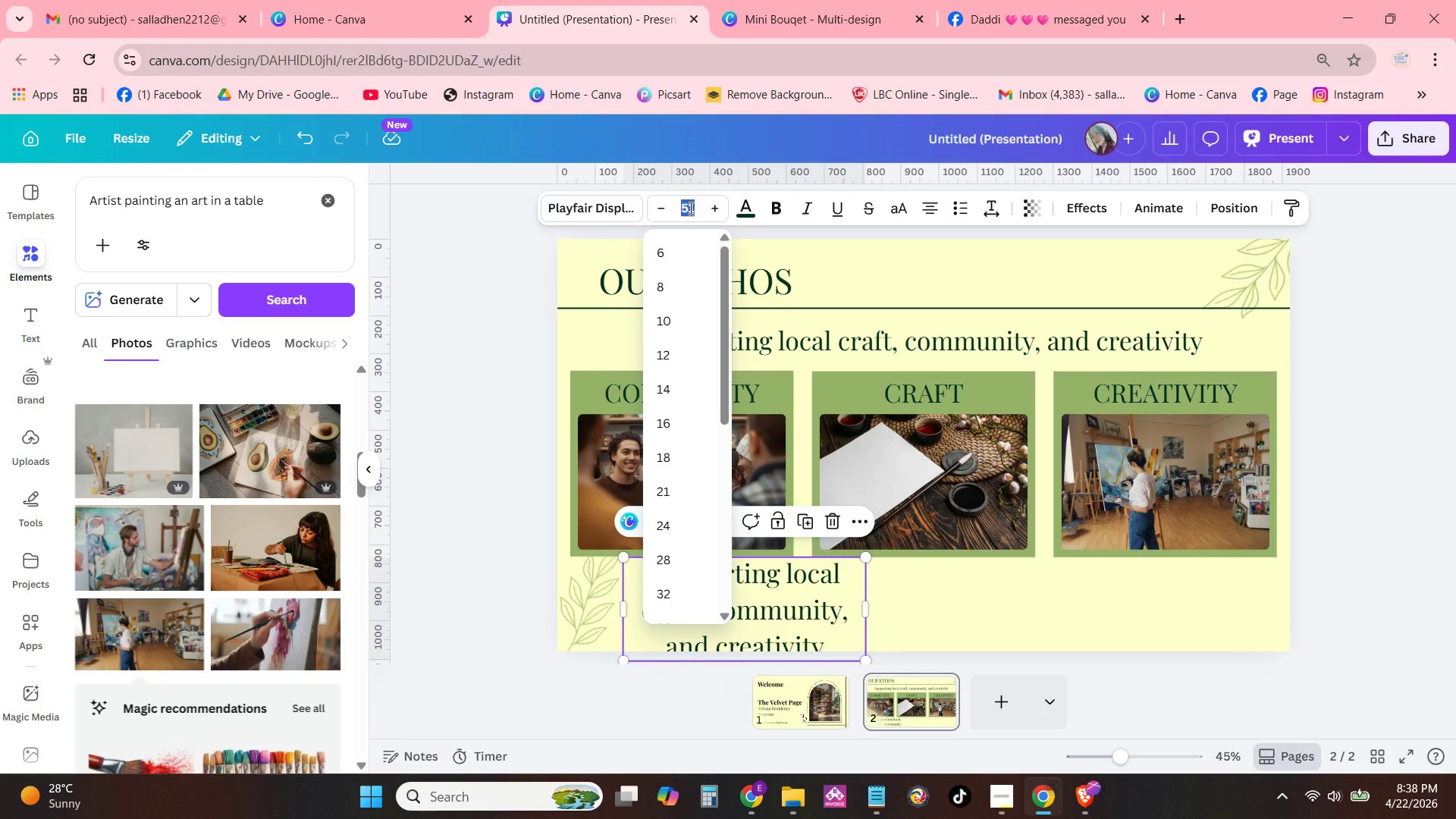 
key(Numpad3)
 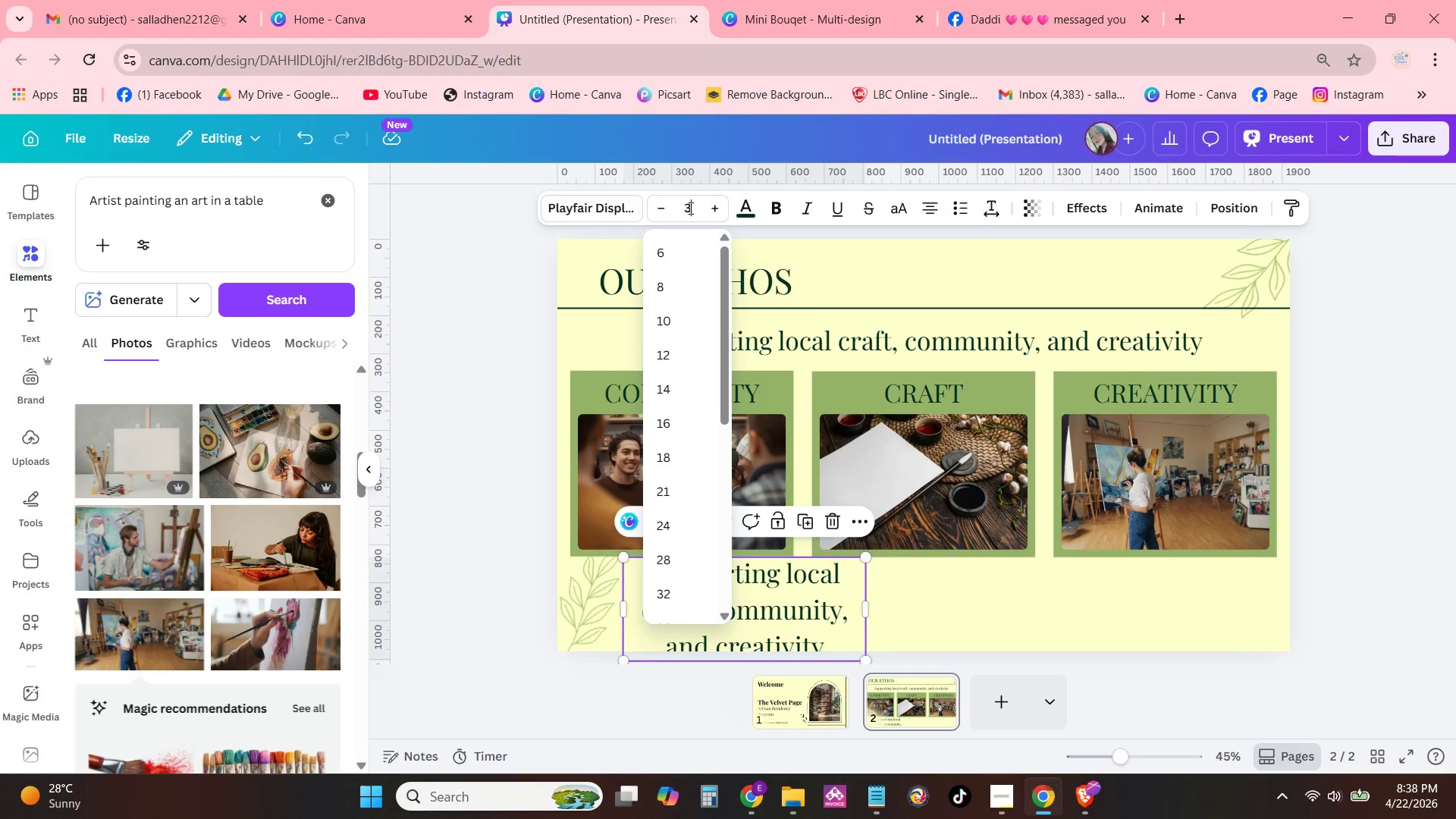 
key(Numpad5)
 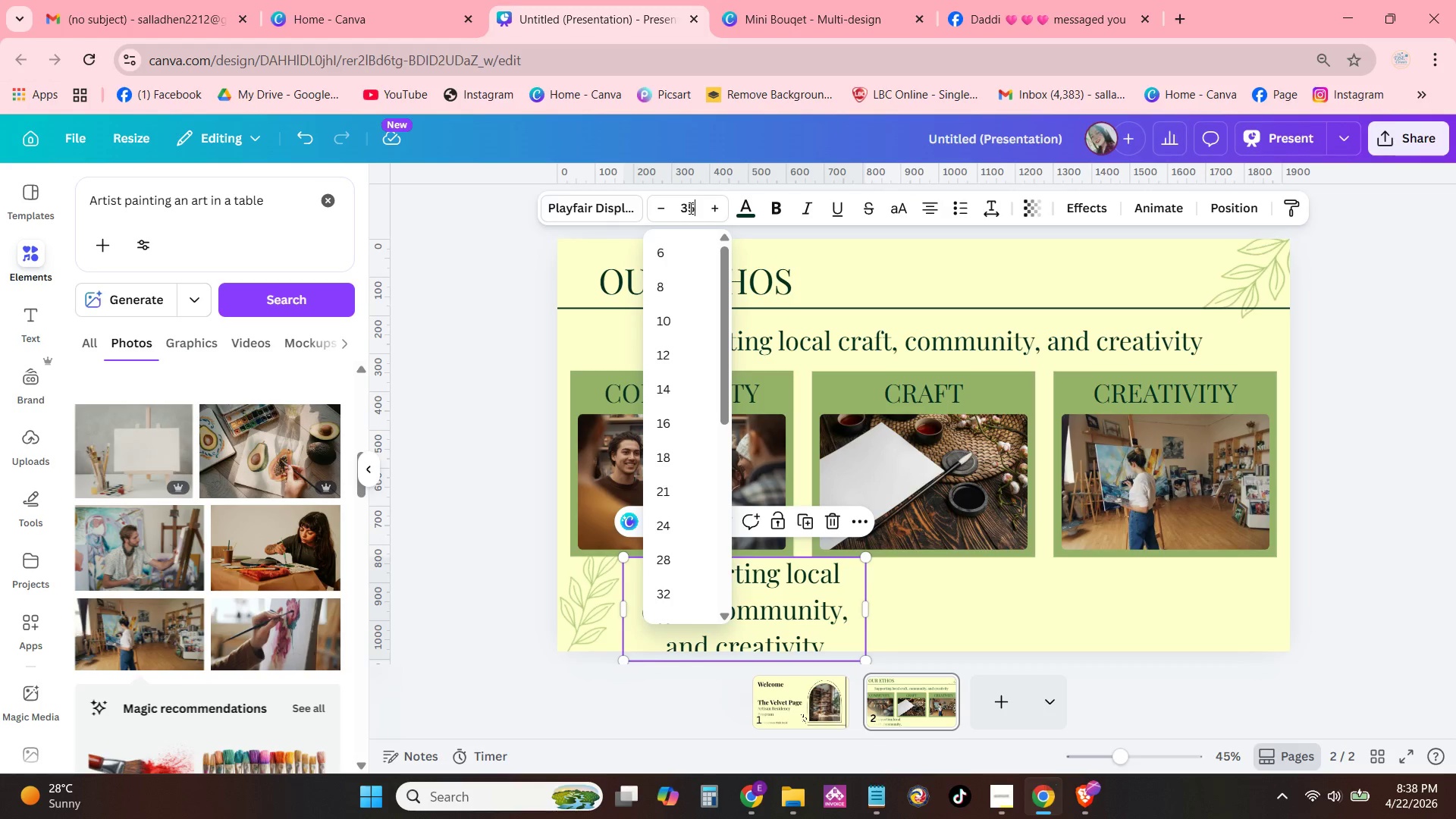 
key(NumpadEnter)
 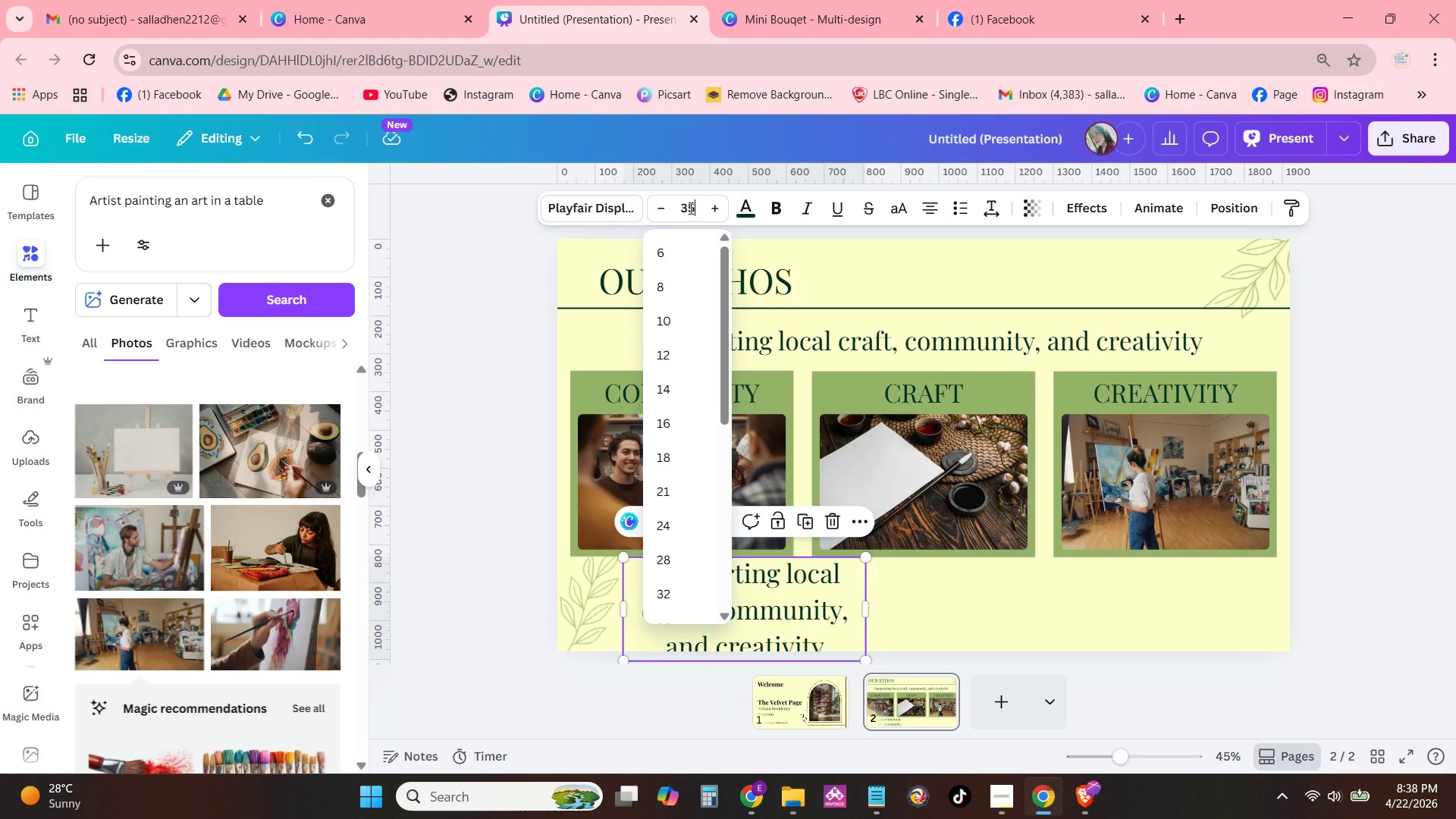 
key(Enter)
 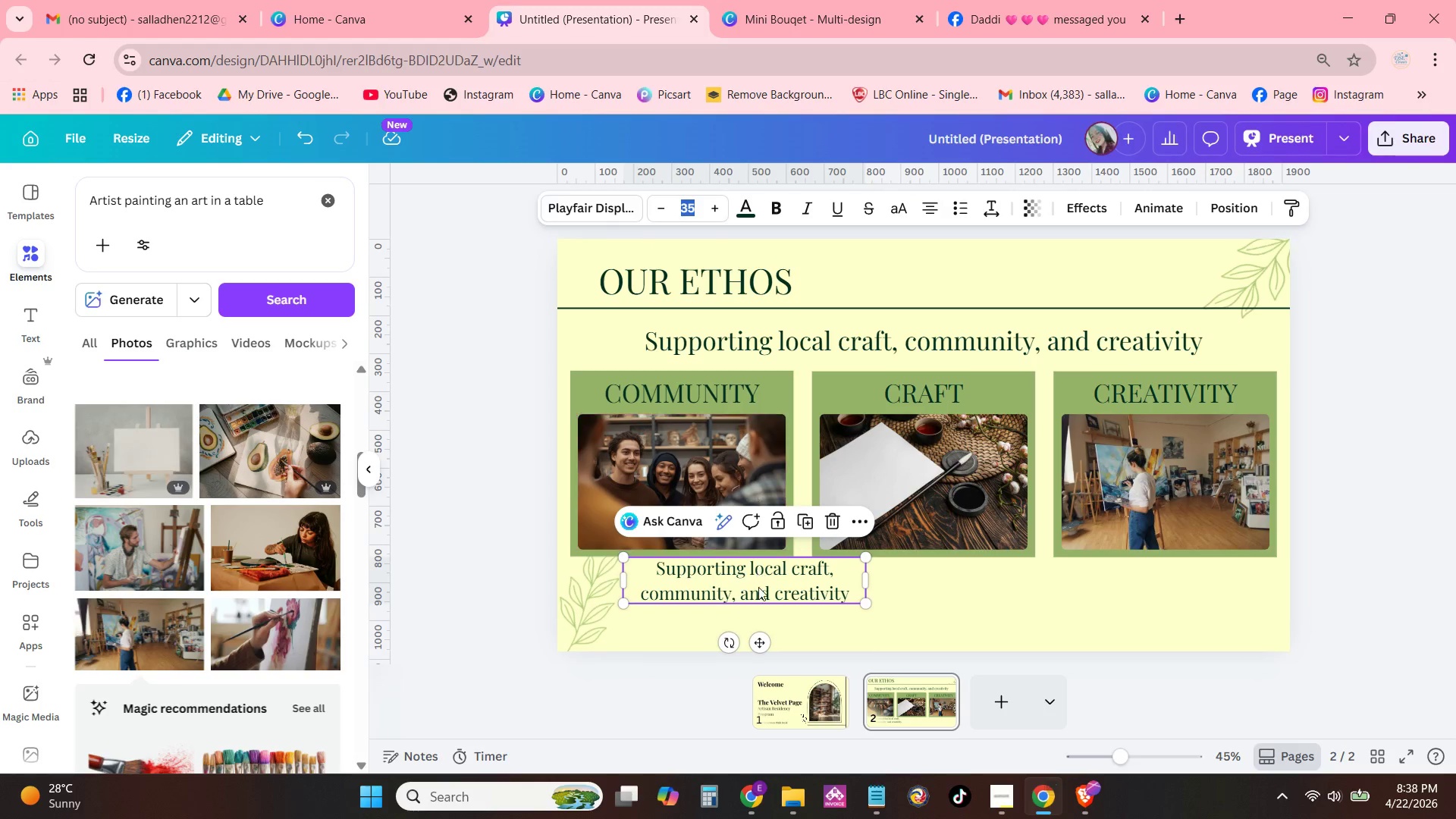 
left_click([764, 576])
 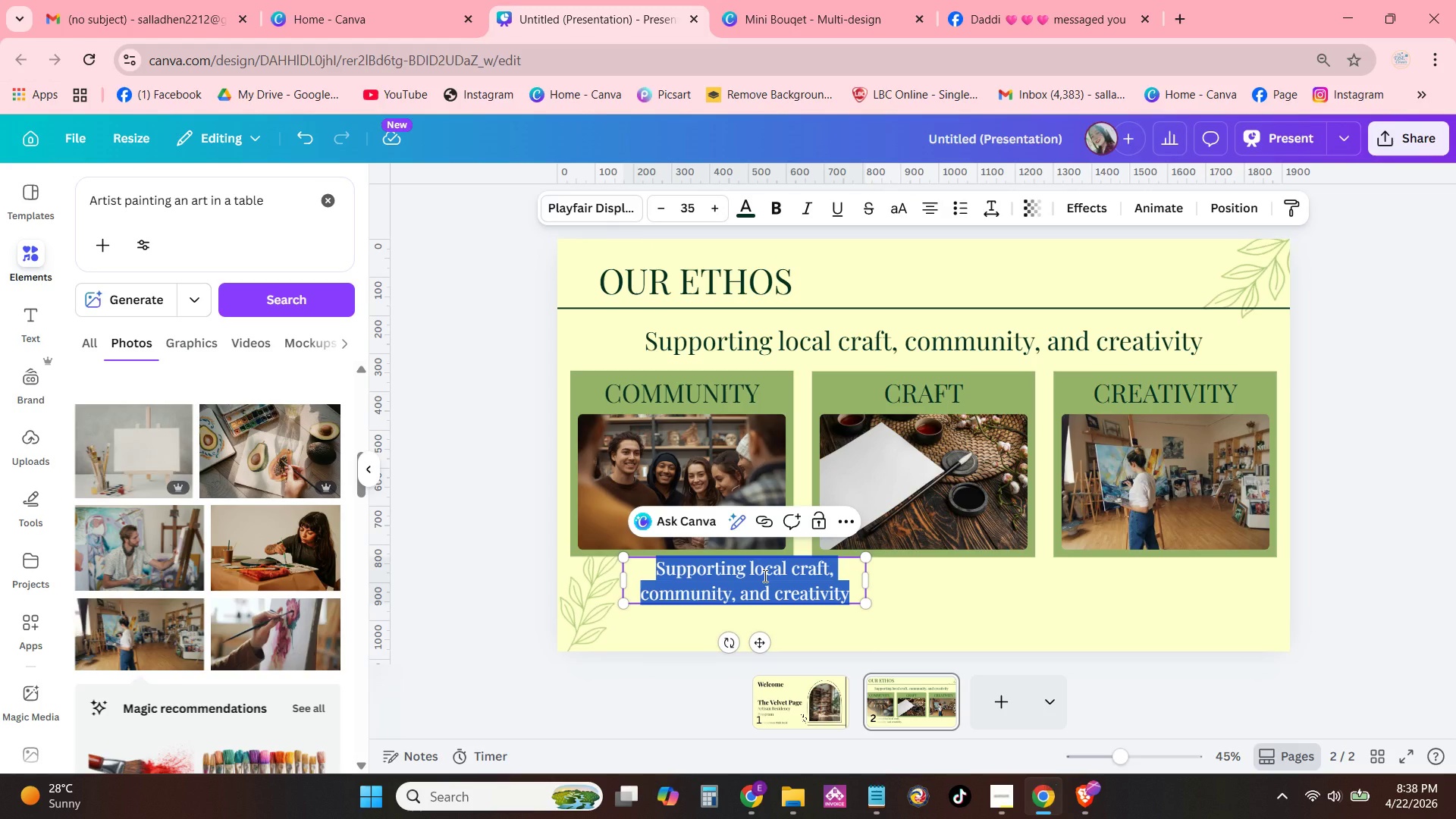 
hold_key(key=ShiftLeft, duration=0.89)
 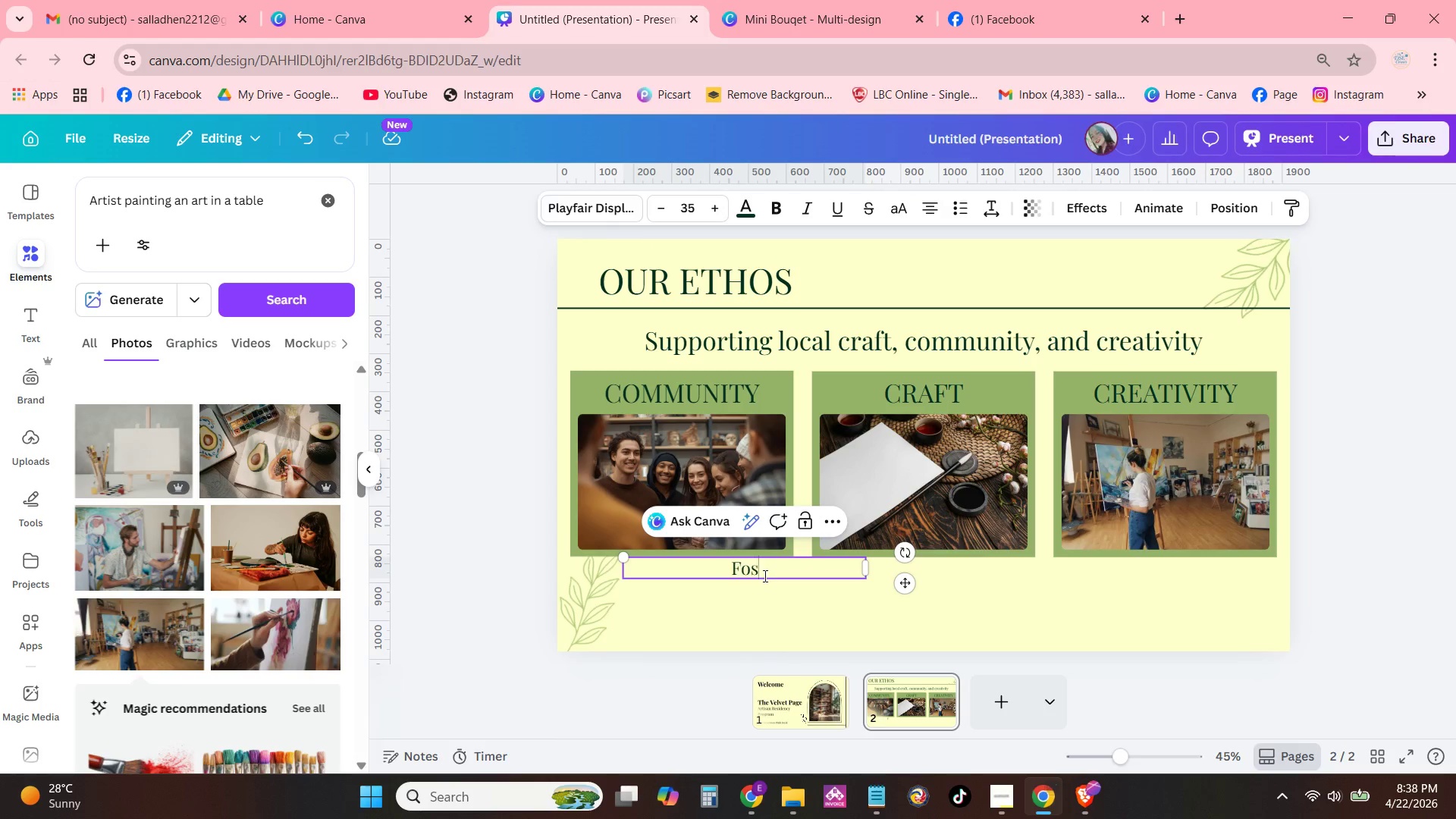 
type(fostering local creative)
 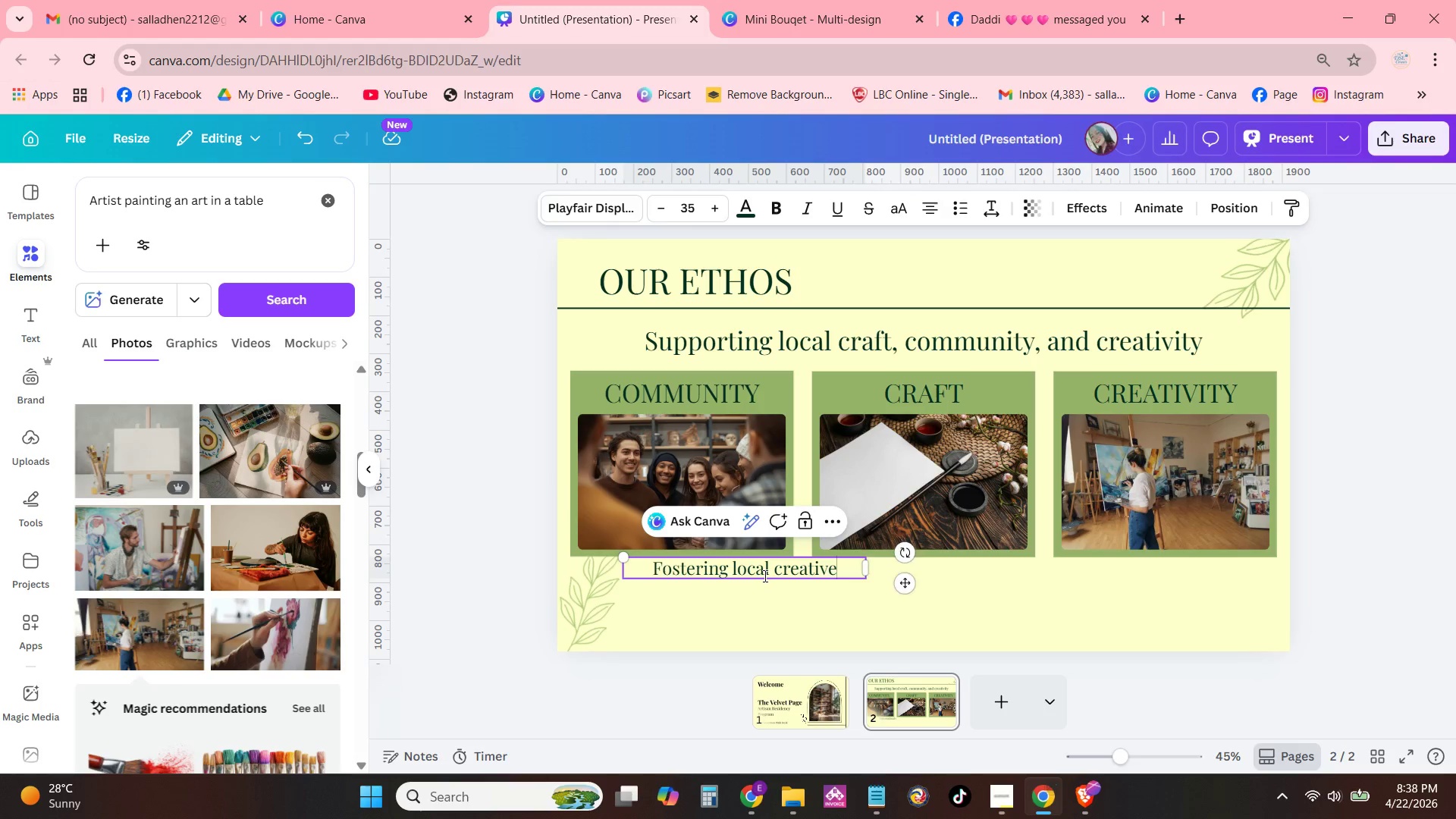 
key(Enter)
 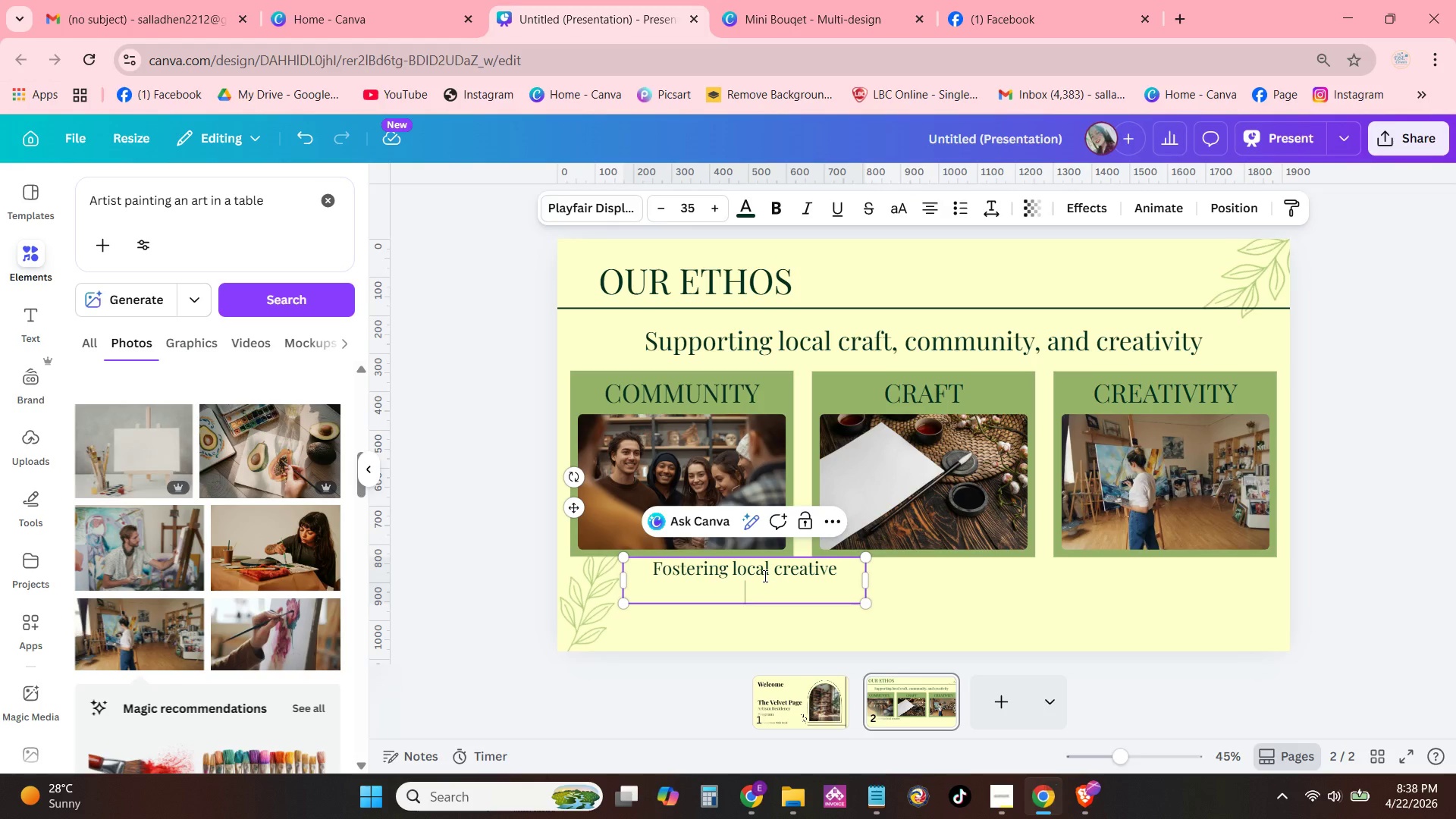 
type(connections. A space for)
 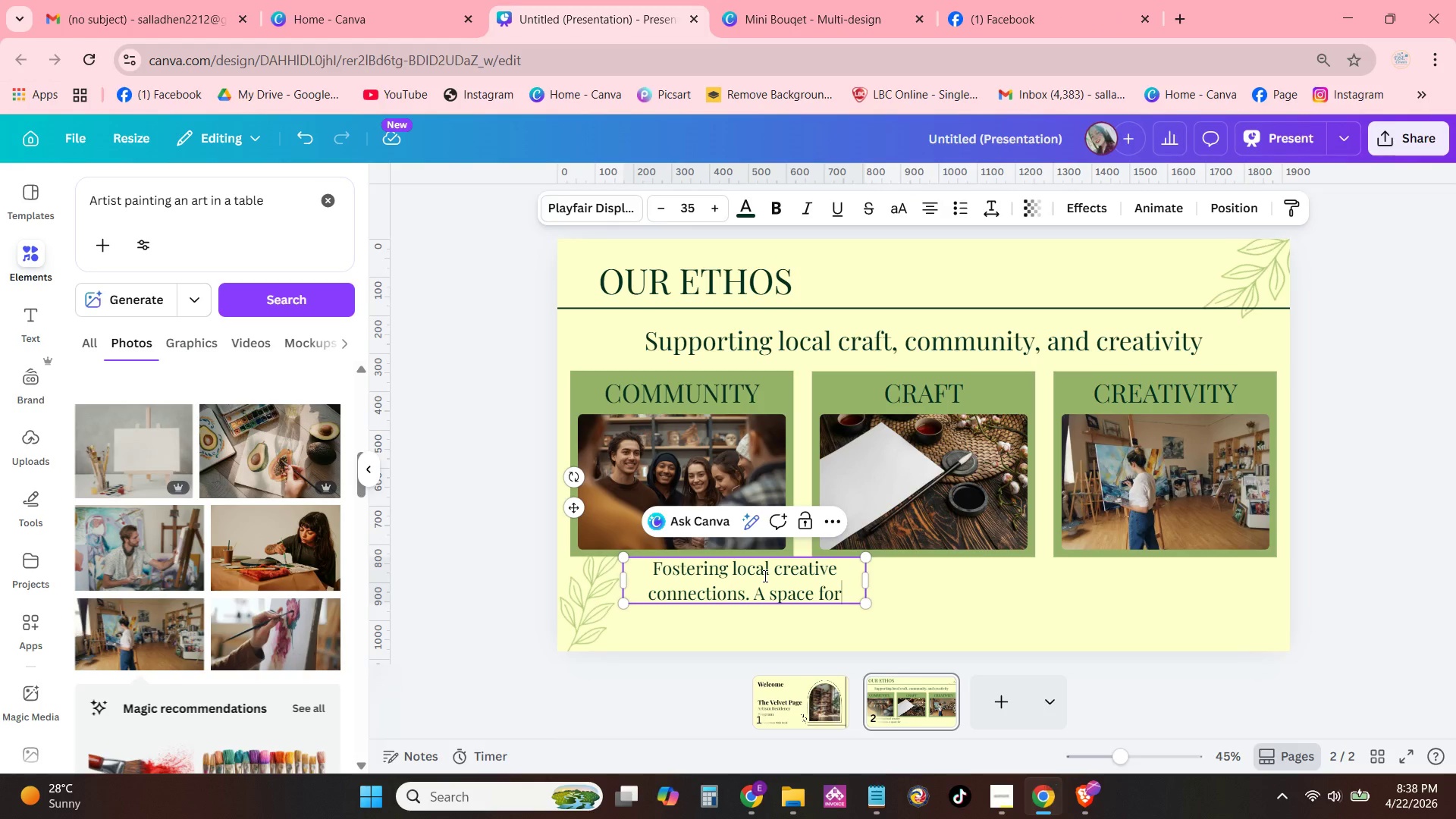 
key(Enter)
 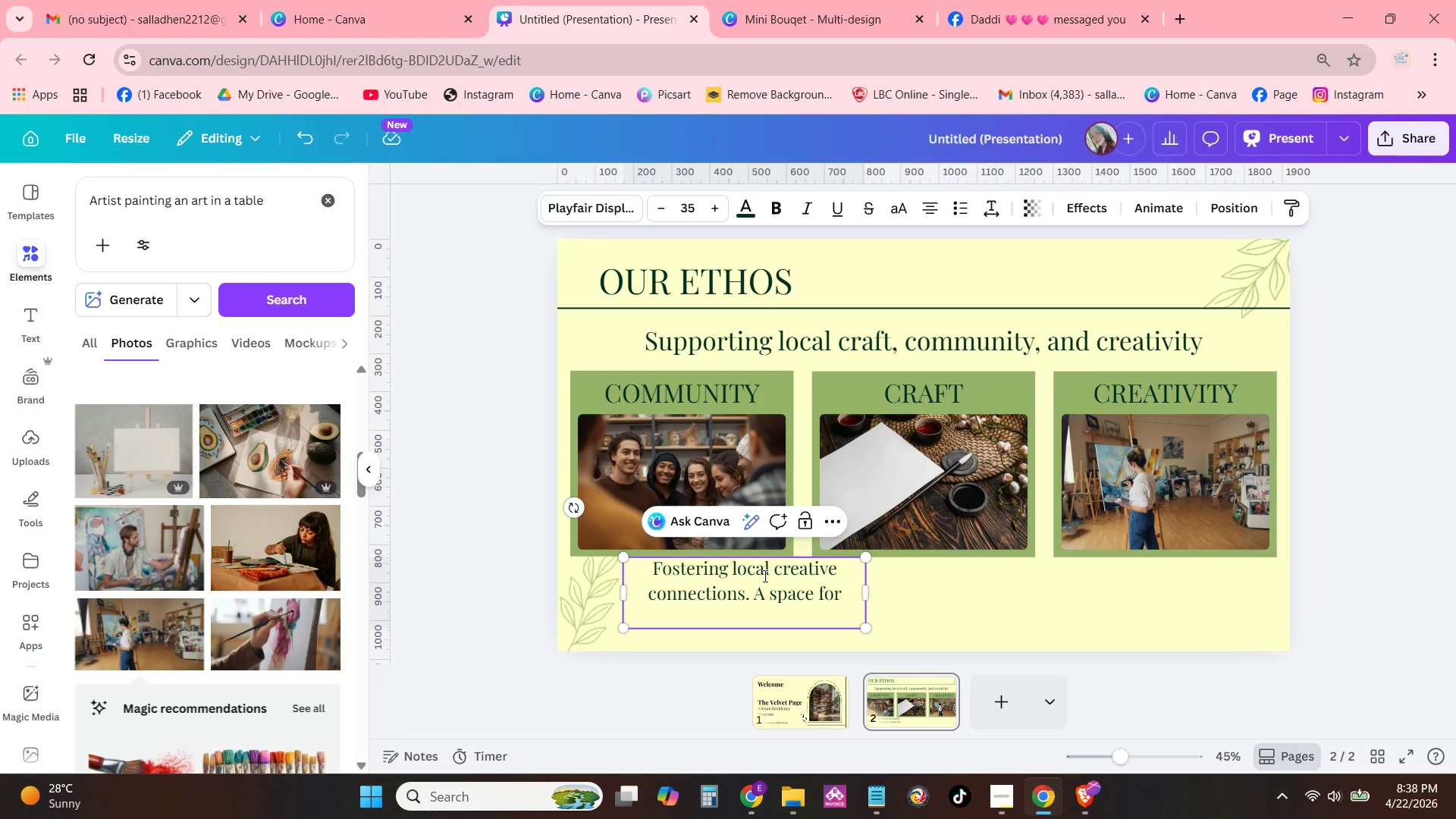 
type(makers and patrons.)
 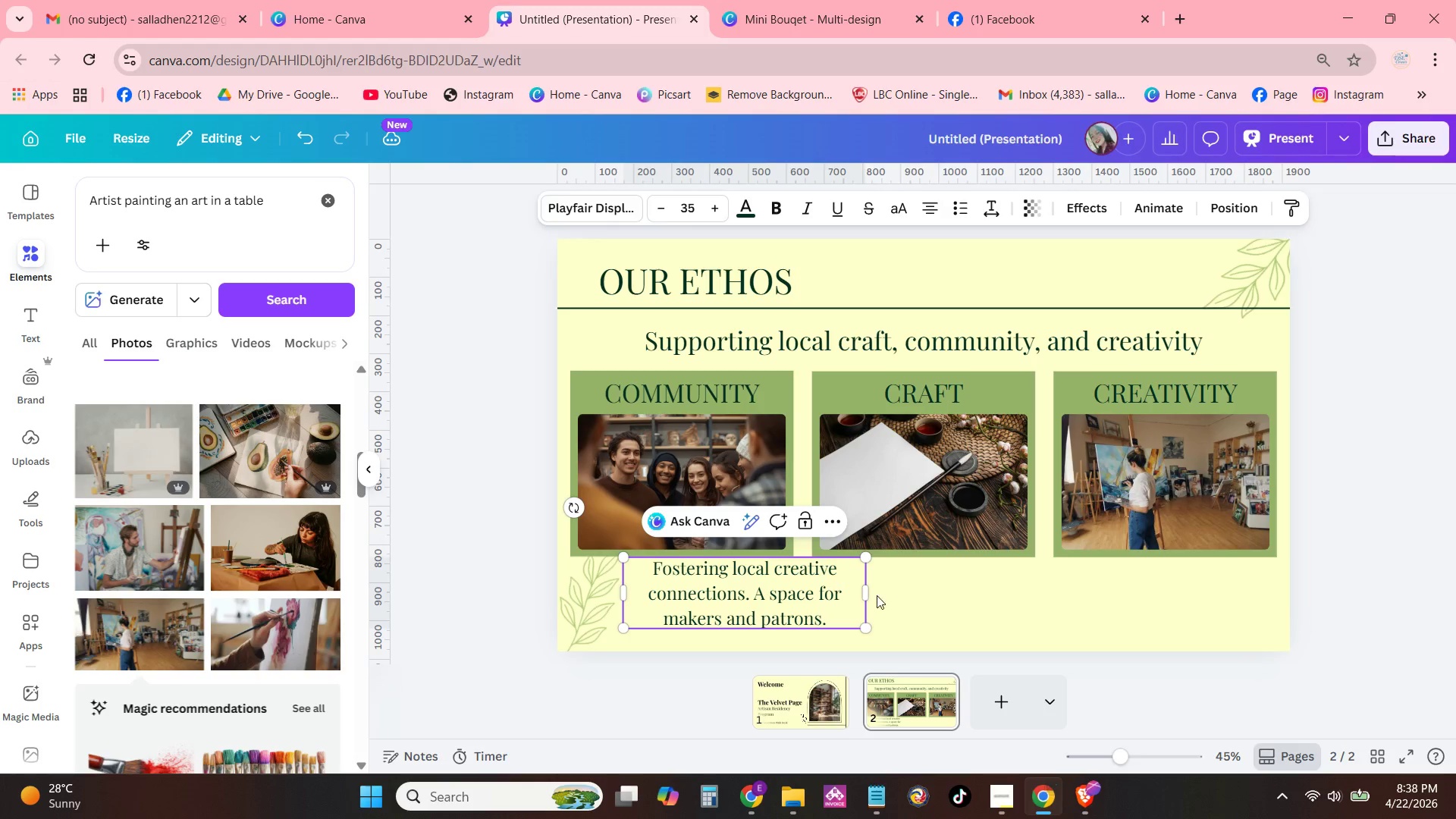 
left_click([944, 585])
 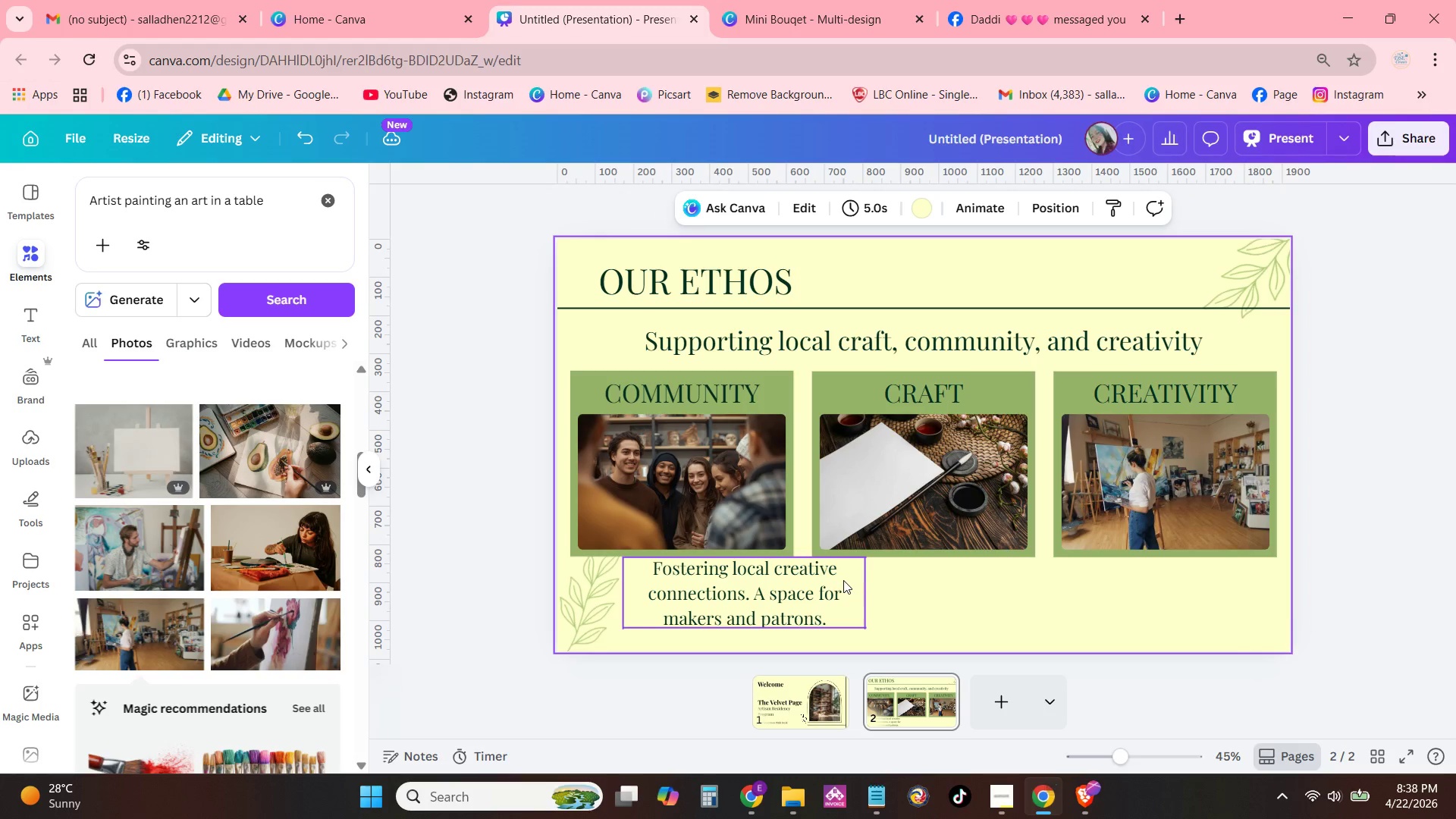 
left_click_drag(start_coordinate=[841, 581], to_coordinate=[789, 589])
 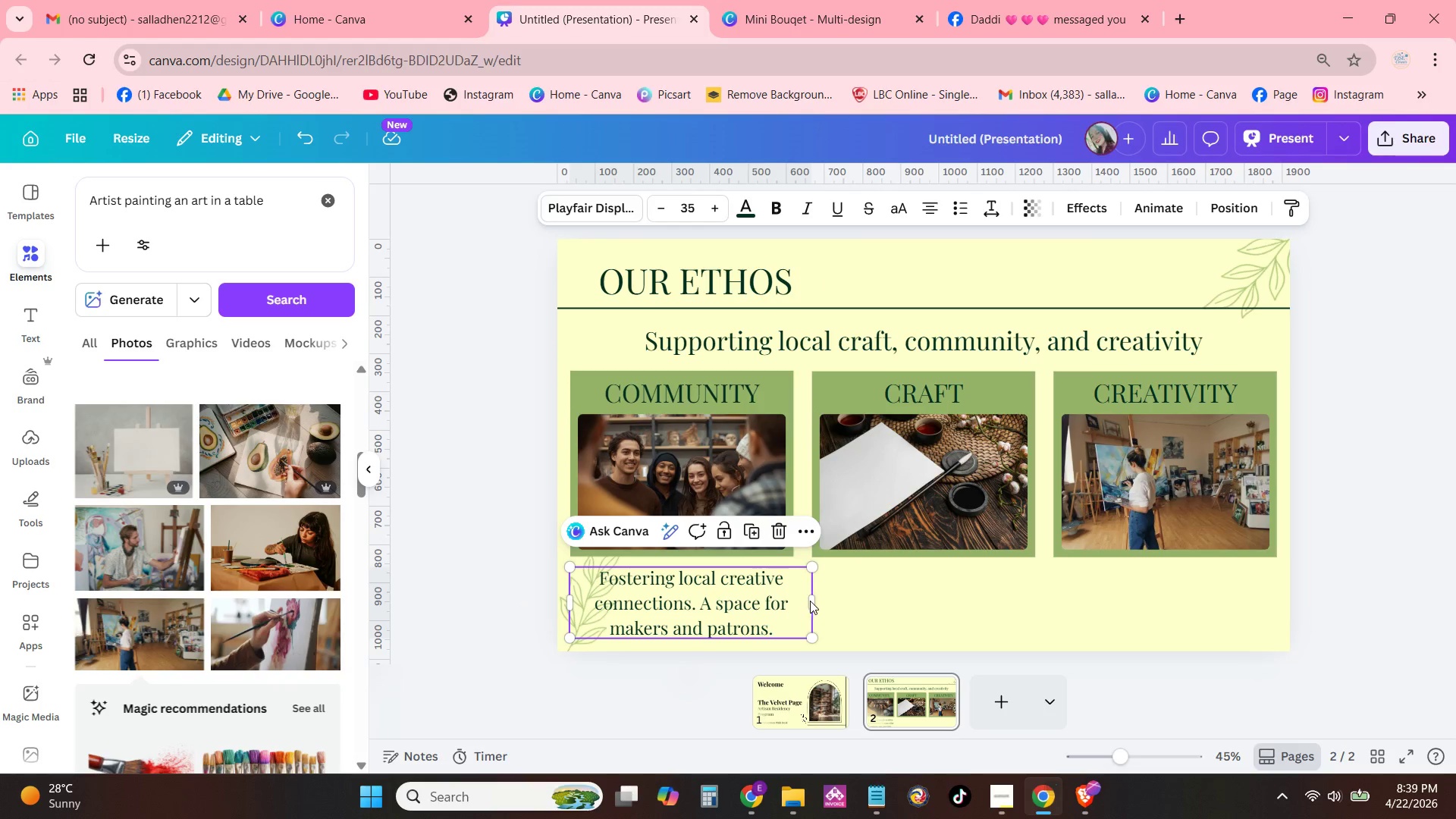 
left_click([811, 602])
 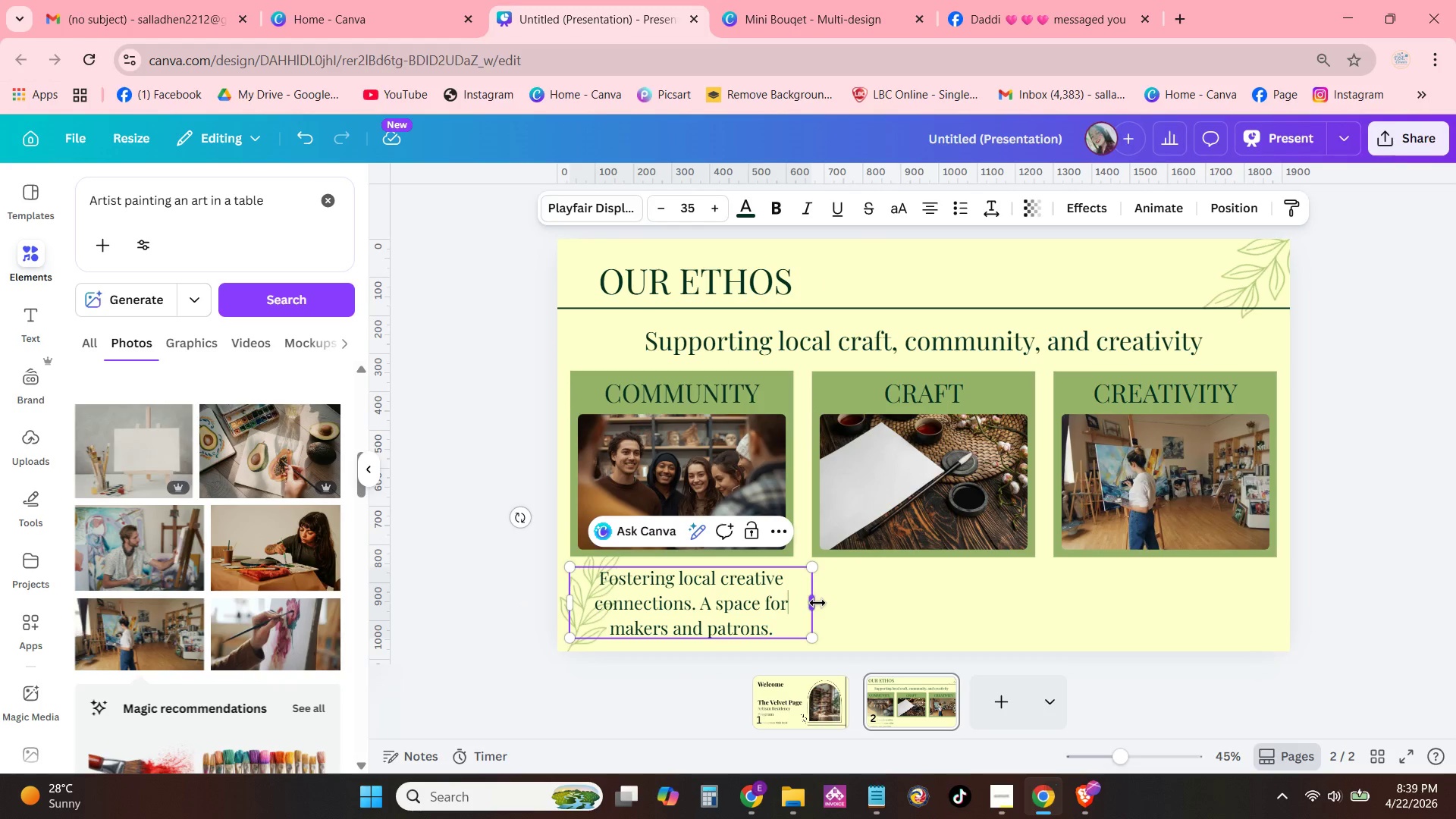 
left_click_drag(start_coordinate=[817, 603], to_coordinate=[799, 603])
 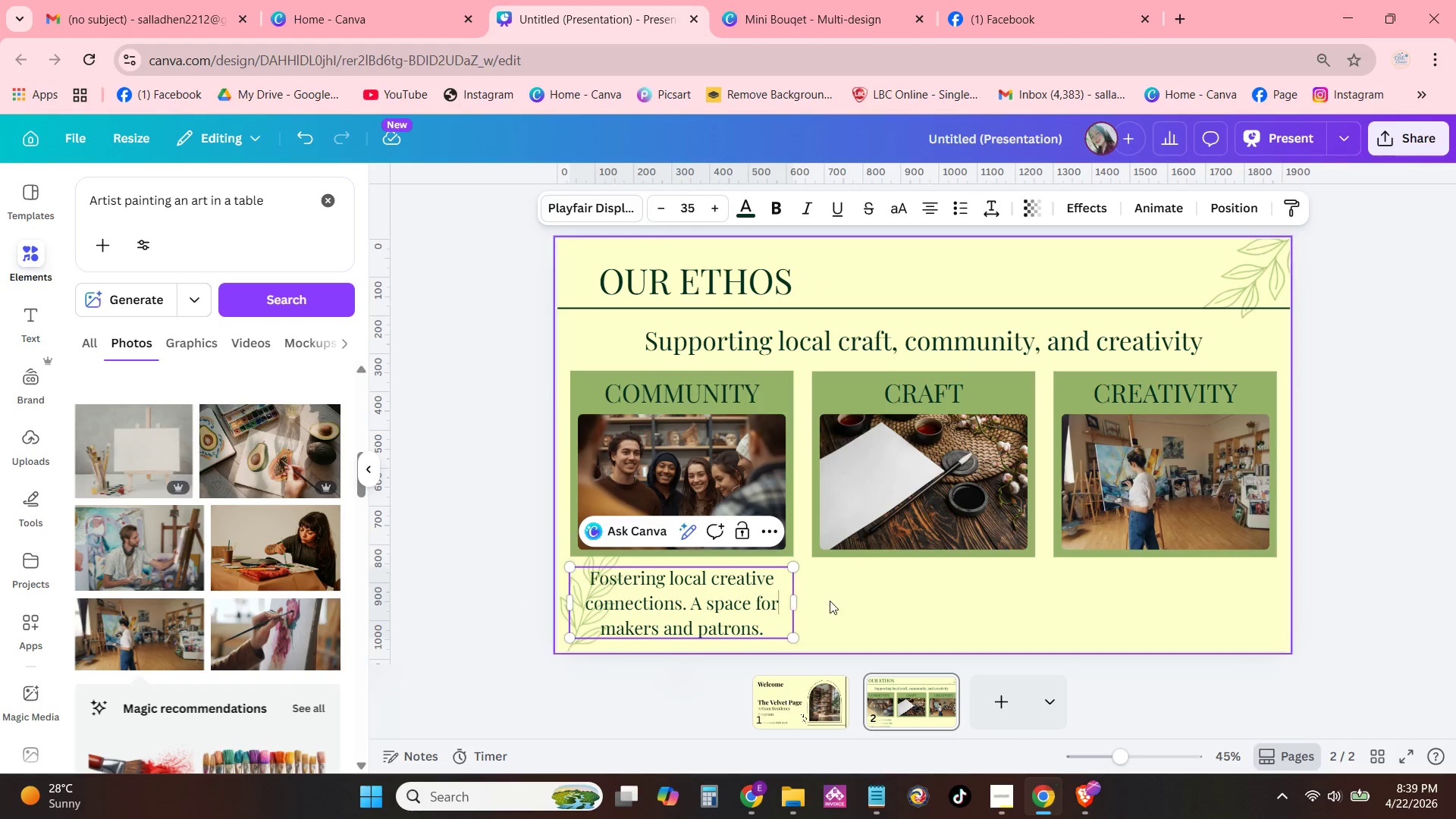 
left_click([830, 601])
 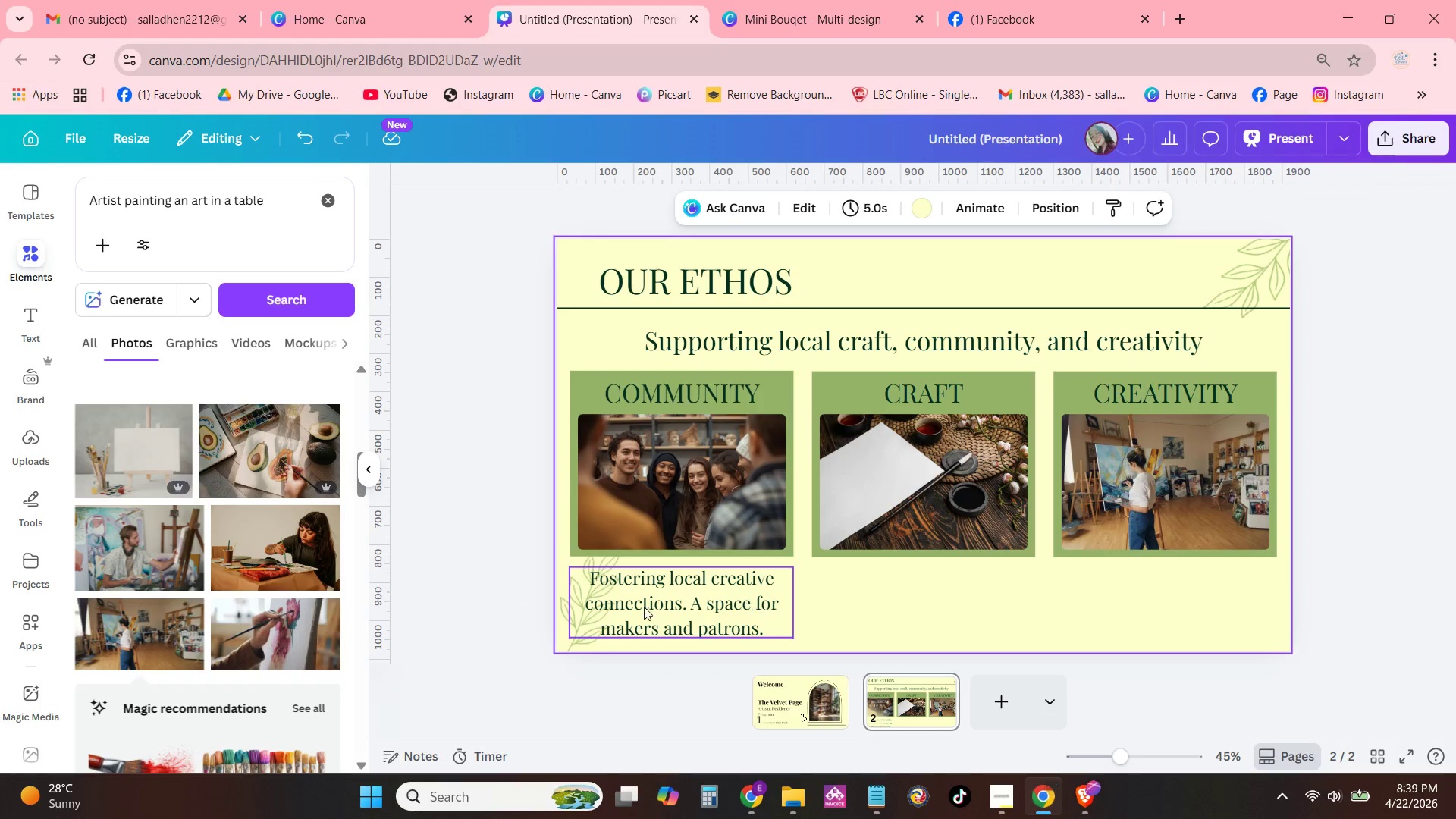 
left_click([644, 607])
 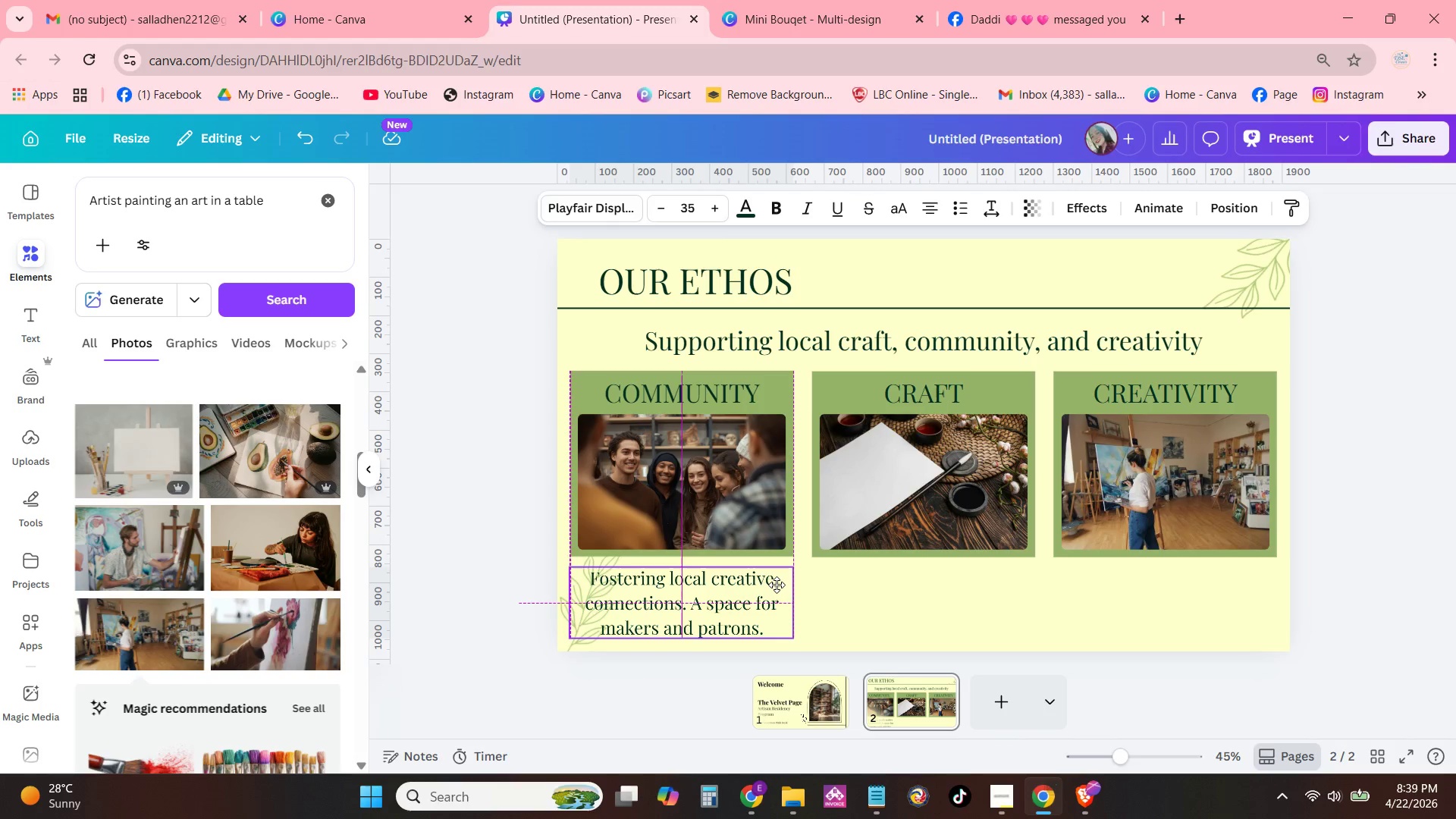 
left_click([875, 595])
 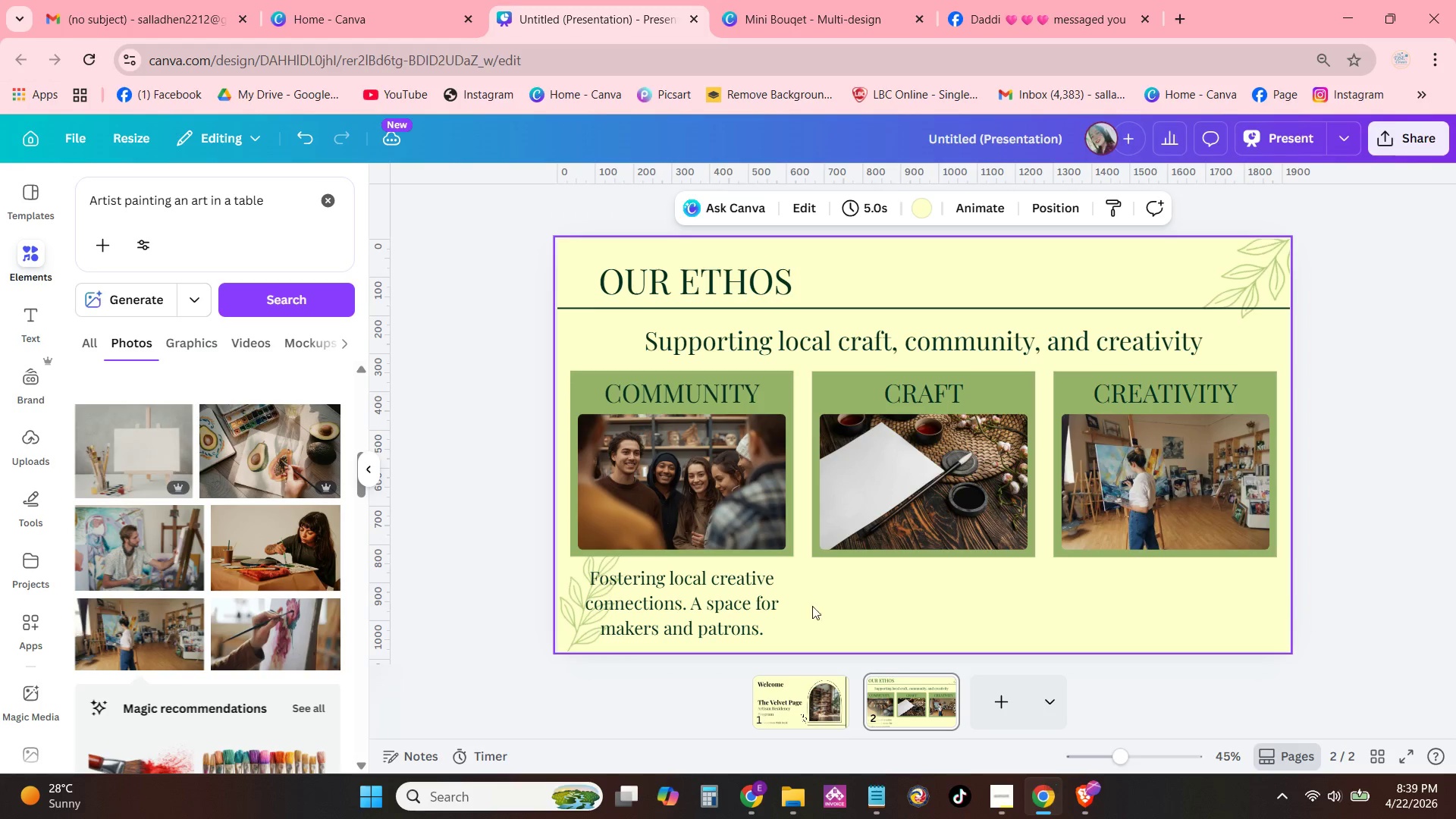 
mouse_move([780, 606])
 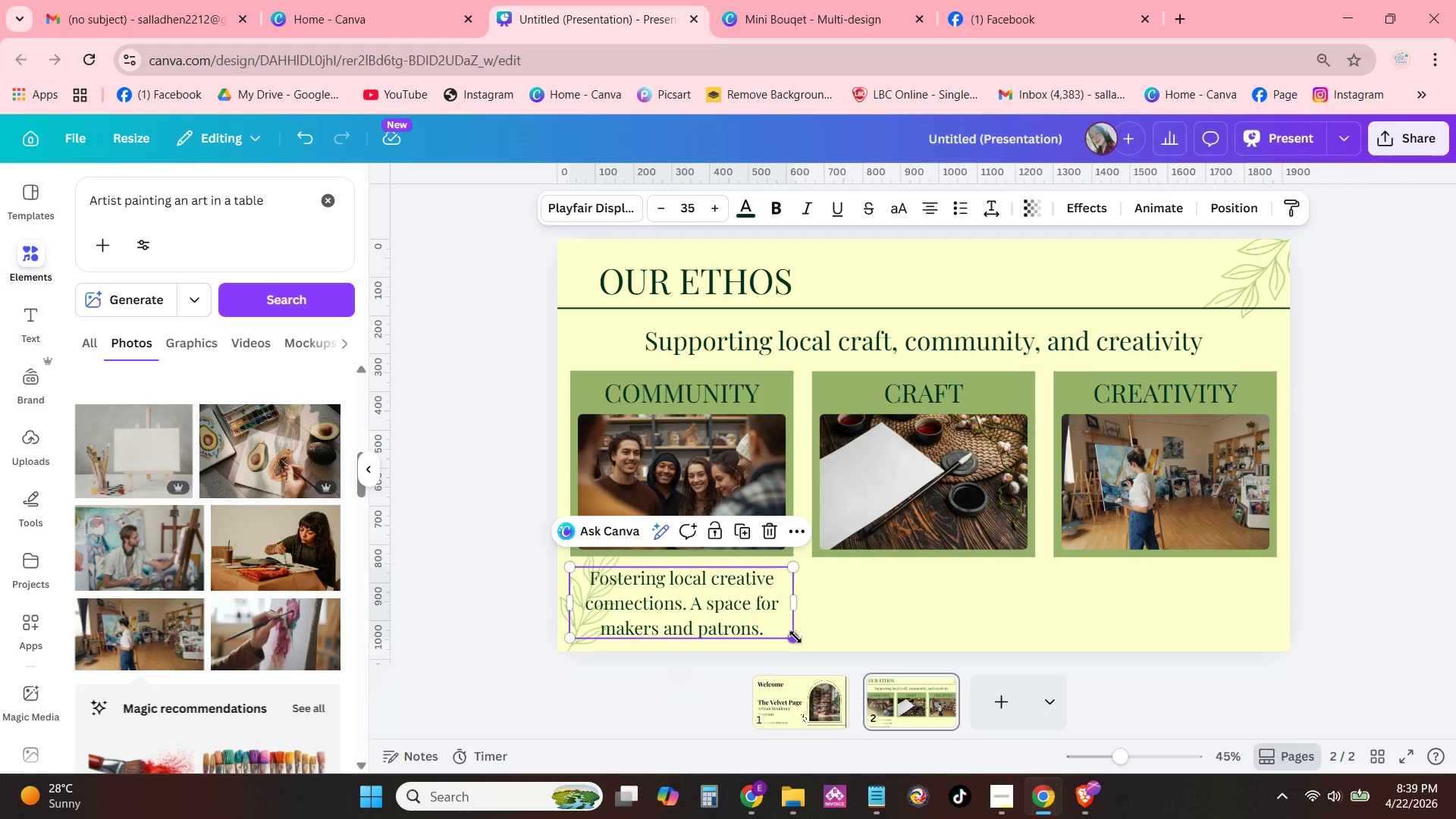 
left_click_drag(start_coordinate=[795, 639], to_coordinate=[779, 620])
 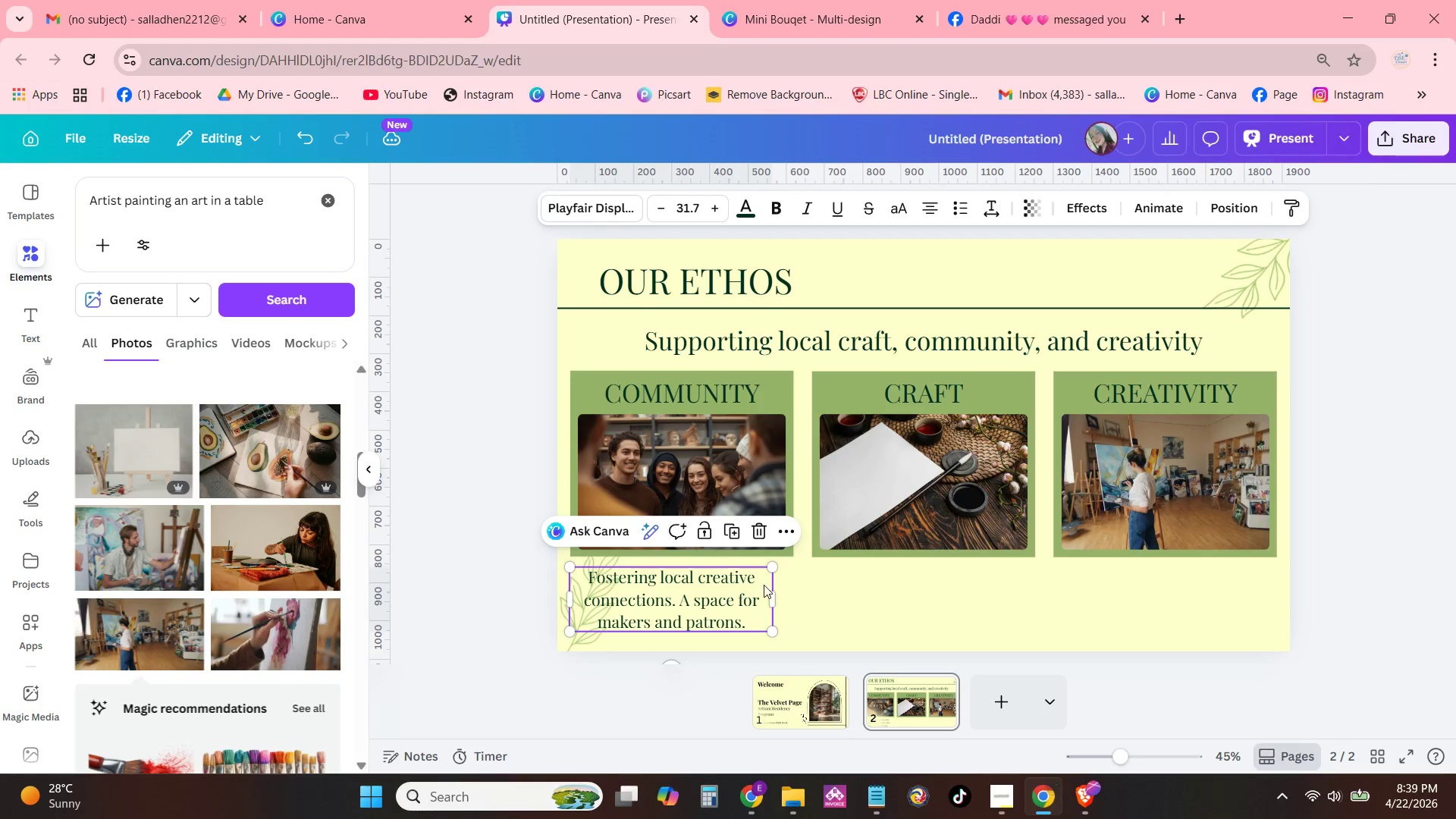 
left_click_drag(start_coordinate=[762, 585], to_coordinate=[771, 588])
 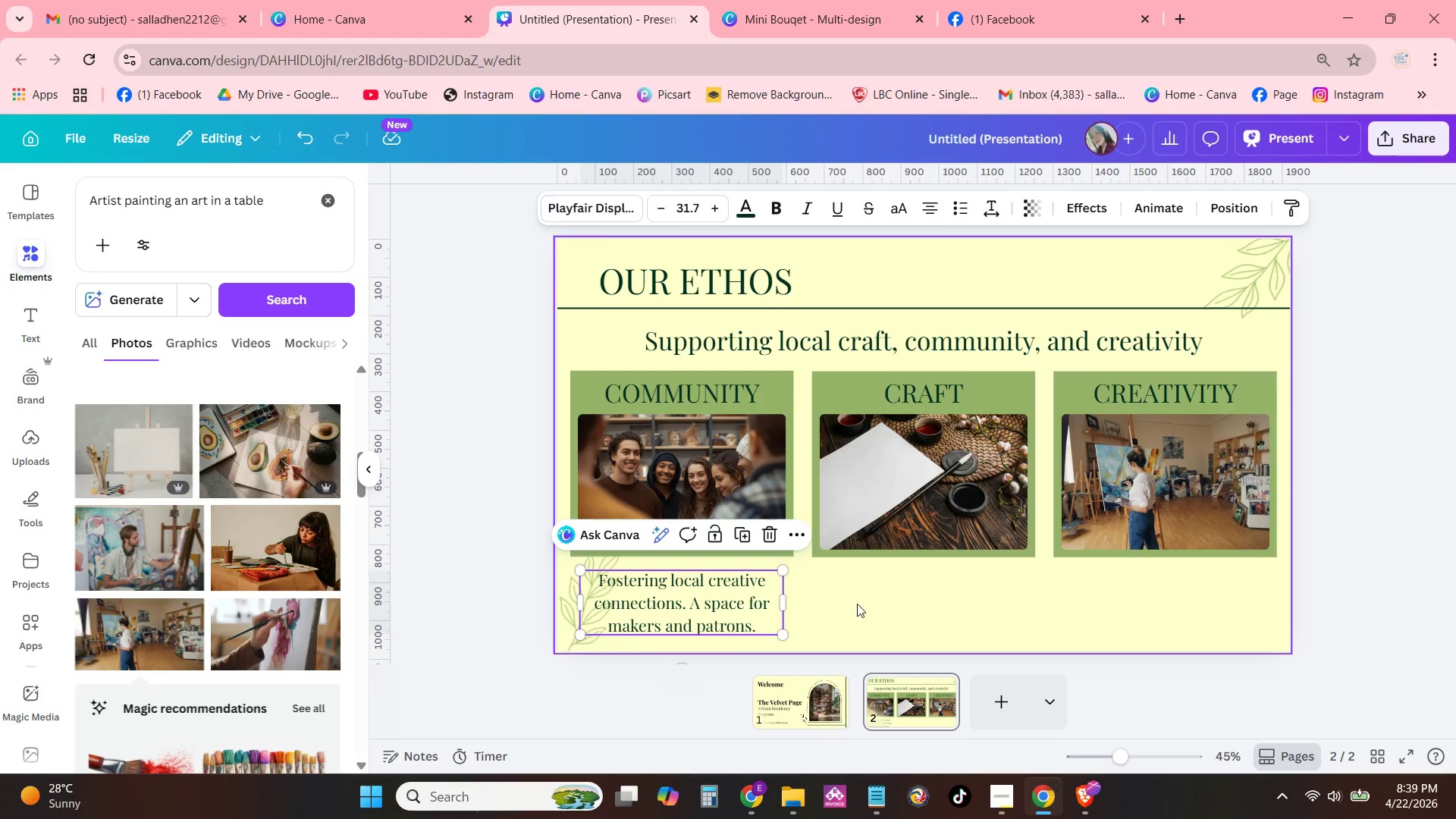 
left_click([857, 604])
 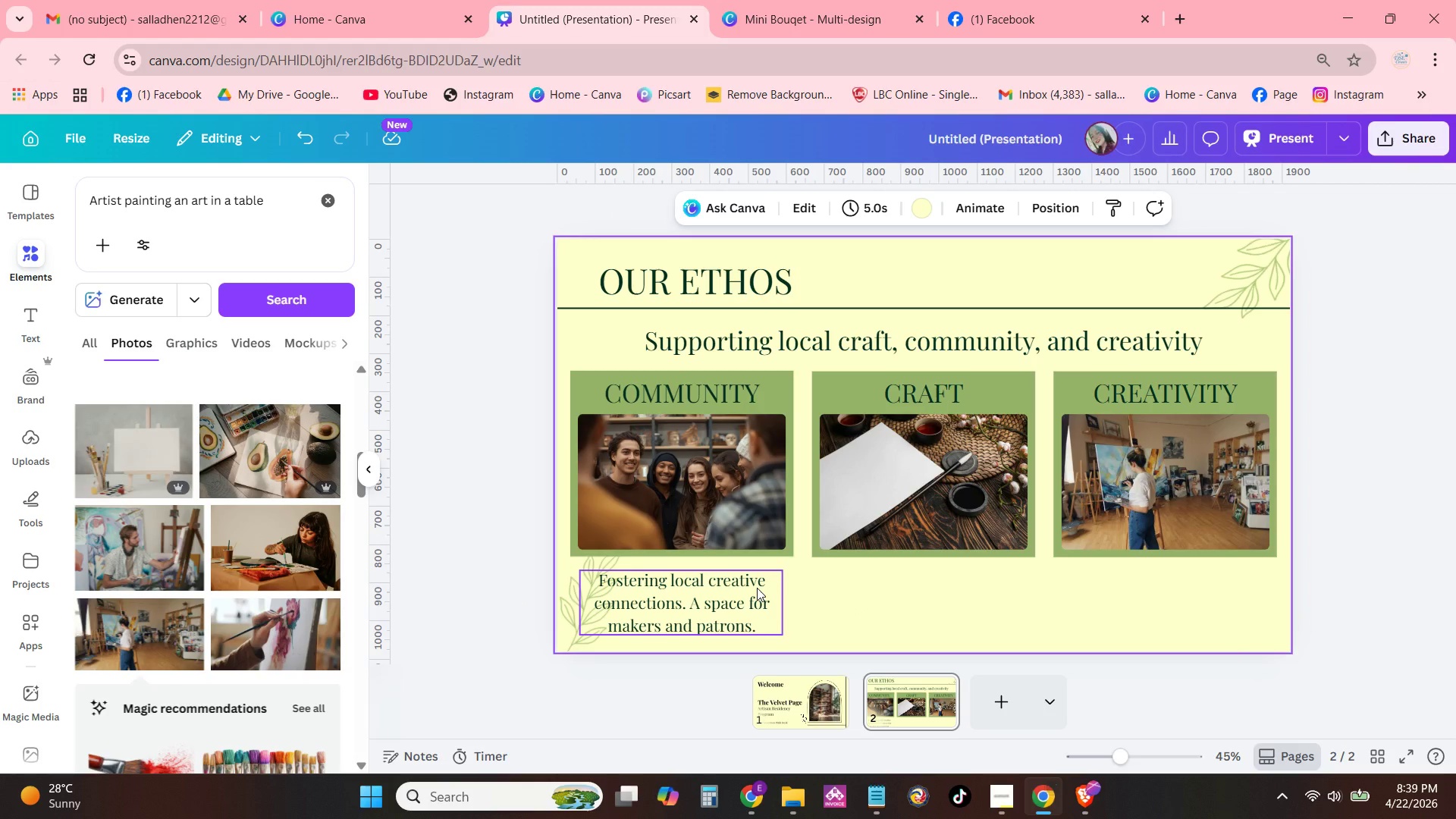 
left_click([757, 588])
 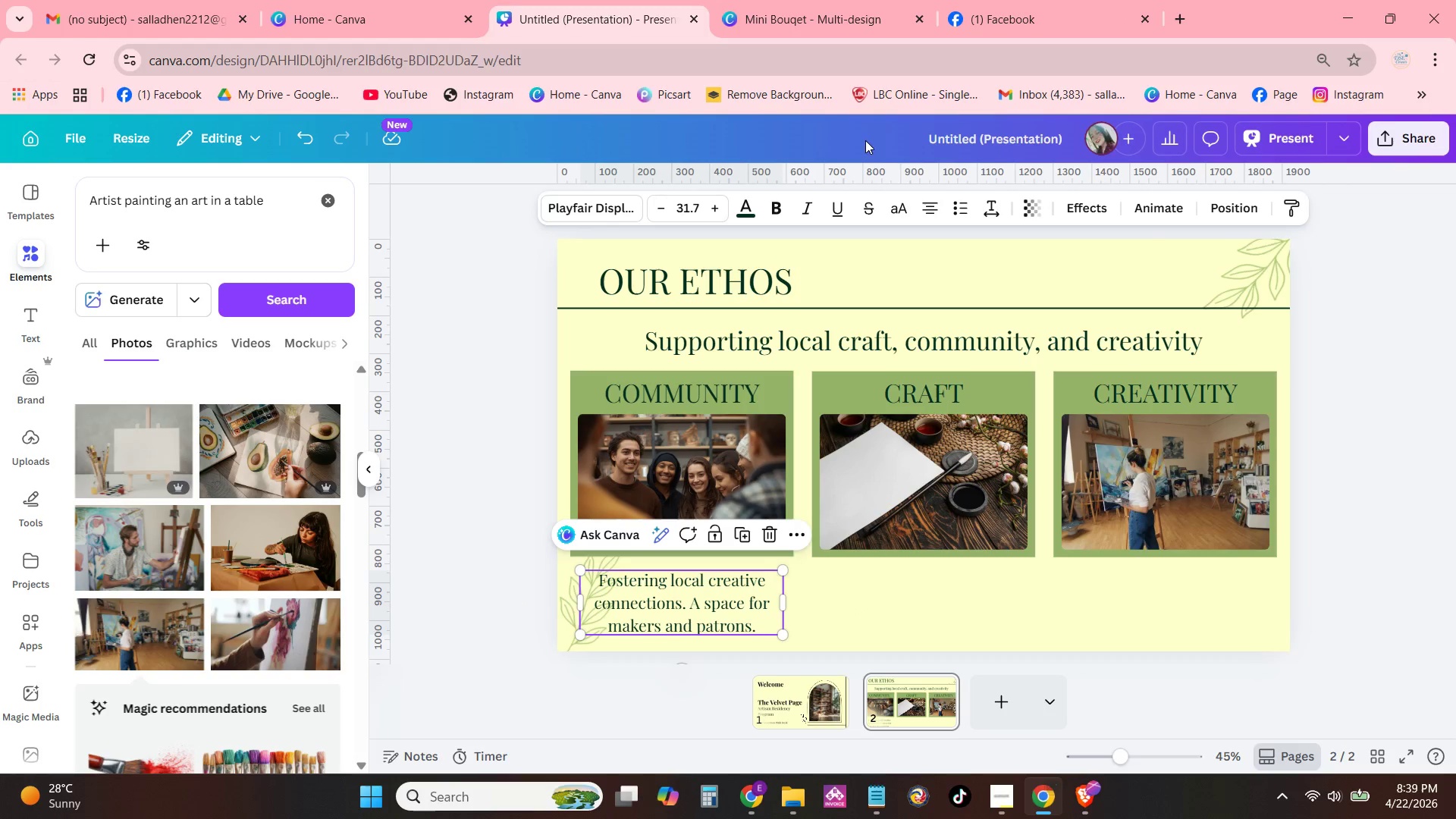 
left_click([755, 207])
 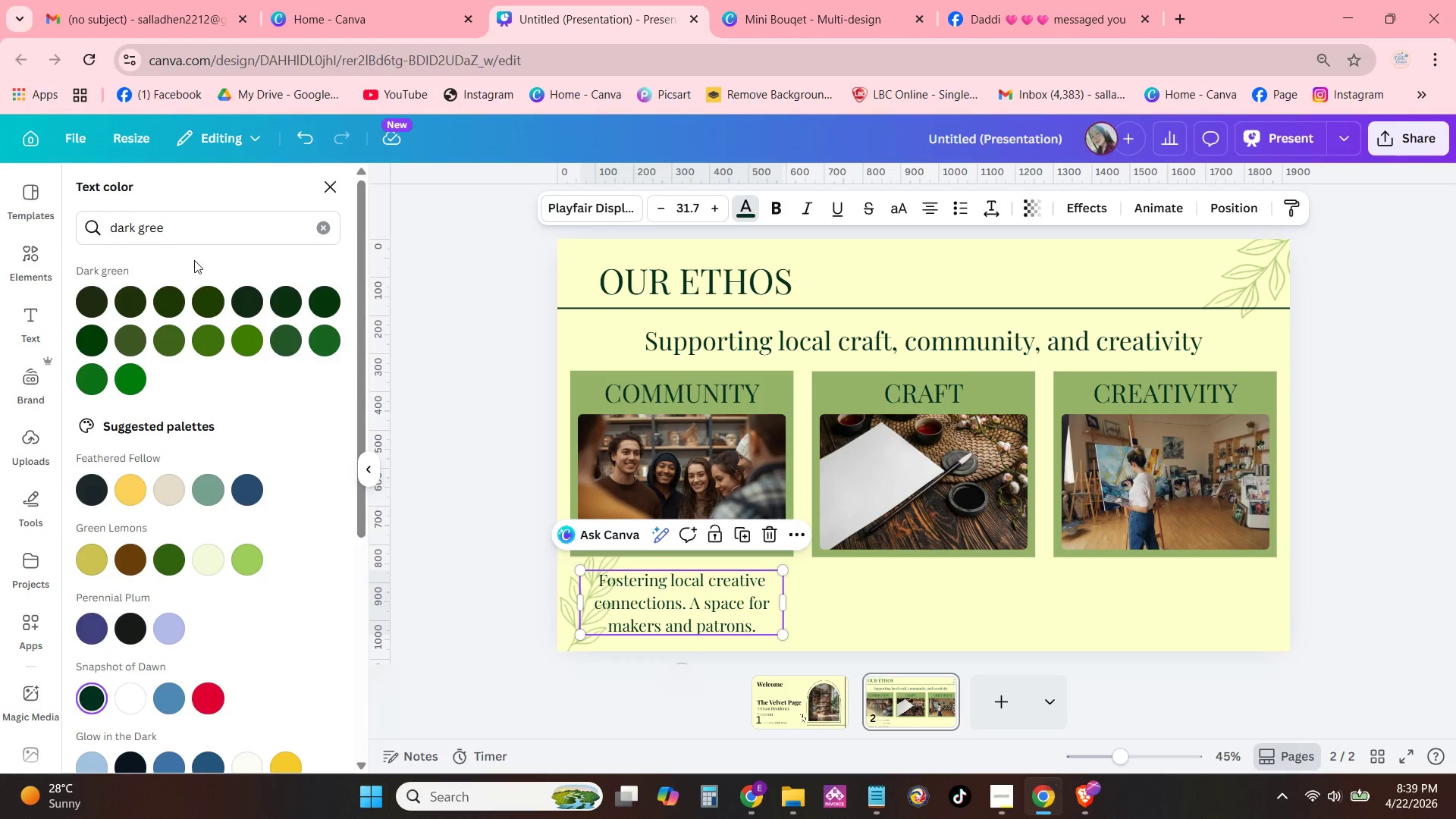 
mouse_move([109, 306])
 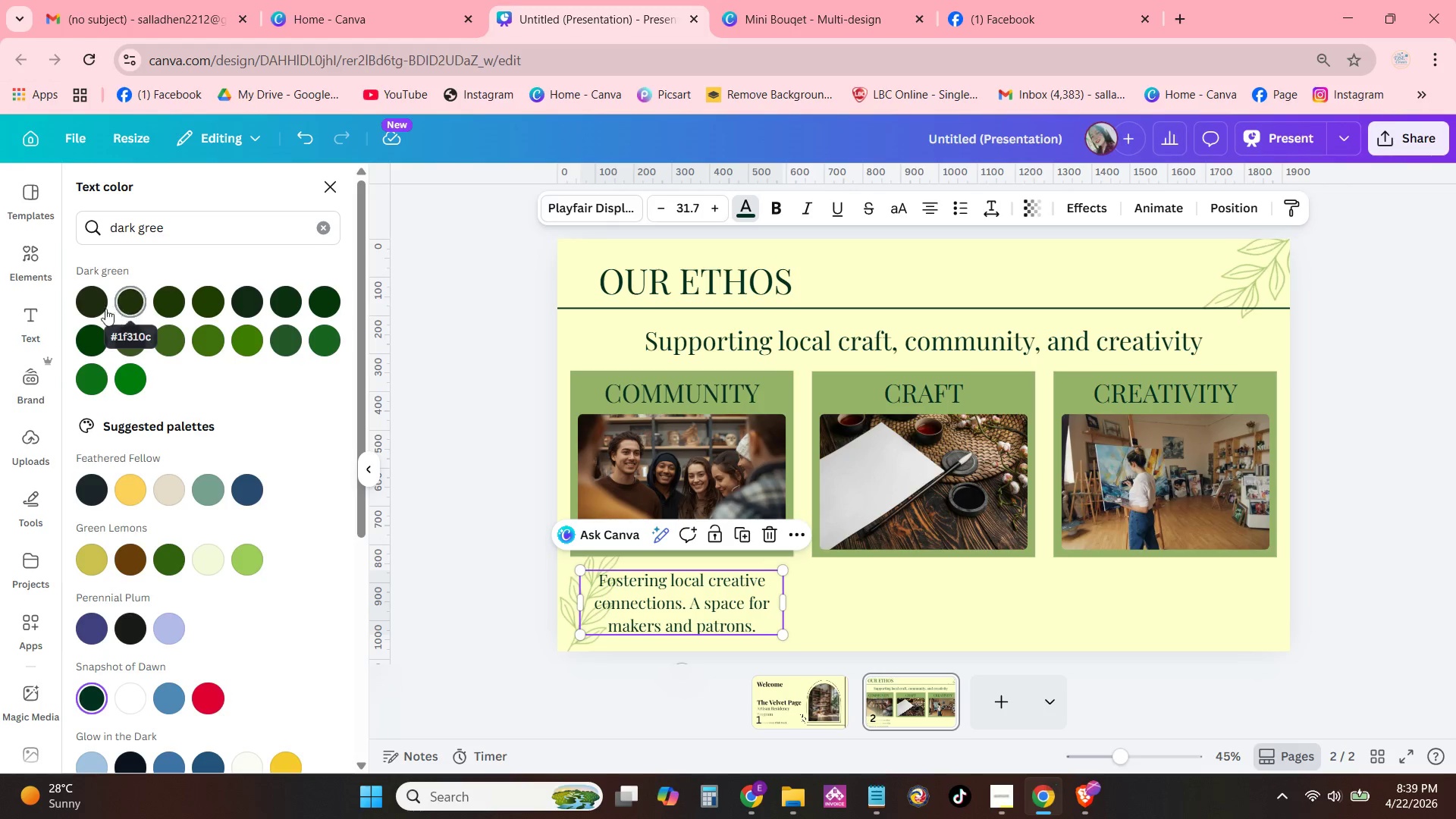 
left_click([99, 309])
 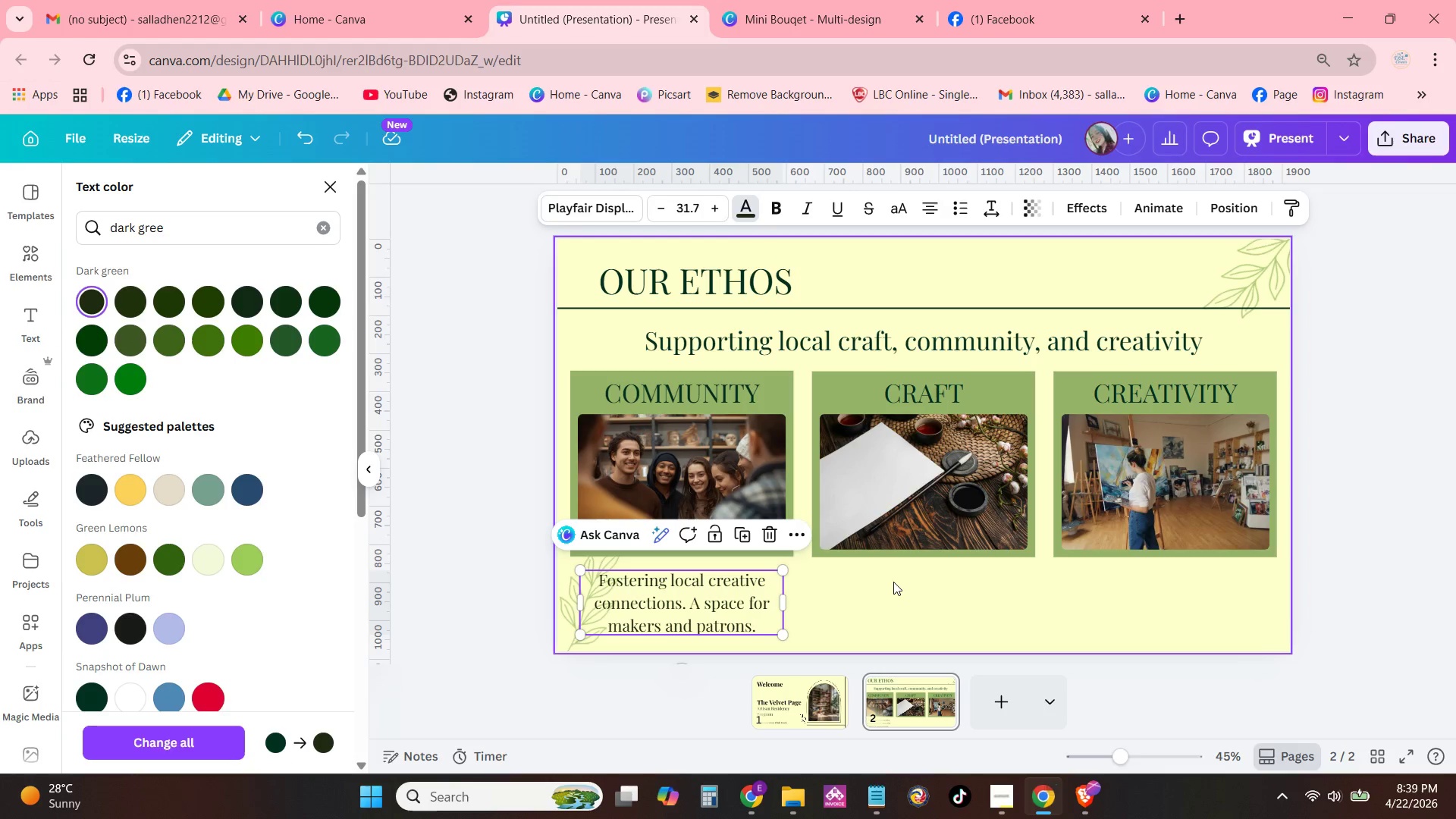 
left_click([894, 583])
 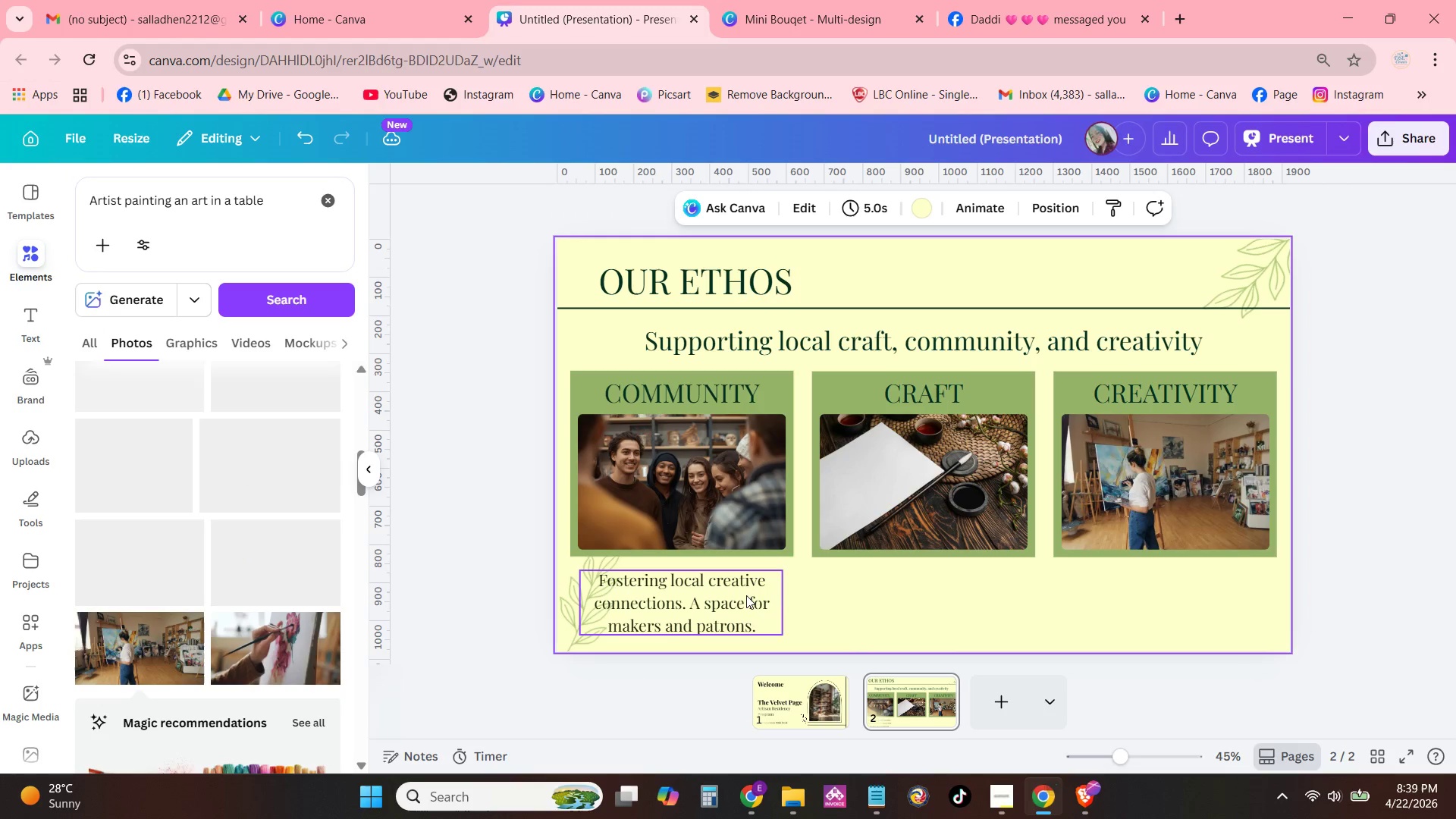 
left_click([779, 584])
 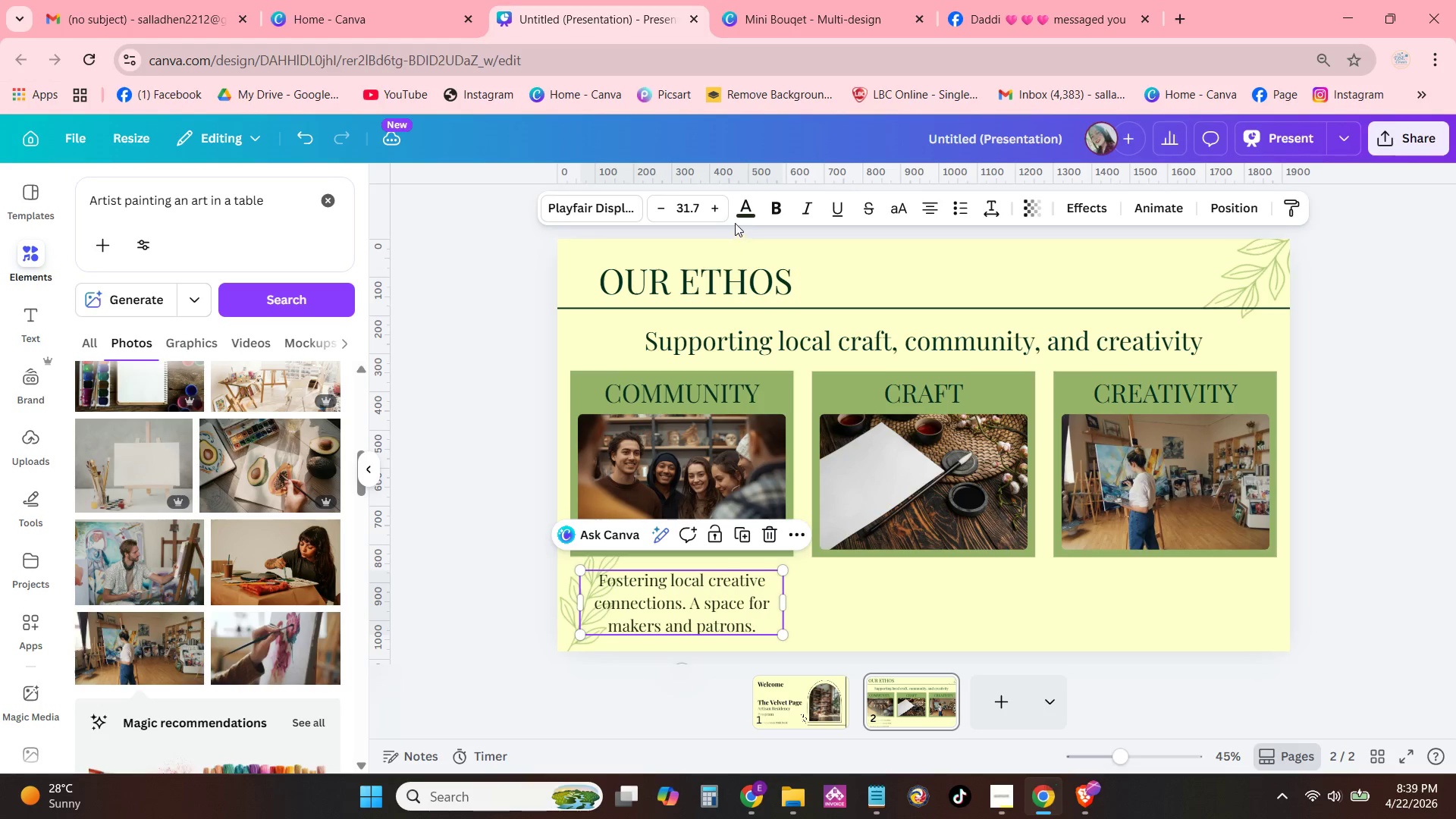 
left_click([754, 212])
 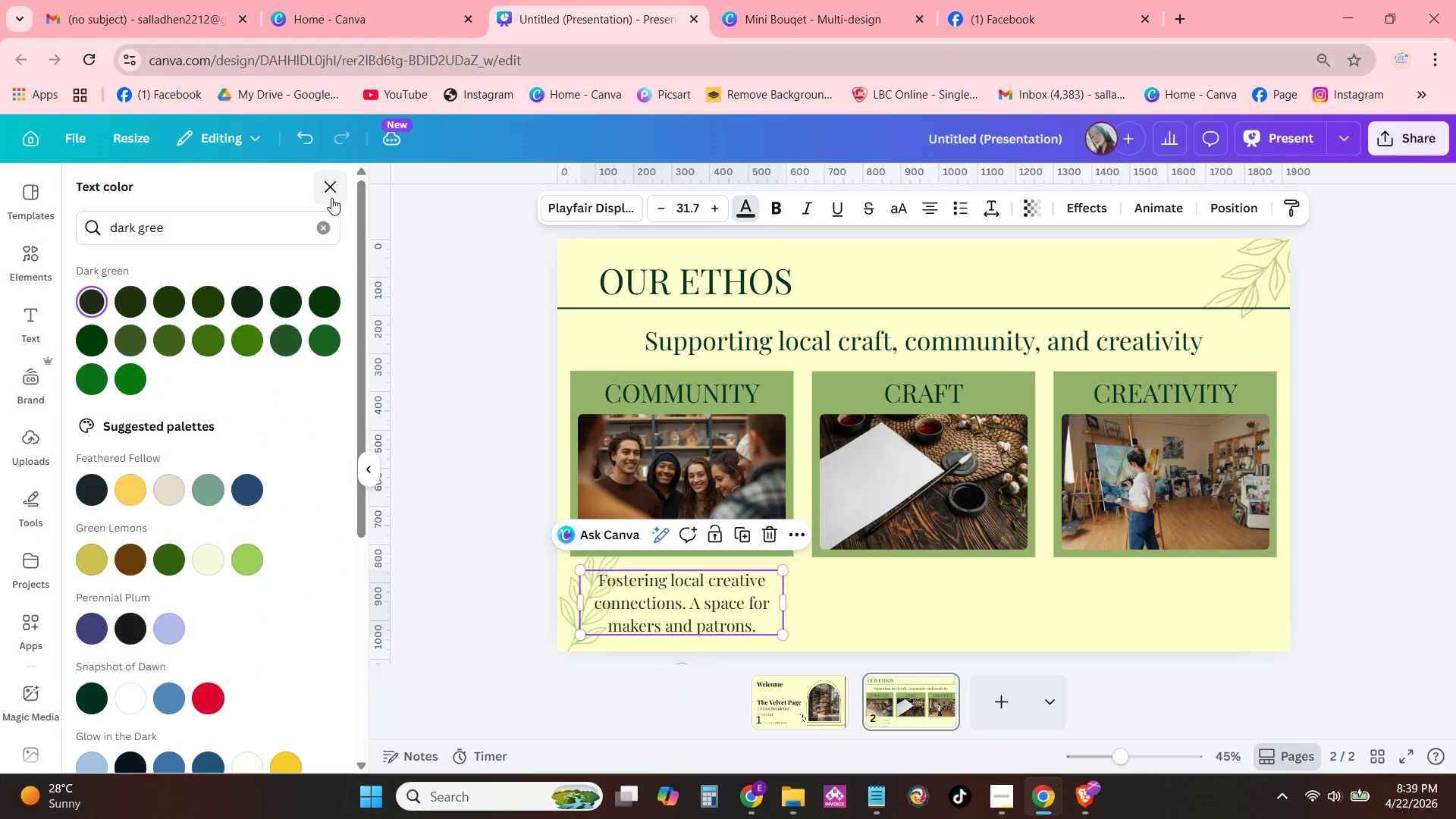 
double_click([322, 227])
 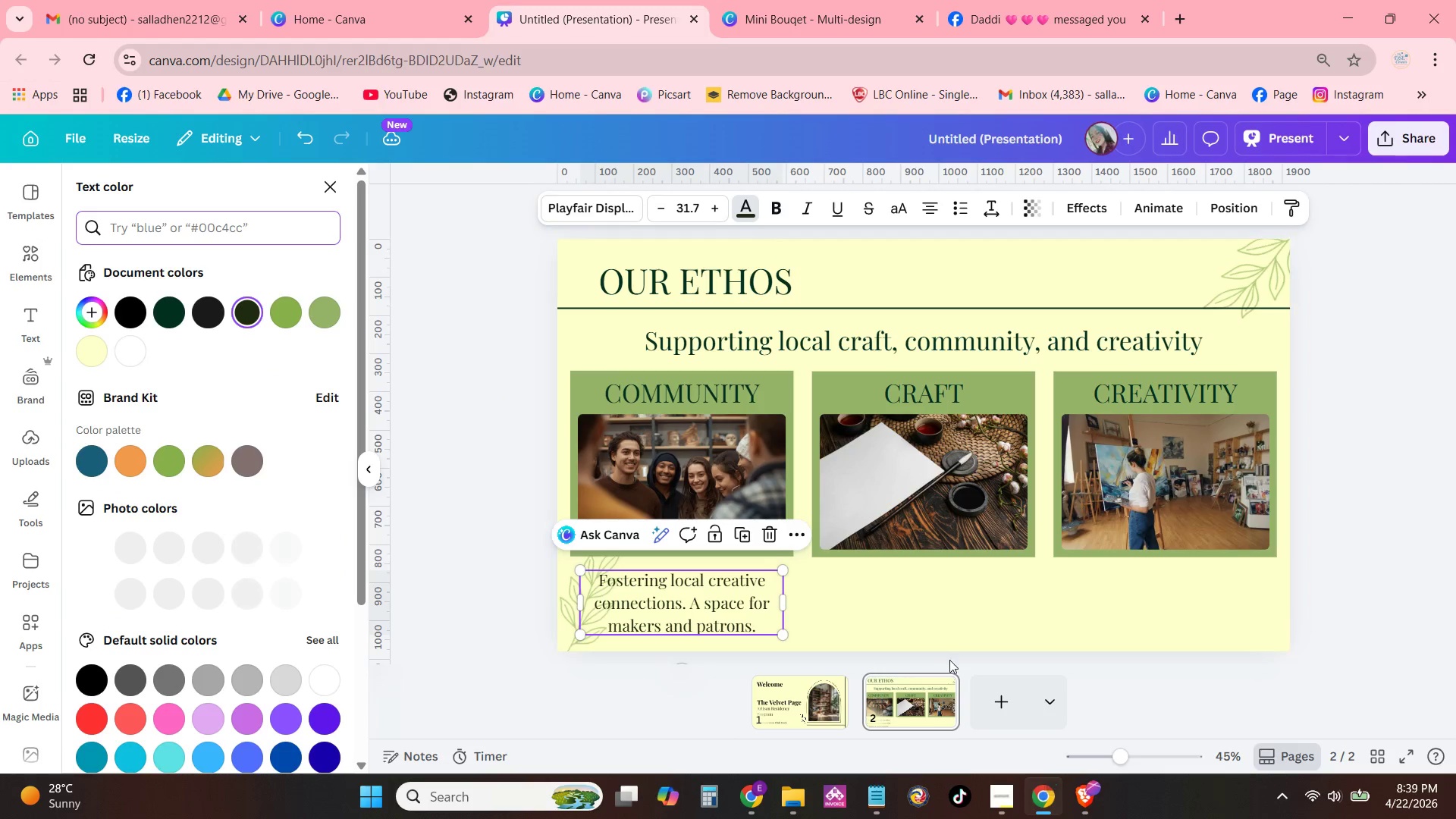 
left_click([929, 602])
 